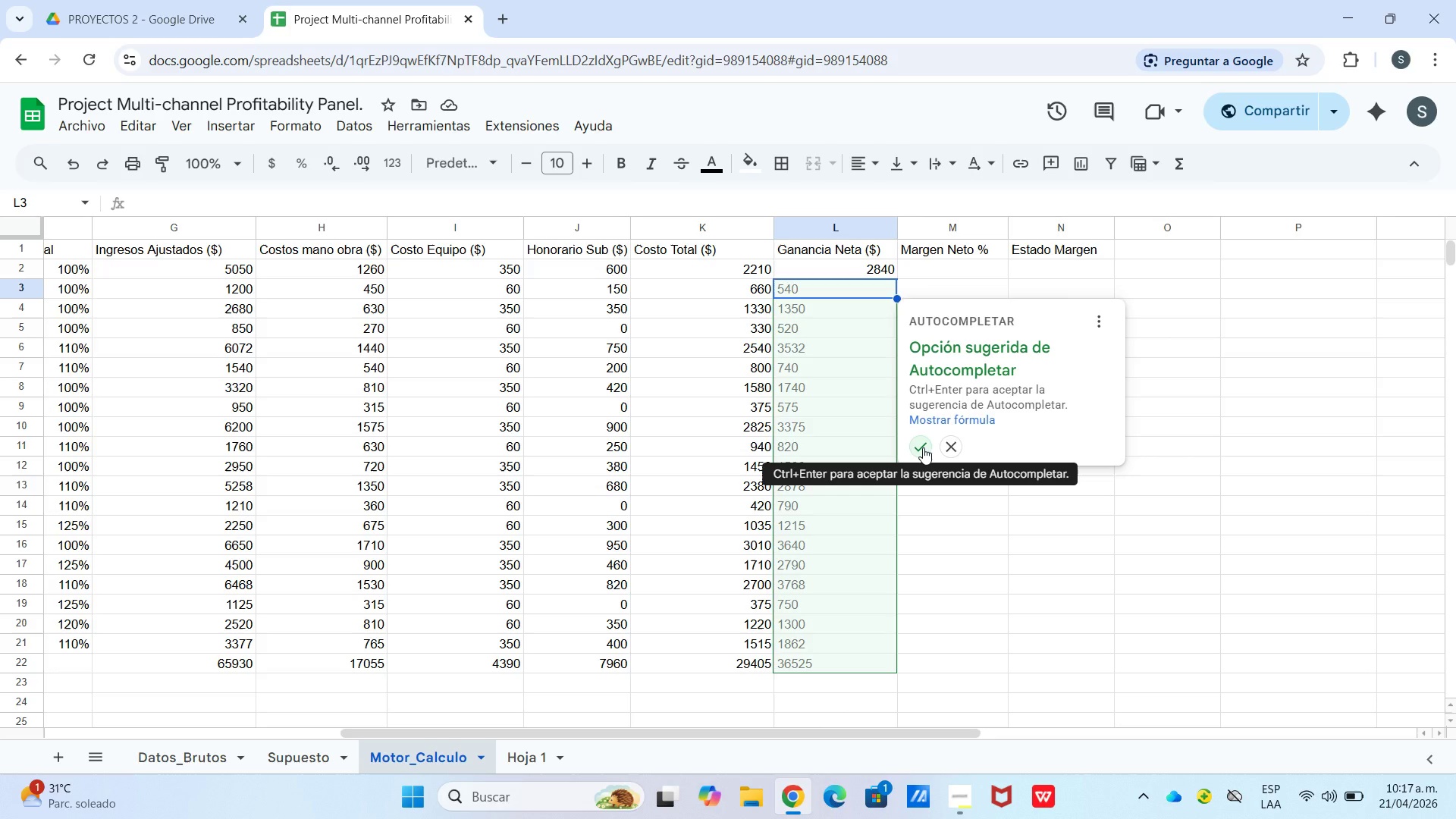 
left_click([924, 447])
 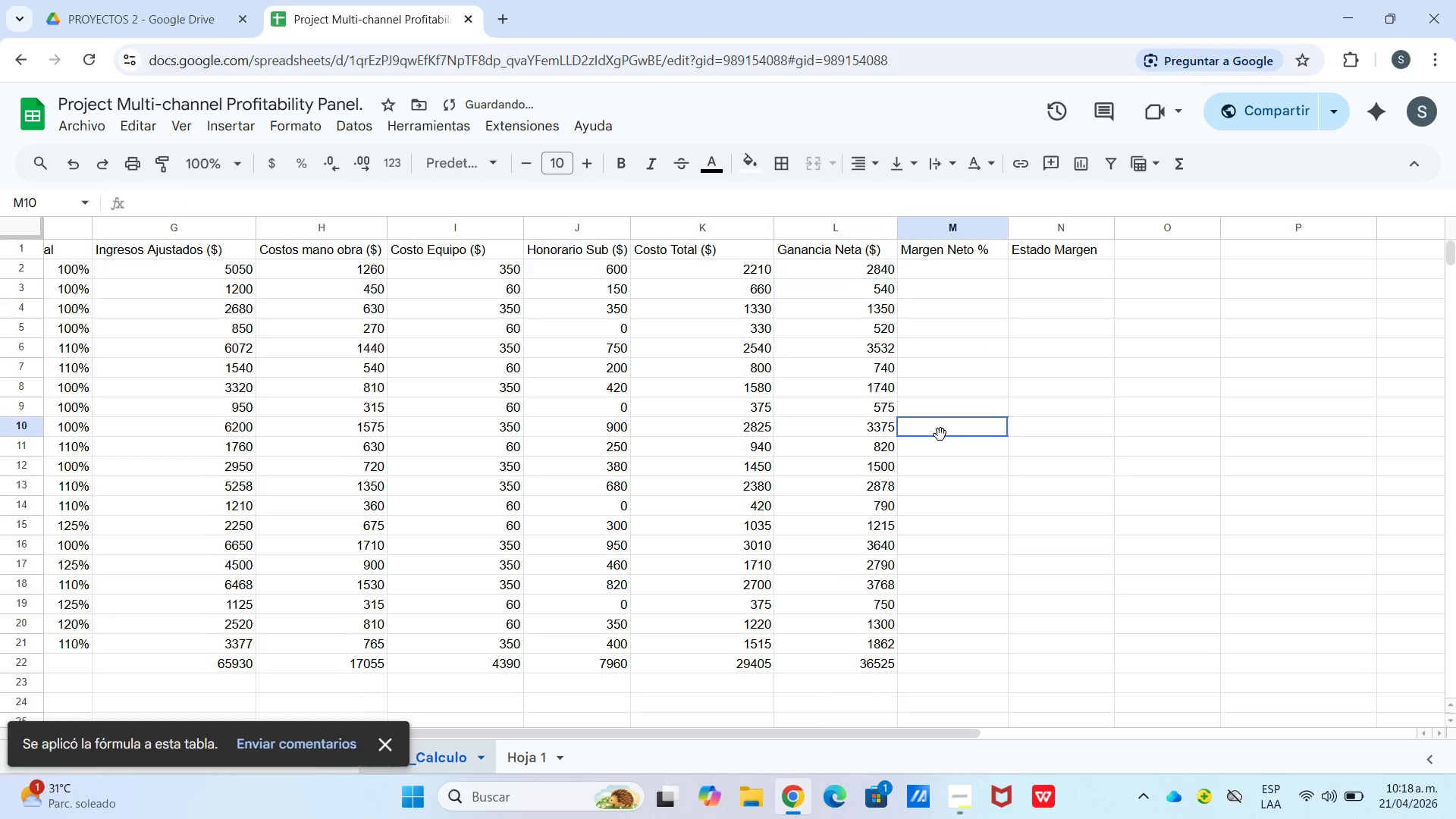 
left_click_drag(start_coordinate=[940, 435], to_coordinate=[941, 431])
 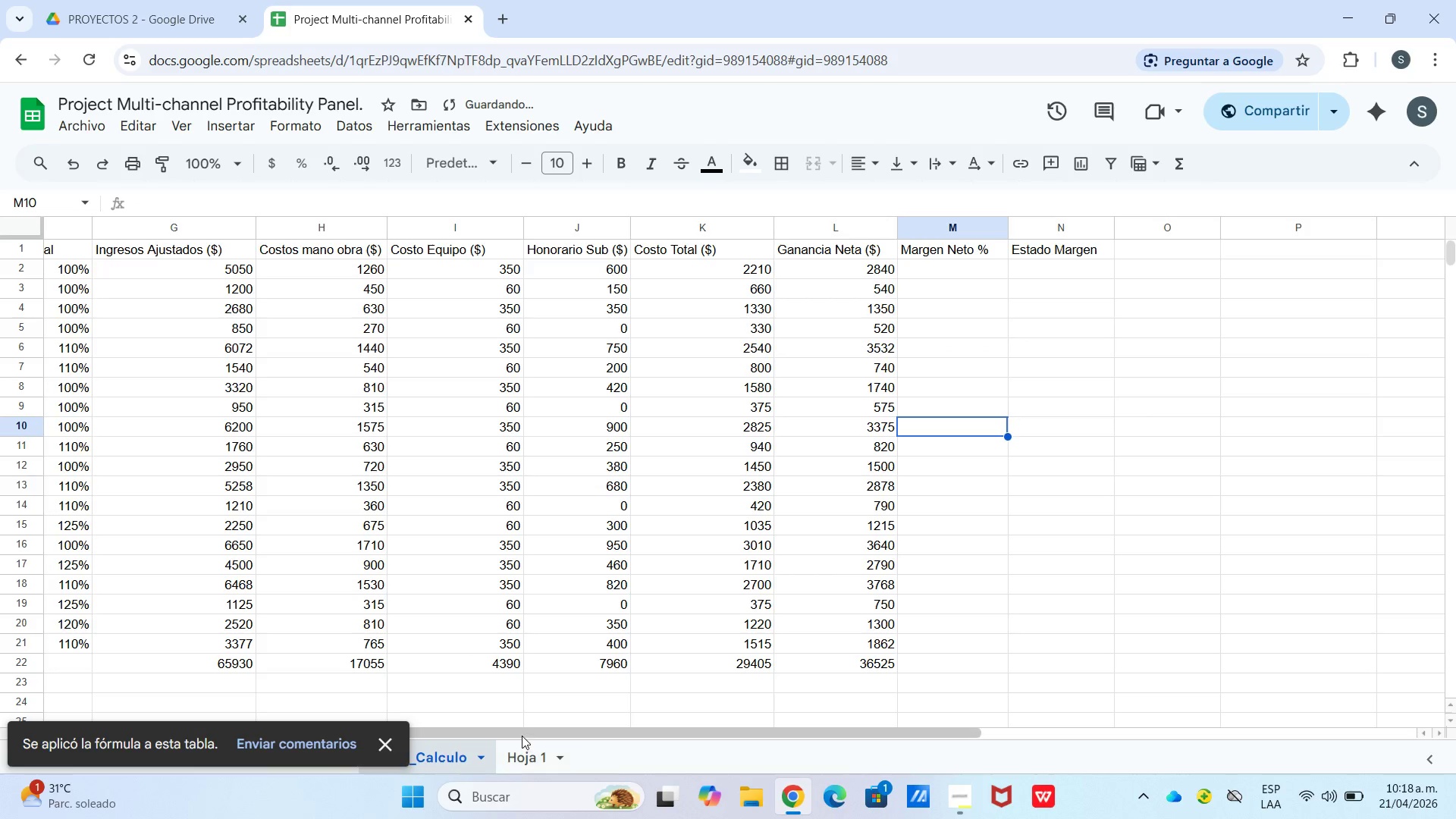 
left_click_drag(start_coordinate=[522, 729], to_coordinate=[268, 742])
 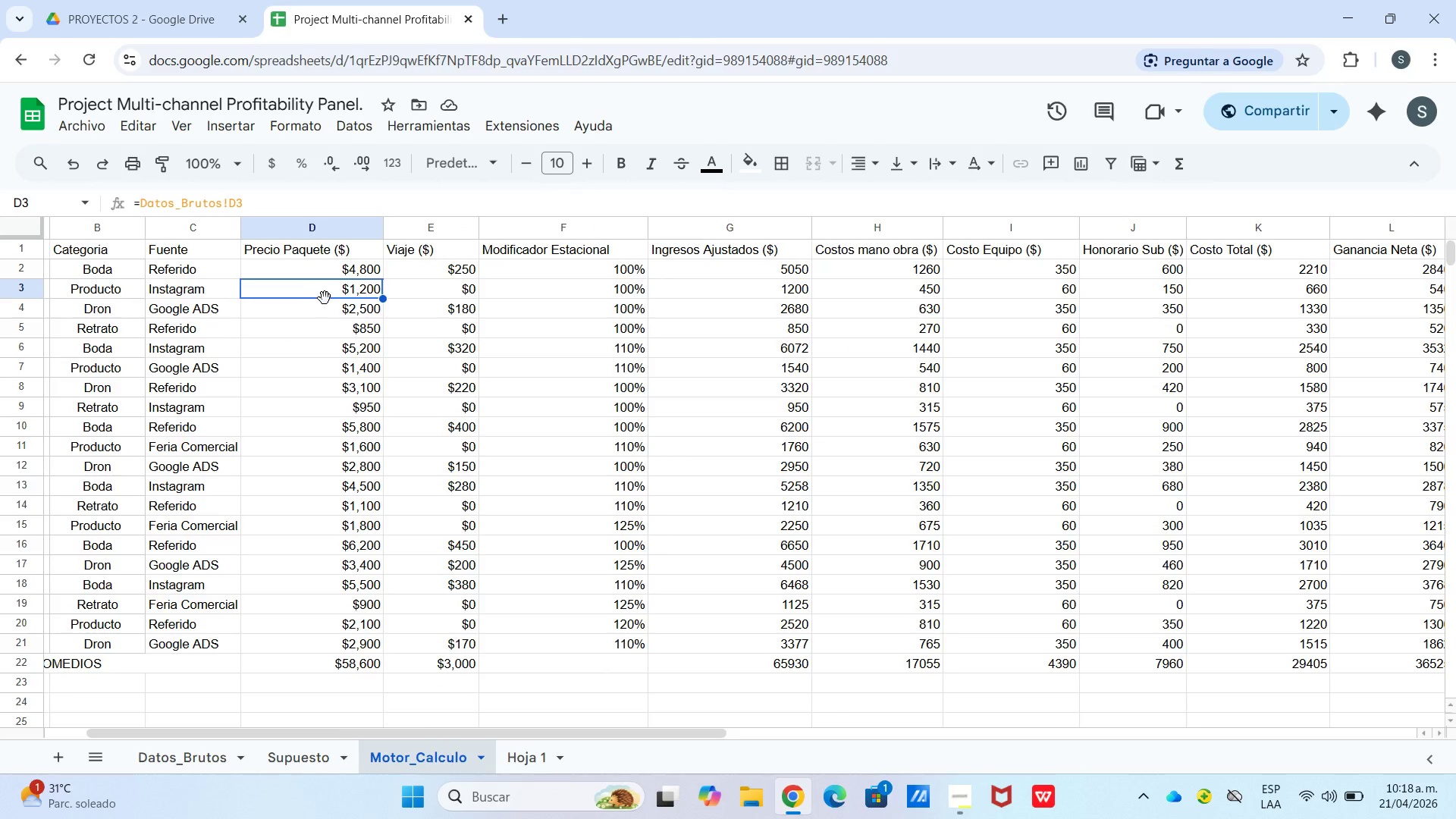 
wait(11.39)
 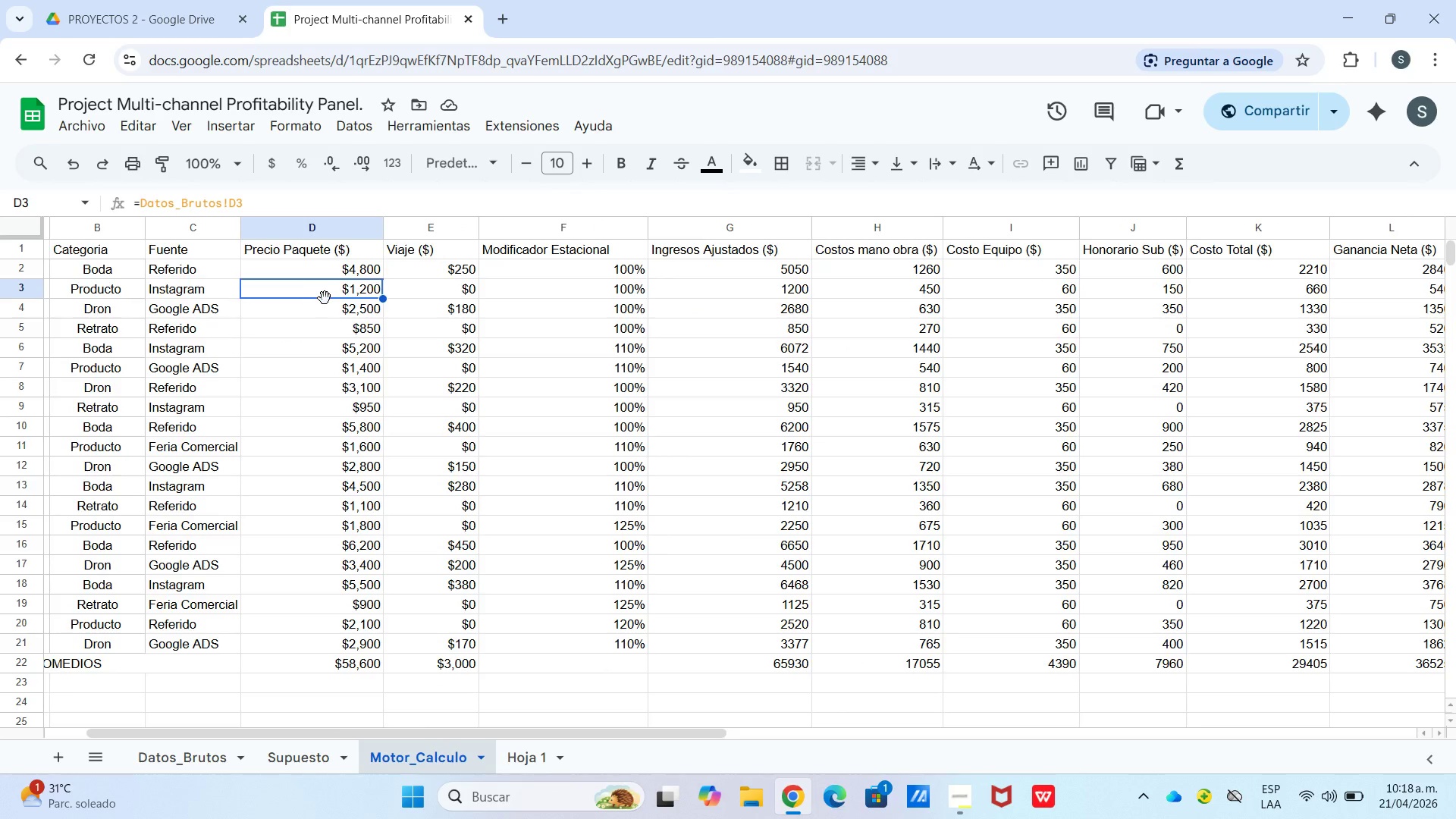 
double_click([894, 287])
 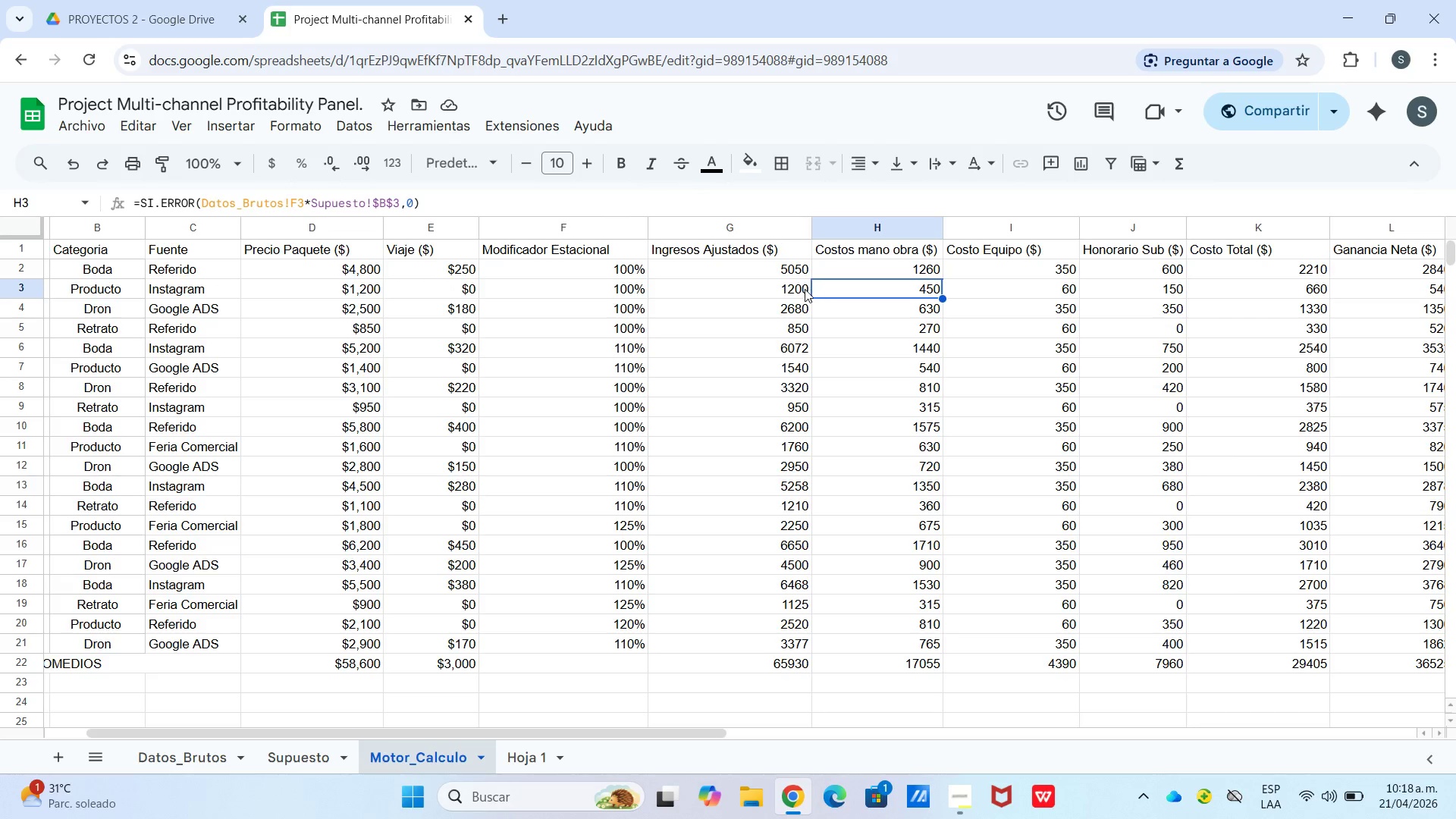 
left_click([788, 284])
 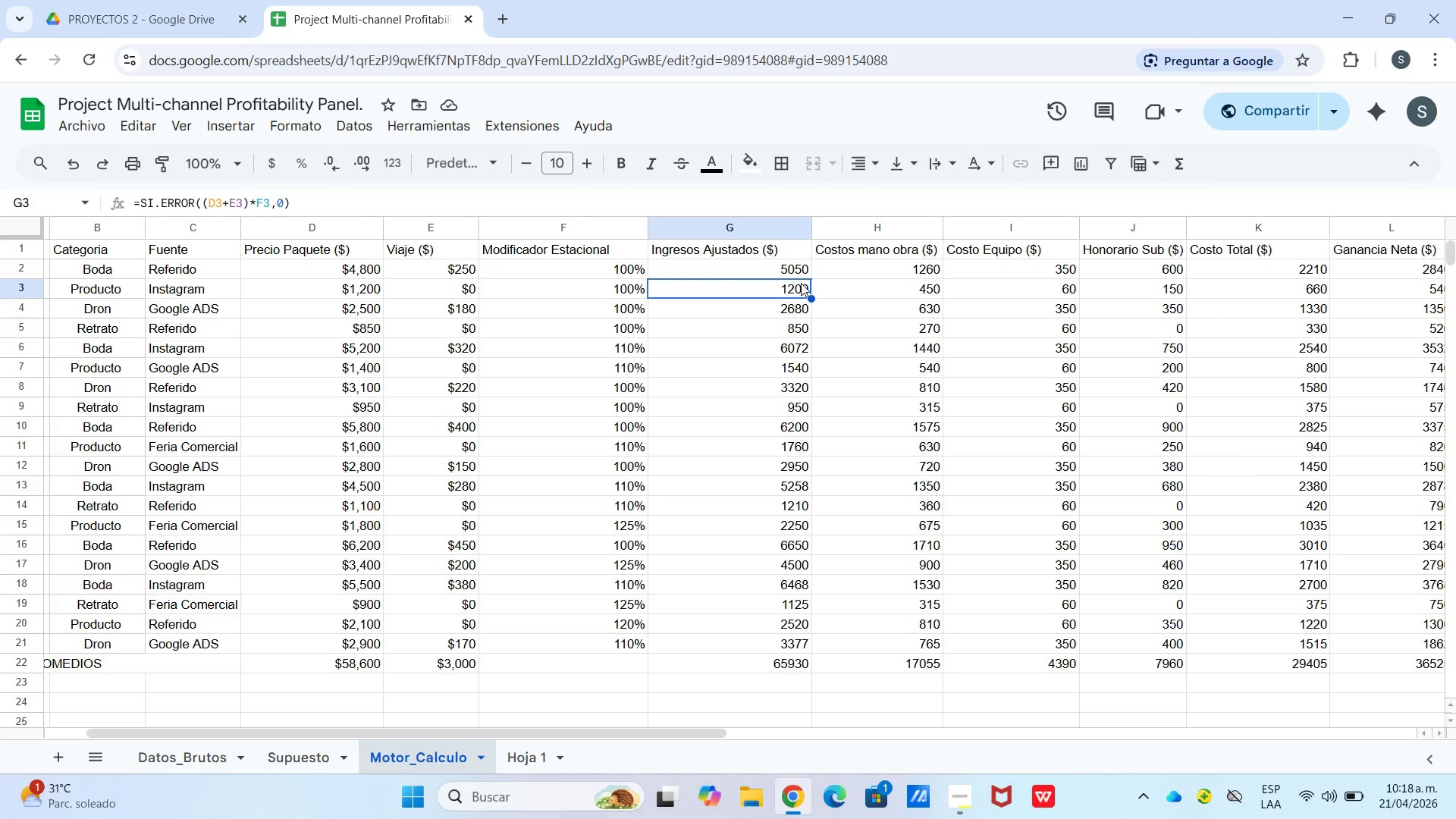 
left_click([870, 286])
 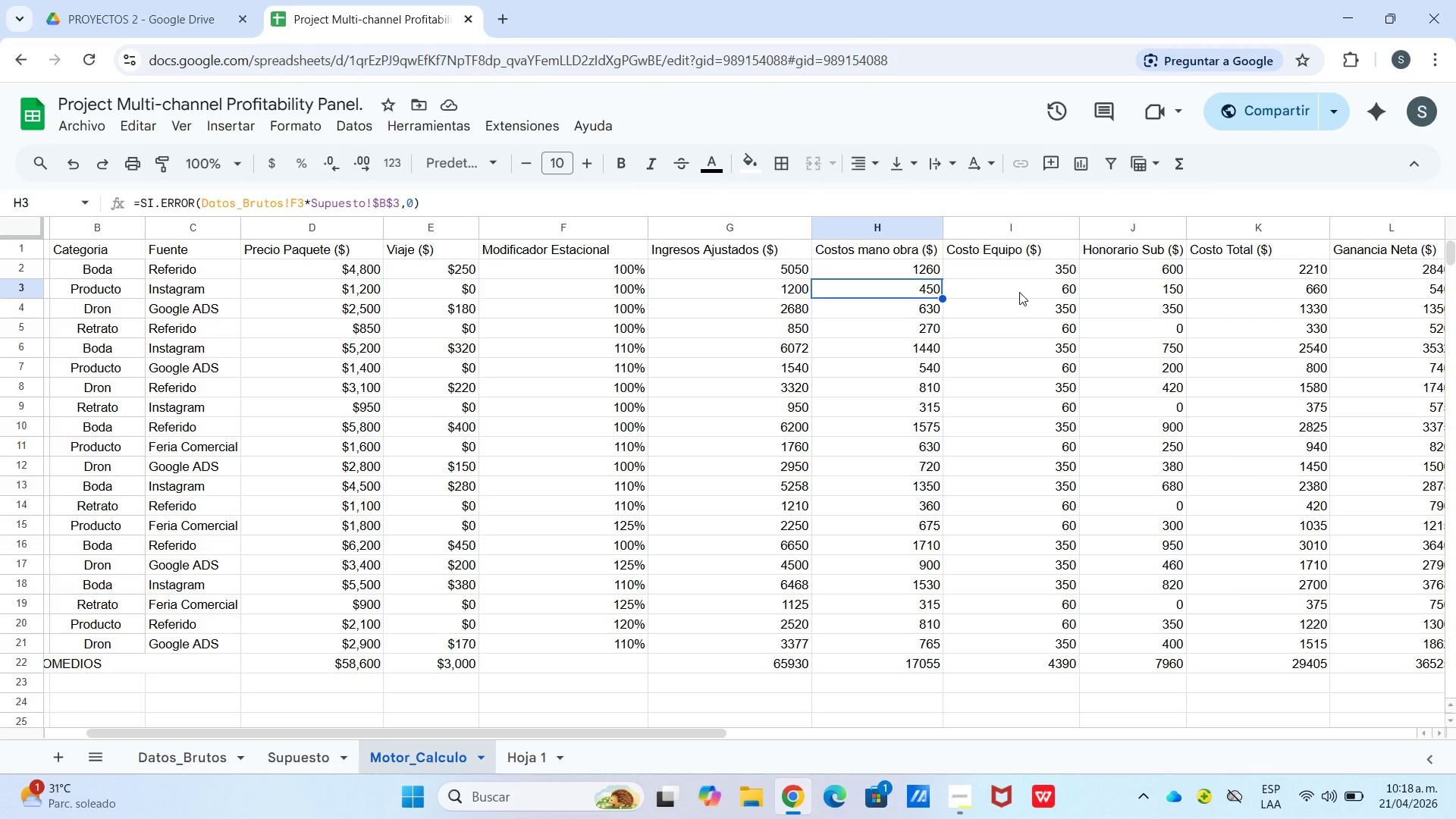 
wait(10.34)
 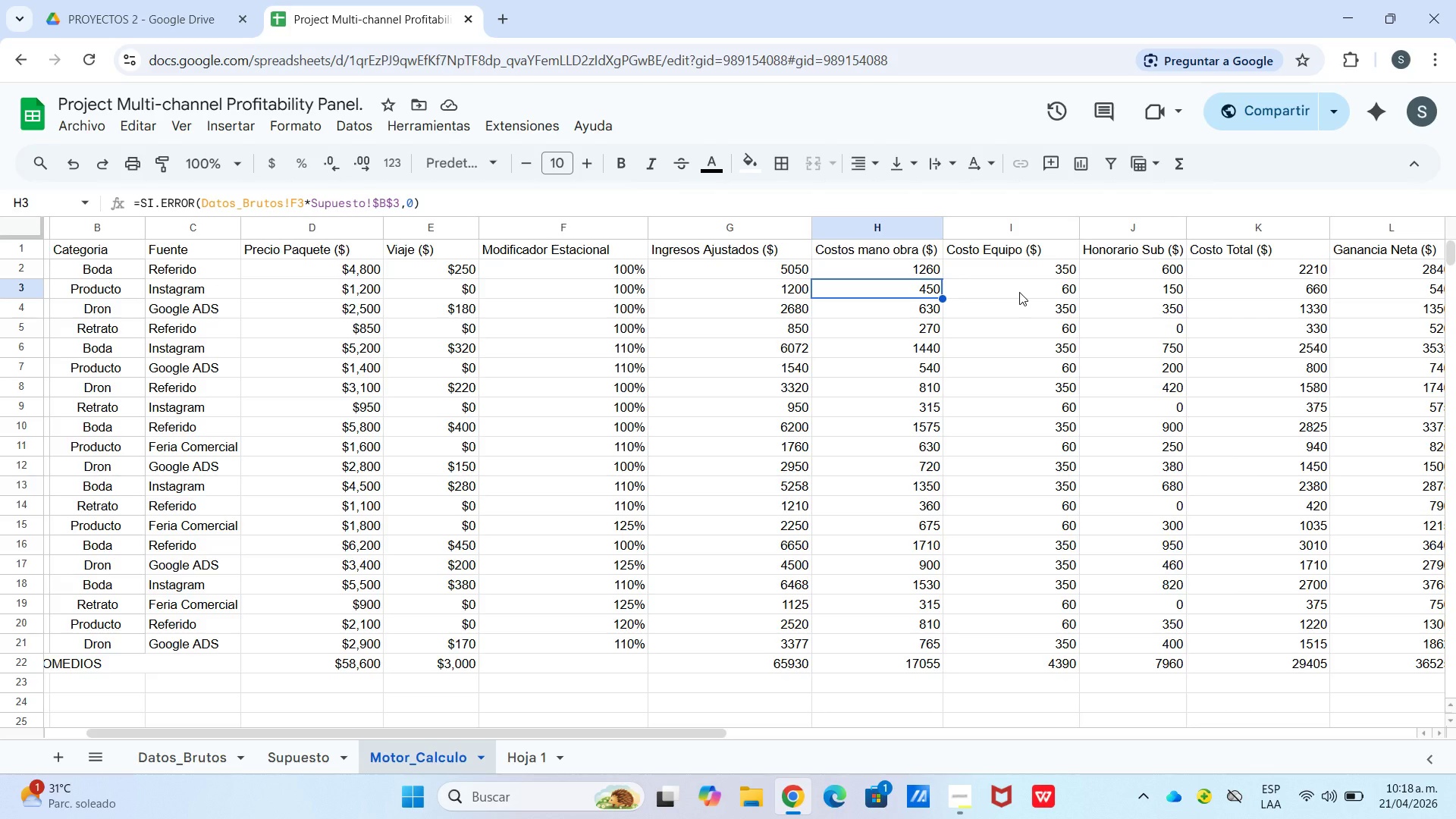 
left_click([1009, 293])
 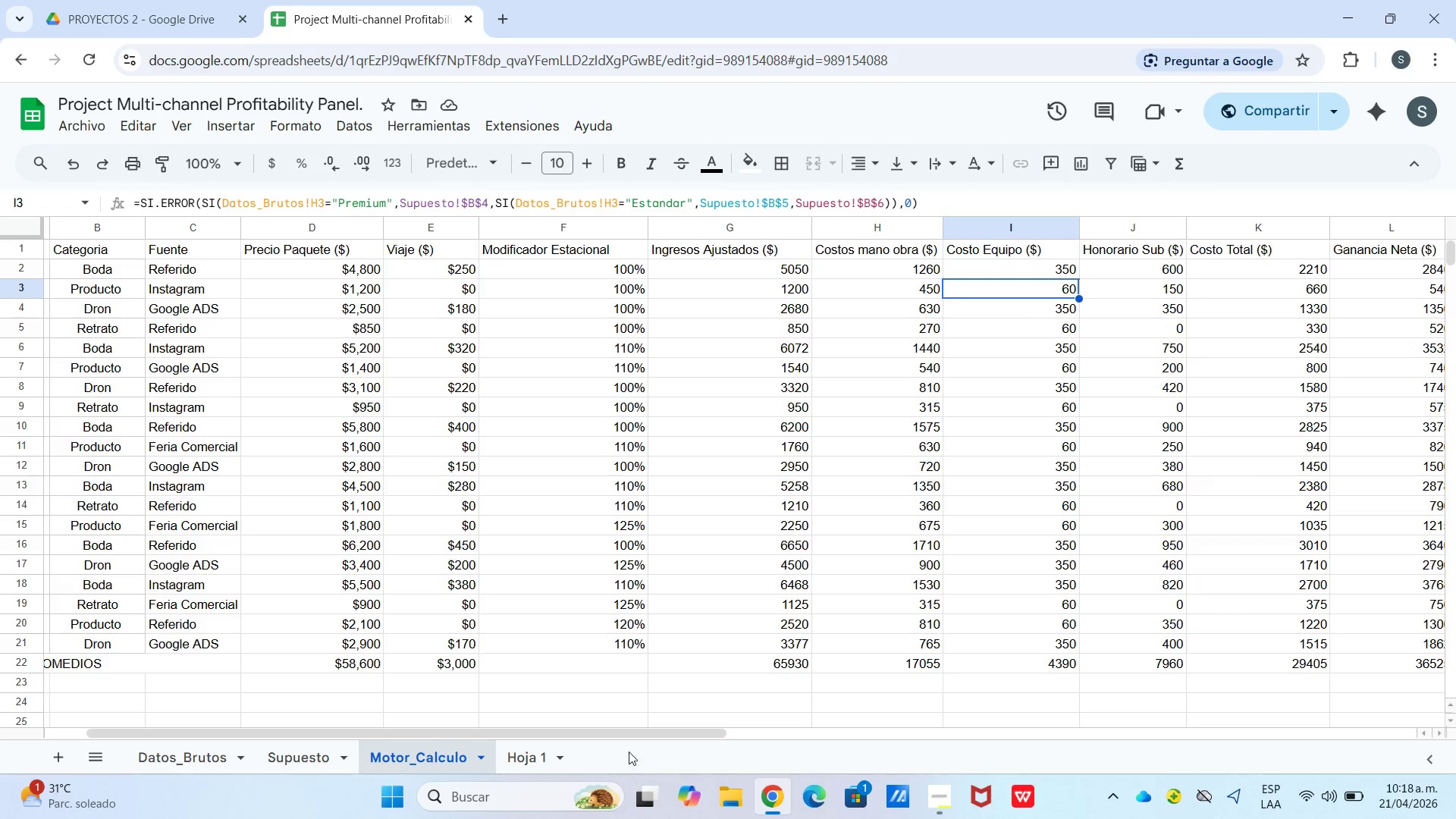 
left_click_drag(start_coordinate=[643, 731], to_coordinate=[840, 729])
 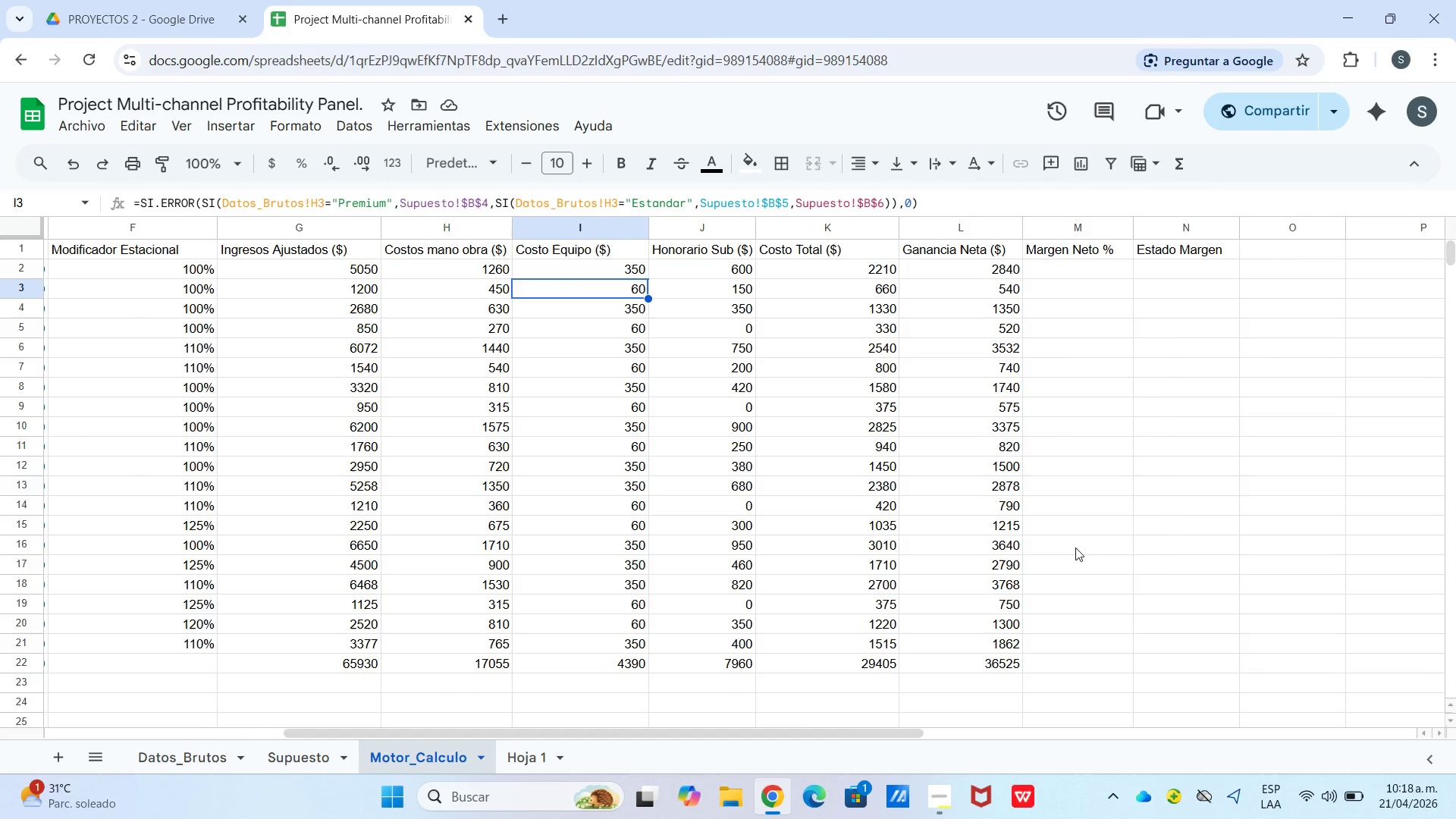 
left_click([1057, 274])
 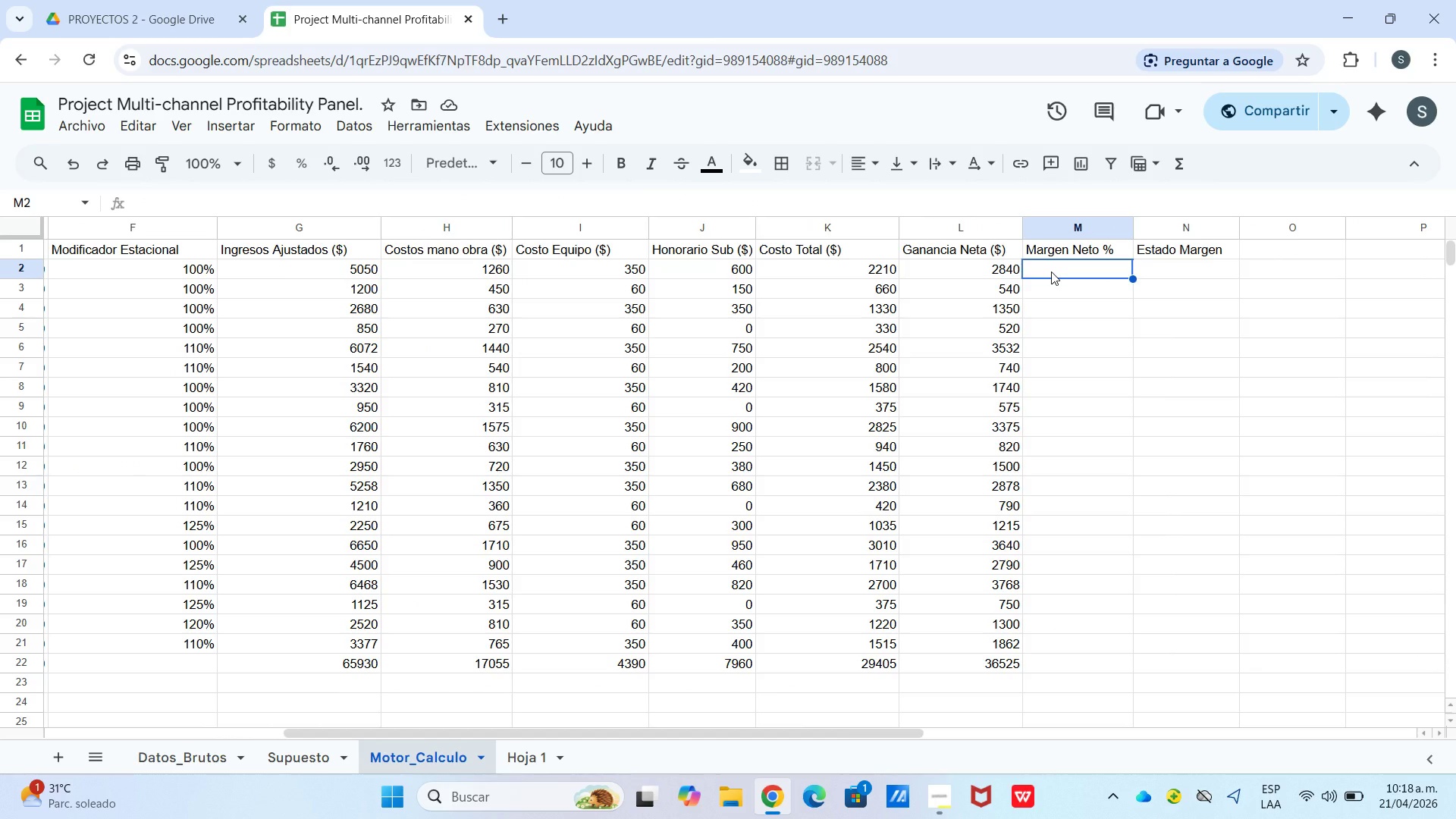 
wait(5.11)
 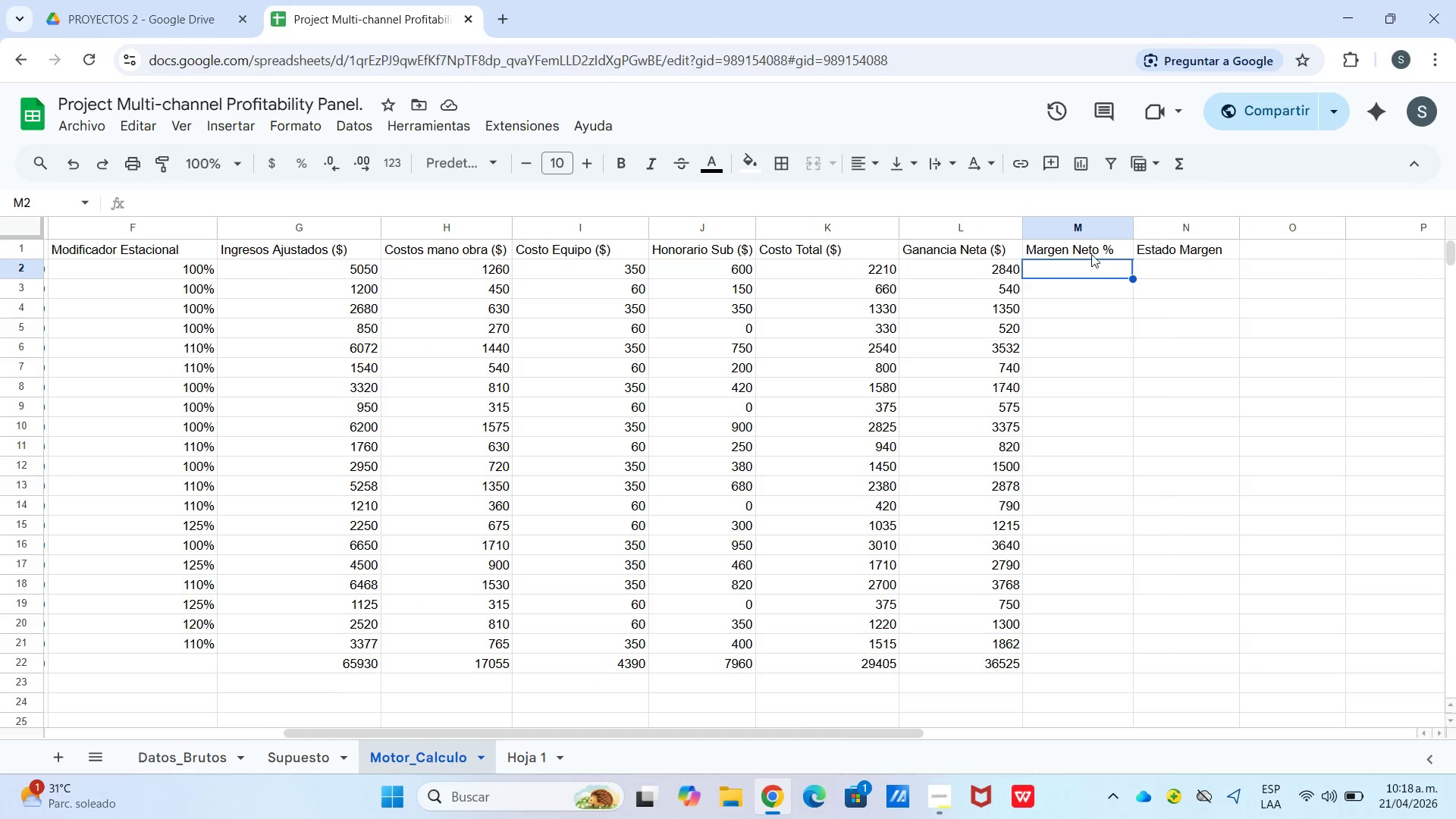 
type()si)
 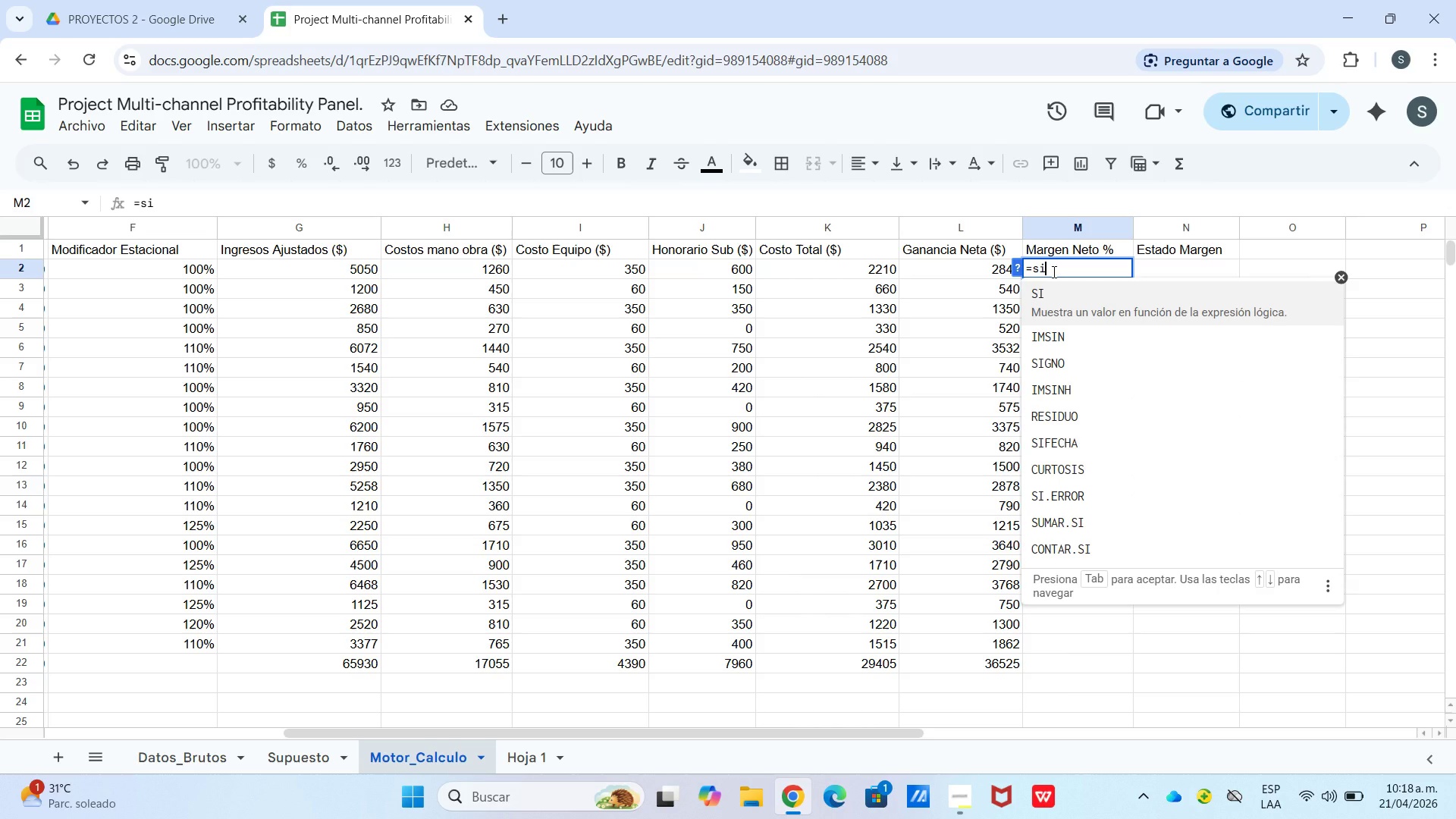 
type(.e)
key(Tab)
type(l2&g2,0()
 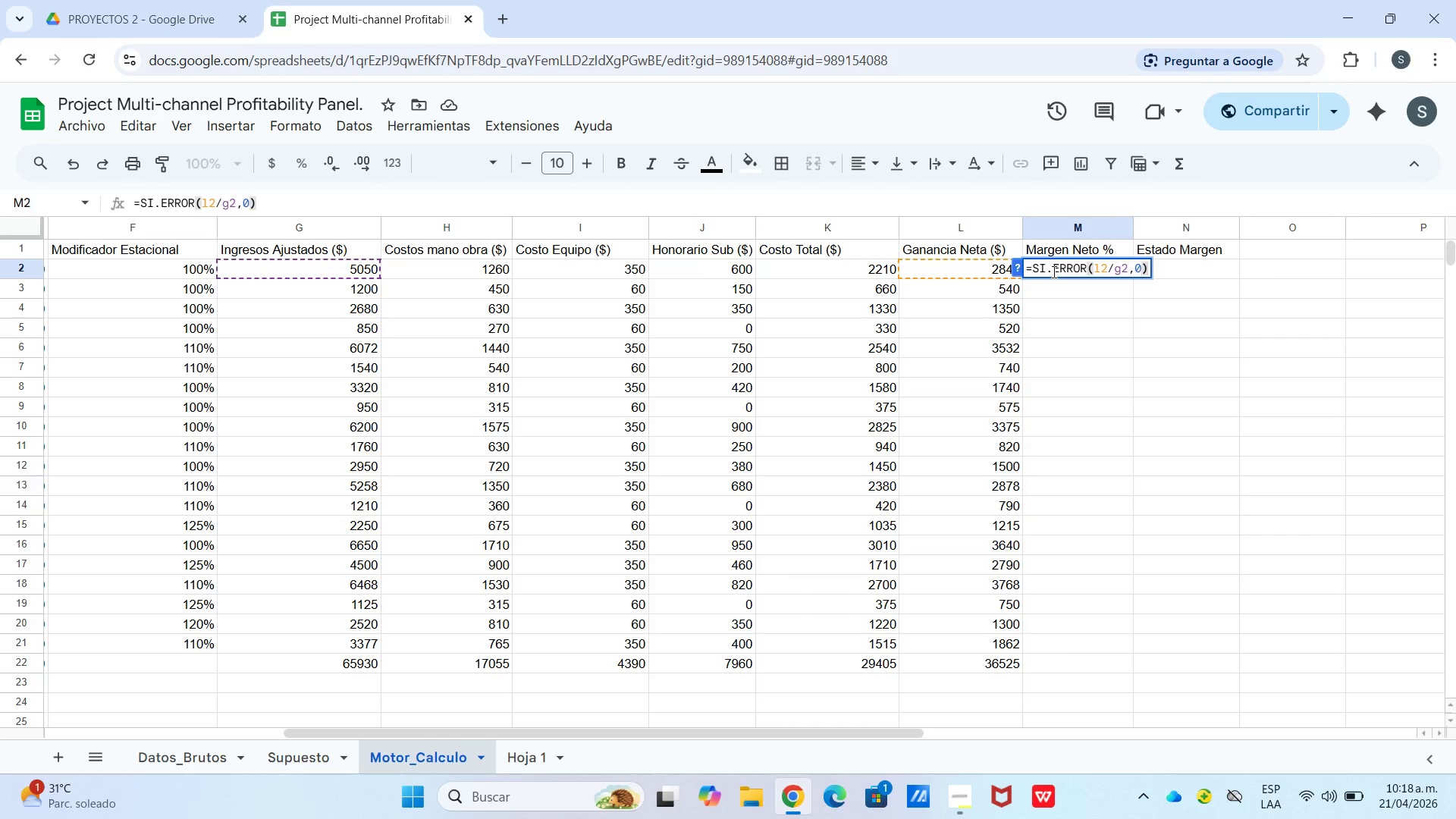 
key(Enter)
 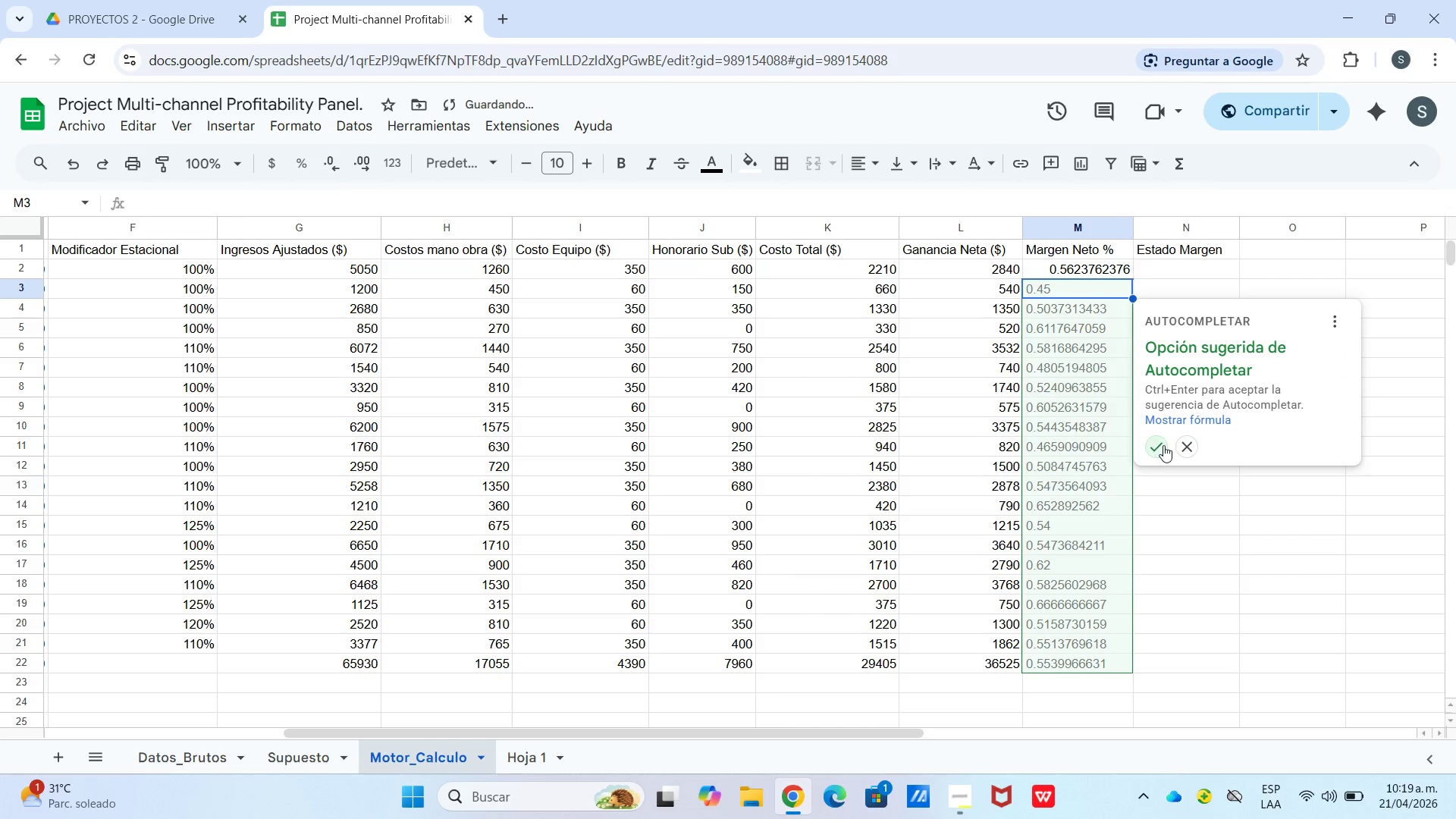 
left_click([1162, 445])
 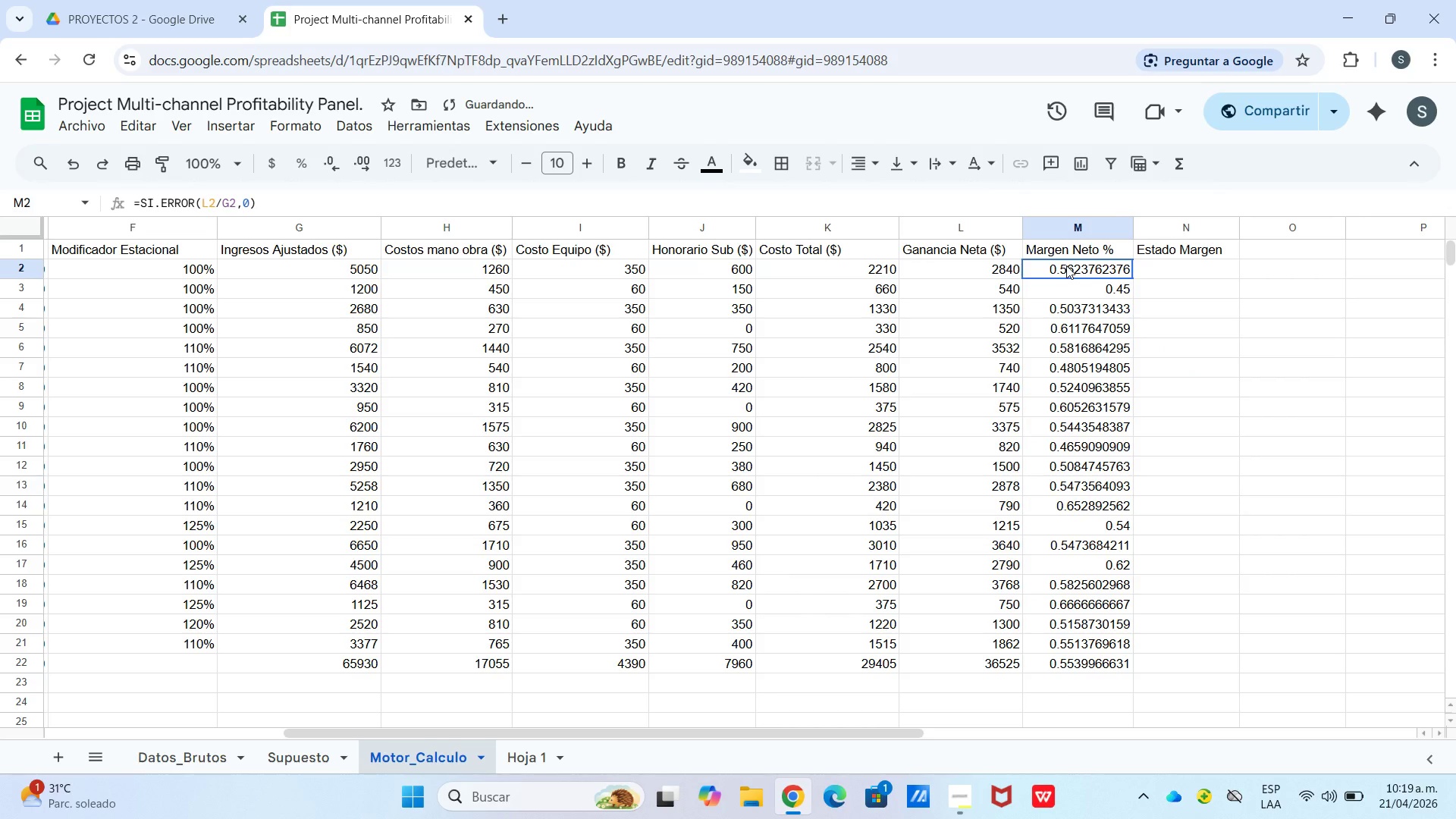 
left_click_drag(start_coordinate=[1066, 265], to_coordinate=[1100, 645])
 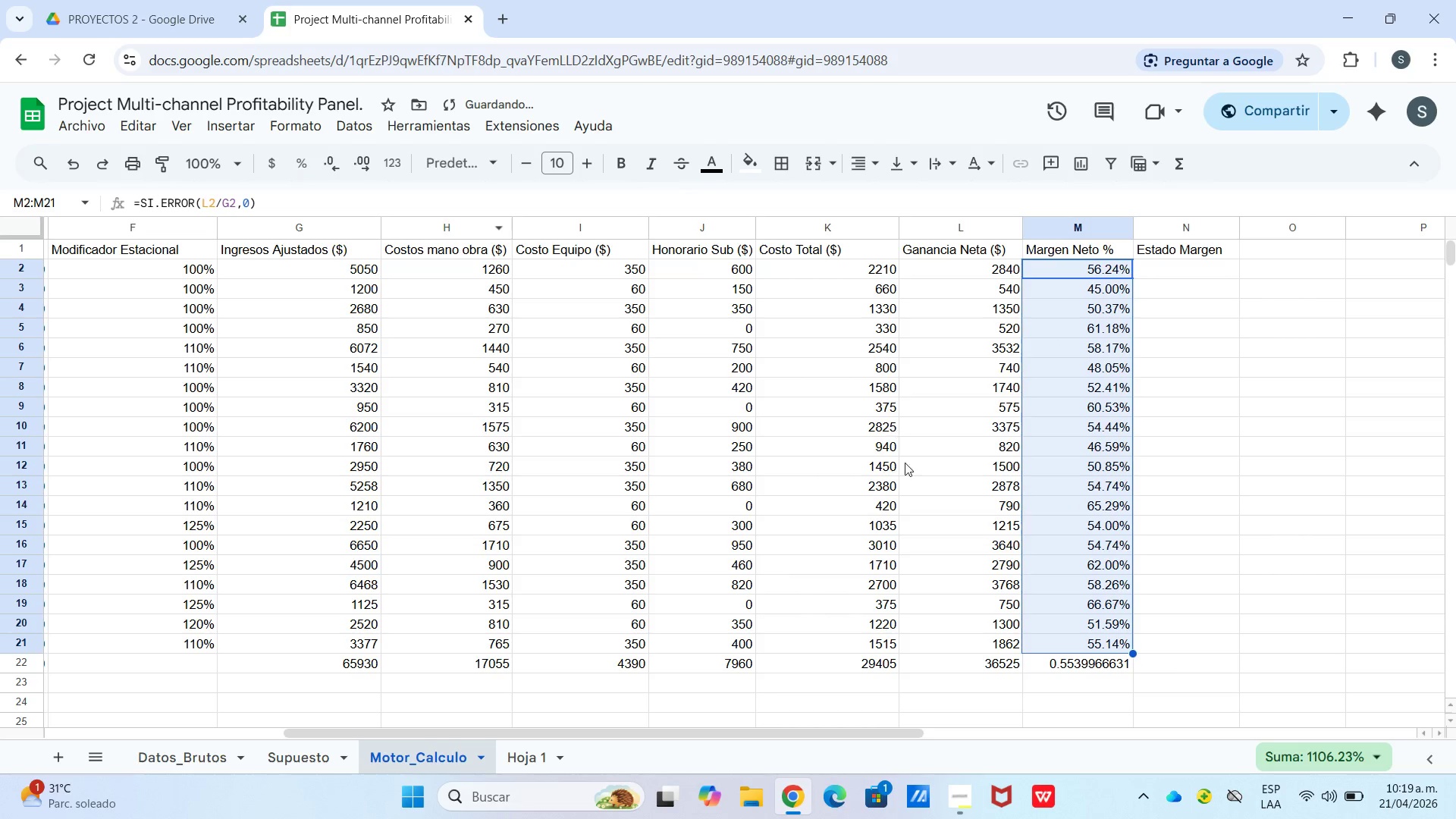 
left_click([1059, 674])
 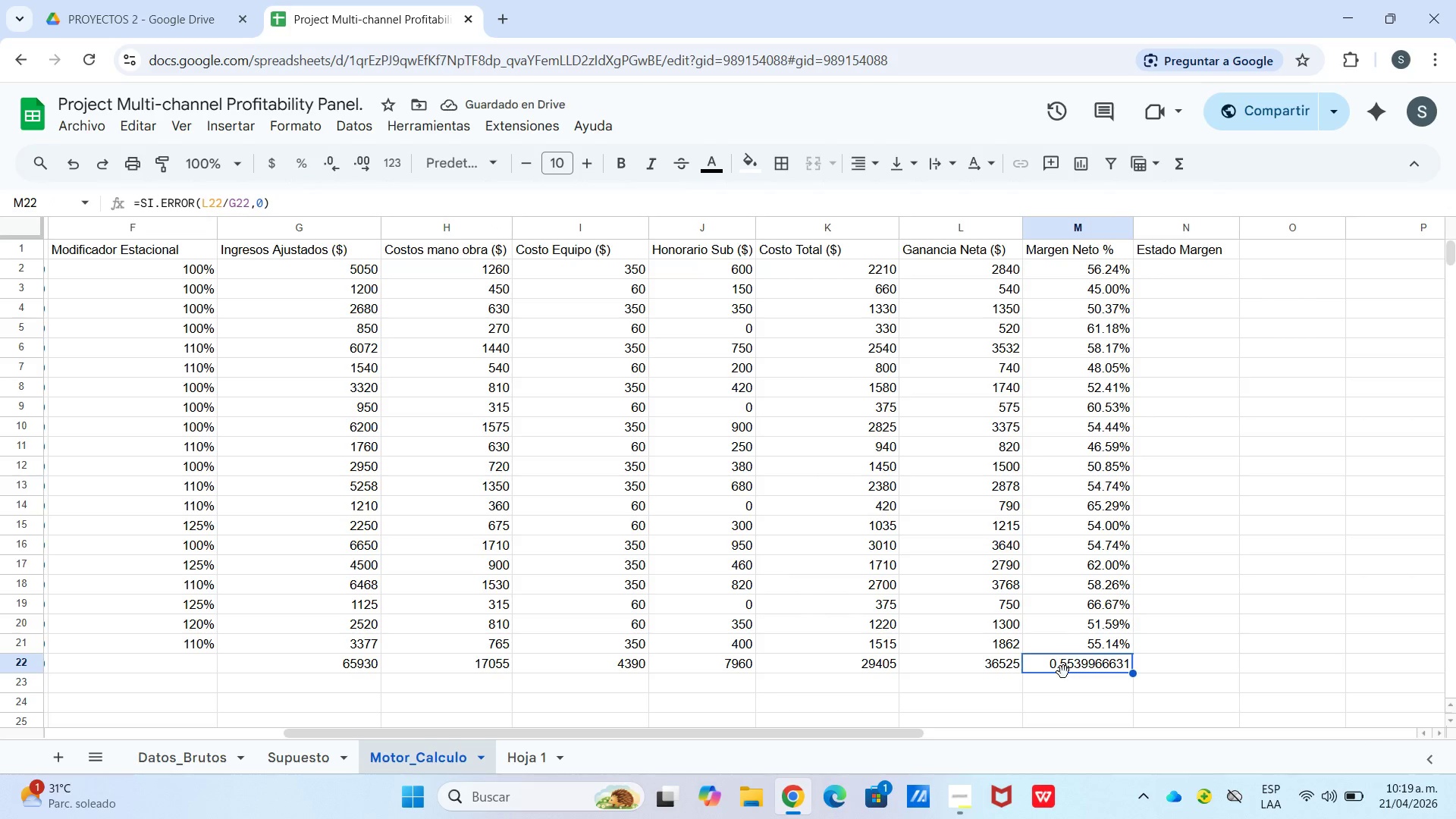 
key(Backspace)
 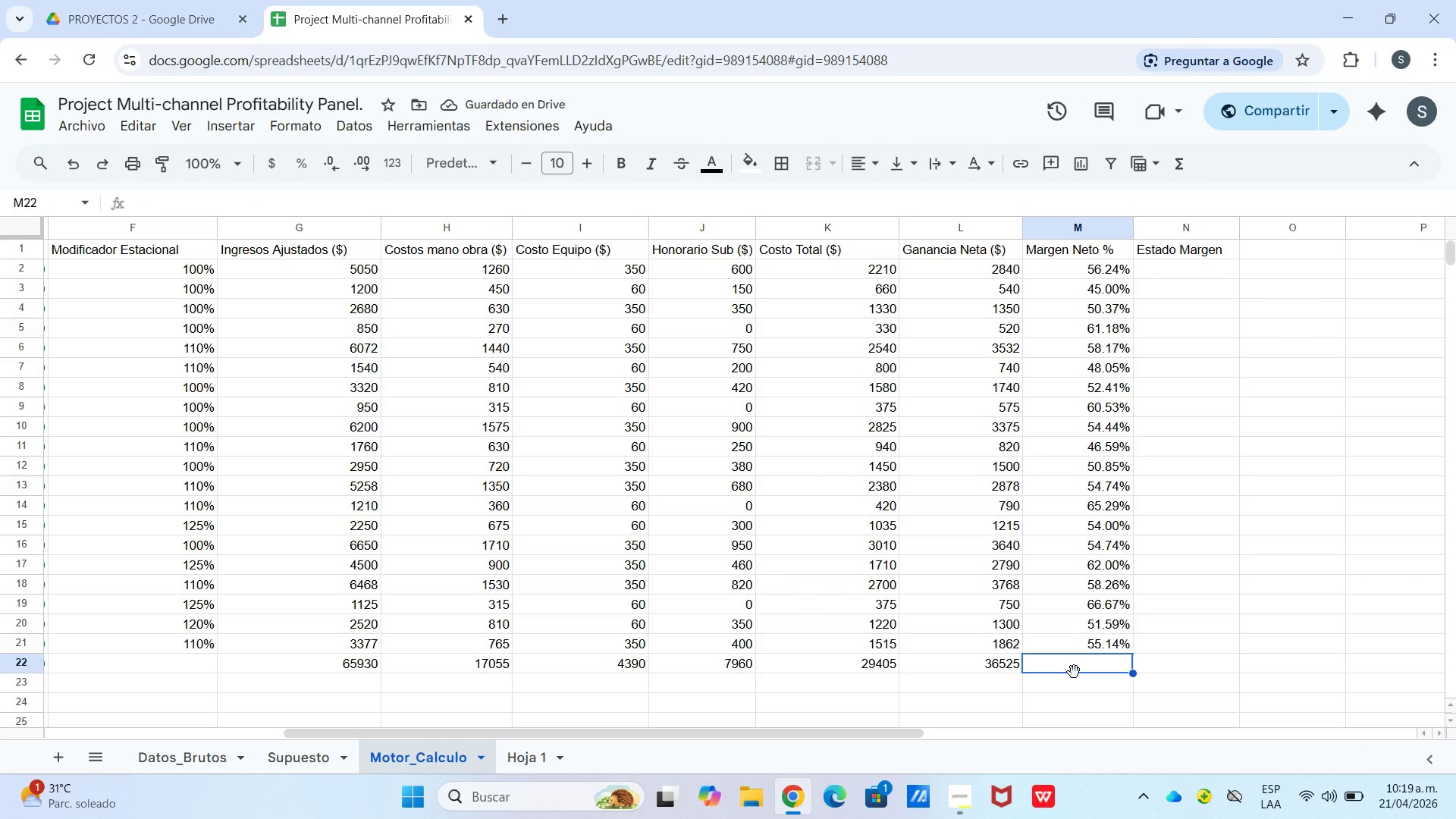 
wait(5.36)
 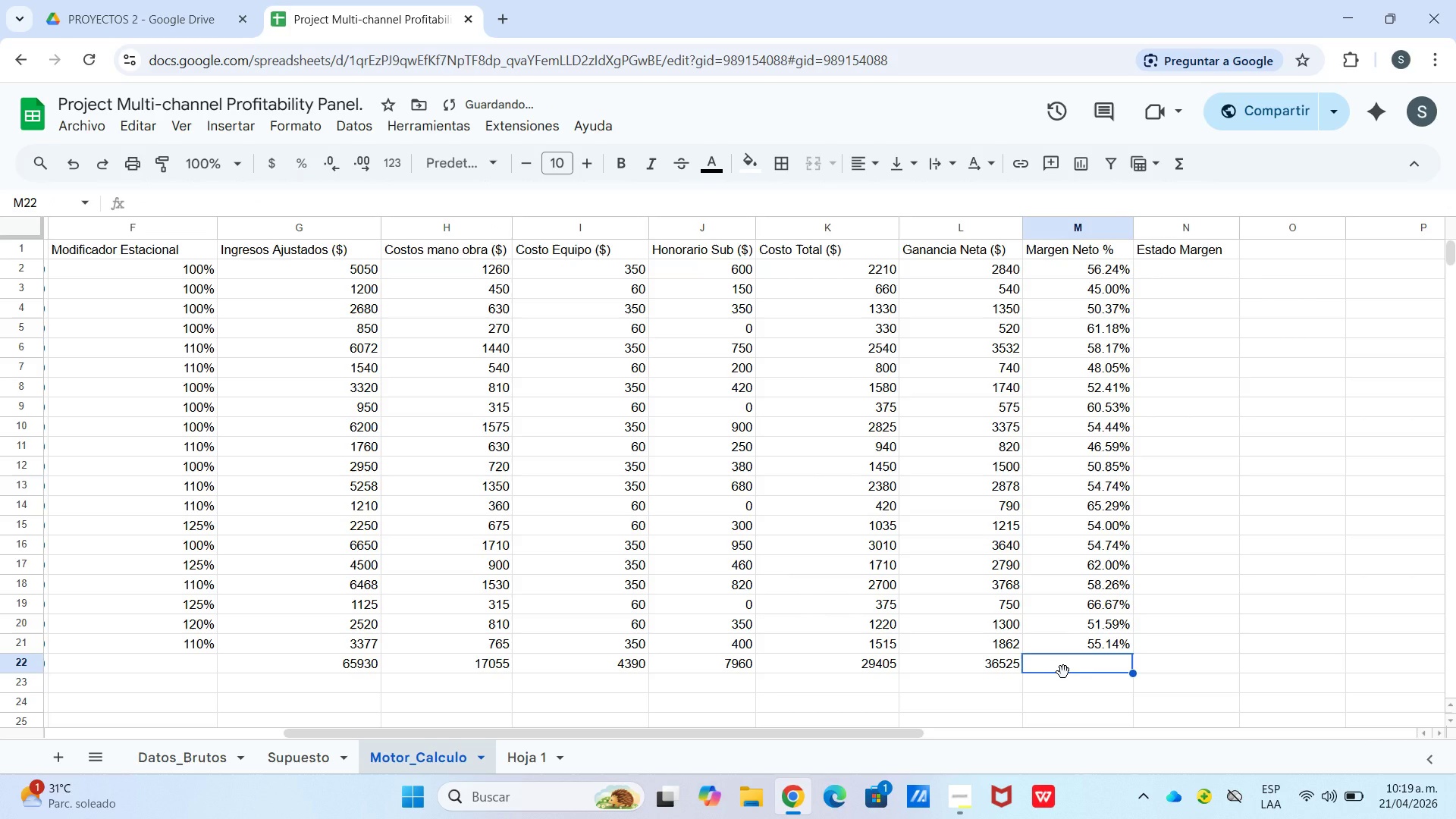 
left_click_drag(start_coordinate=[1100, 551], to_coordinate=[1103, 555])
 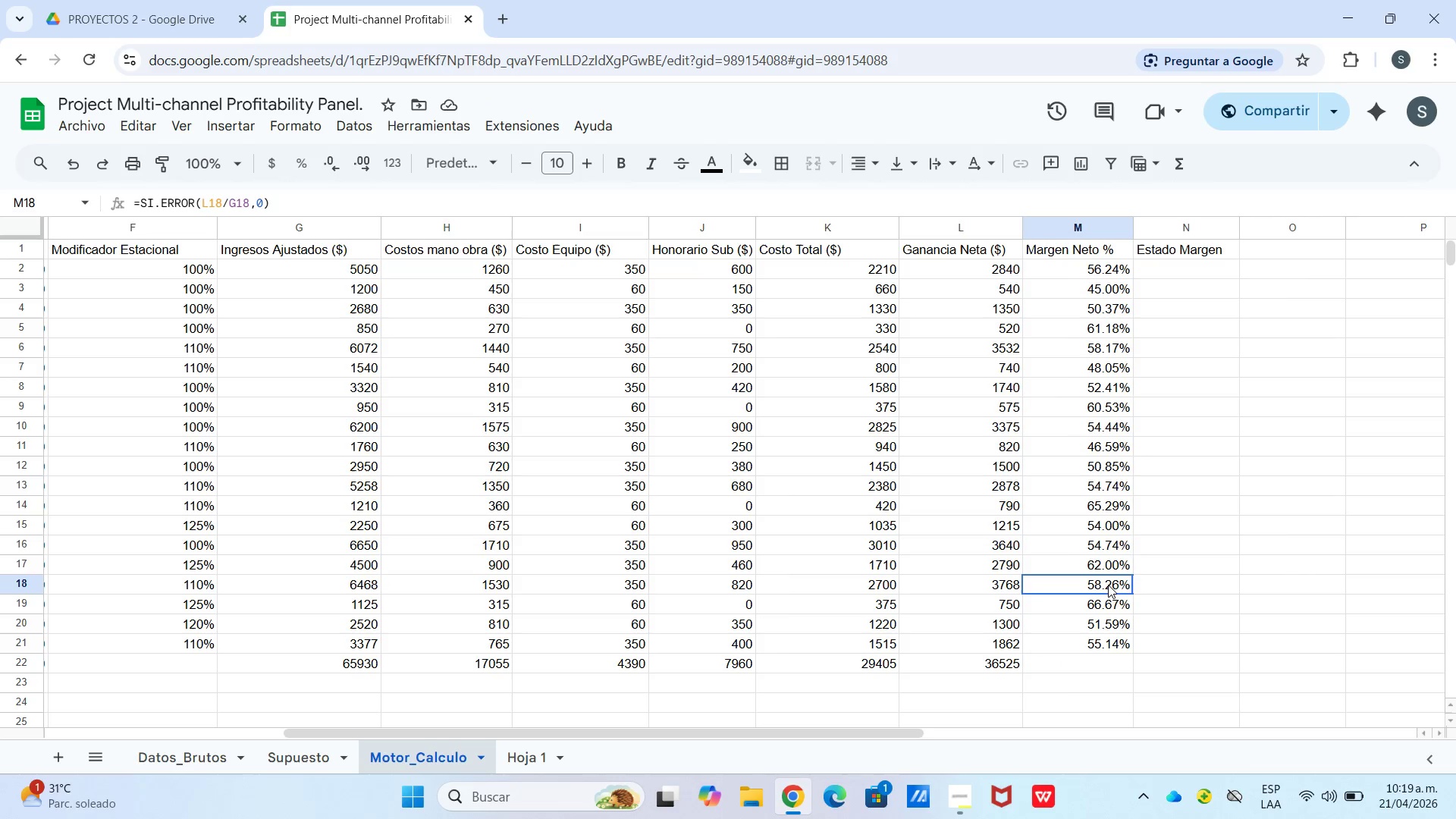 
double_click([1108, 585])
 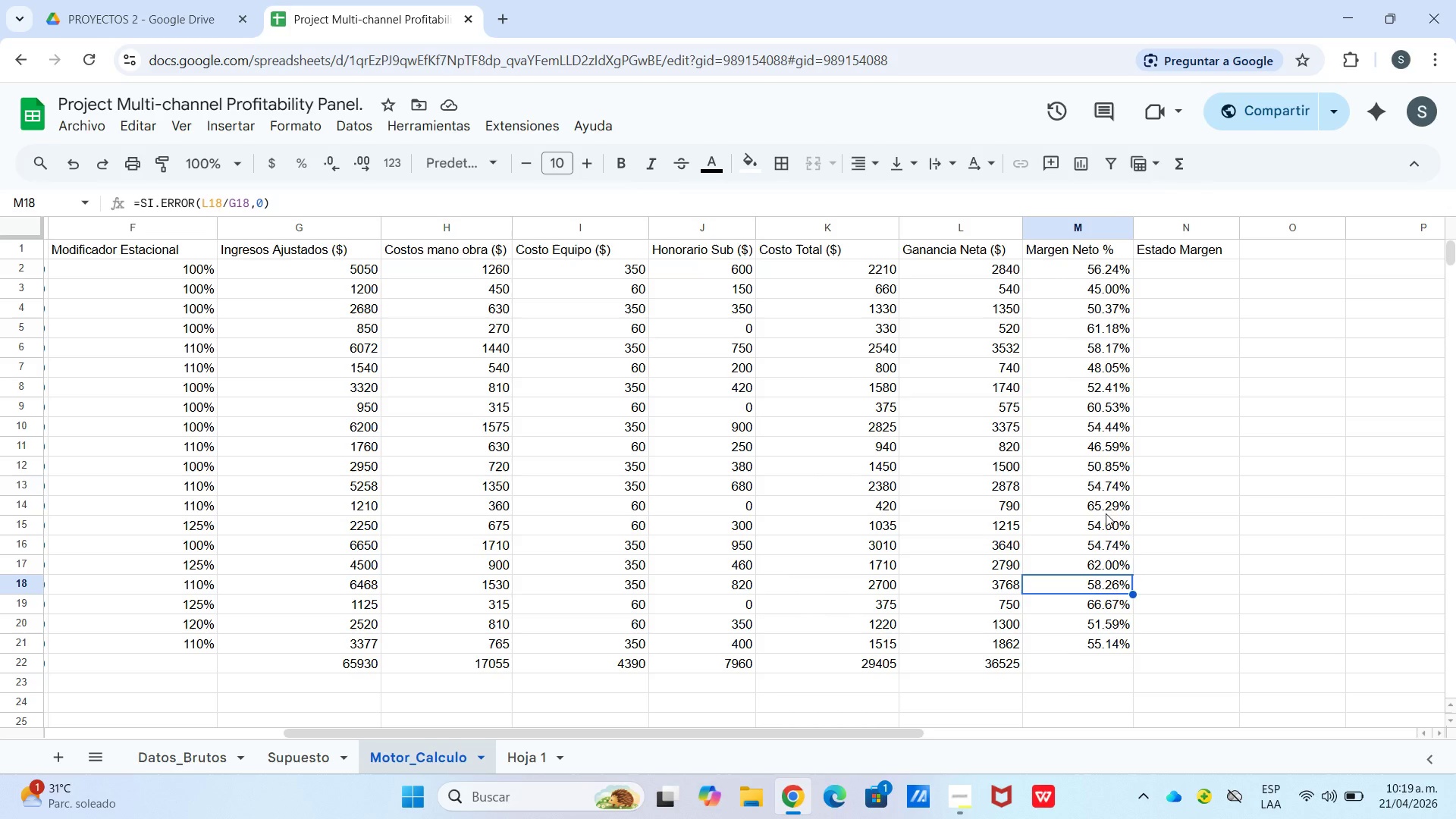 
left_click([1110, 507])
 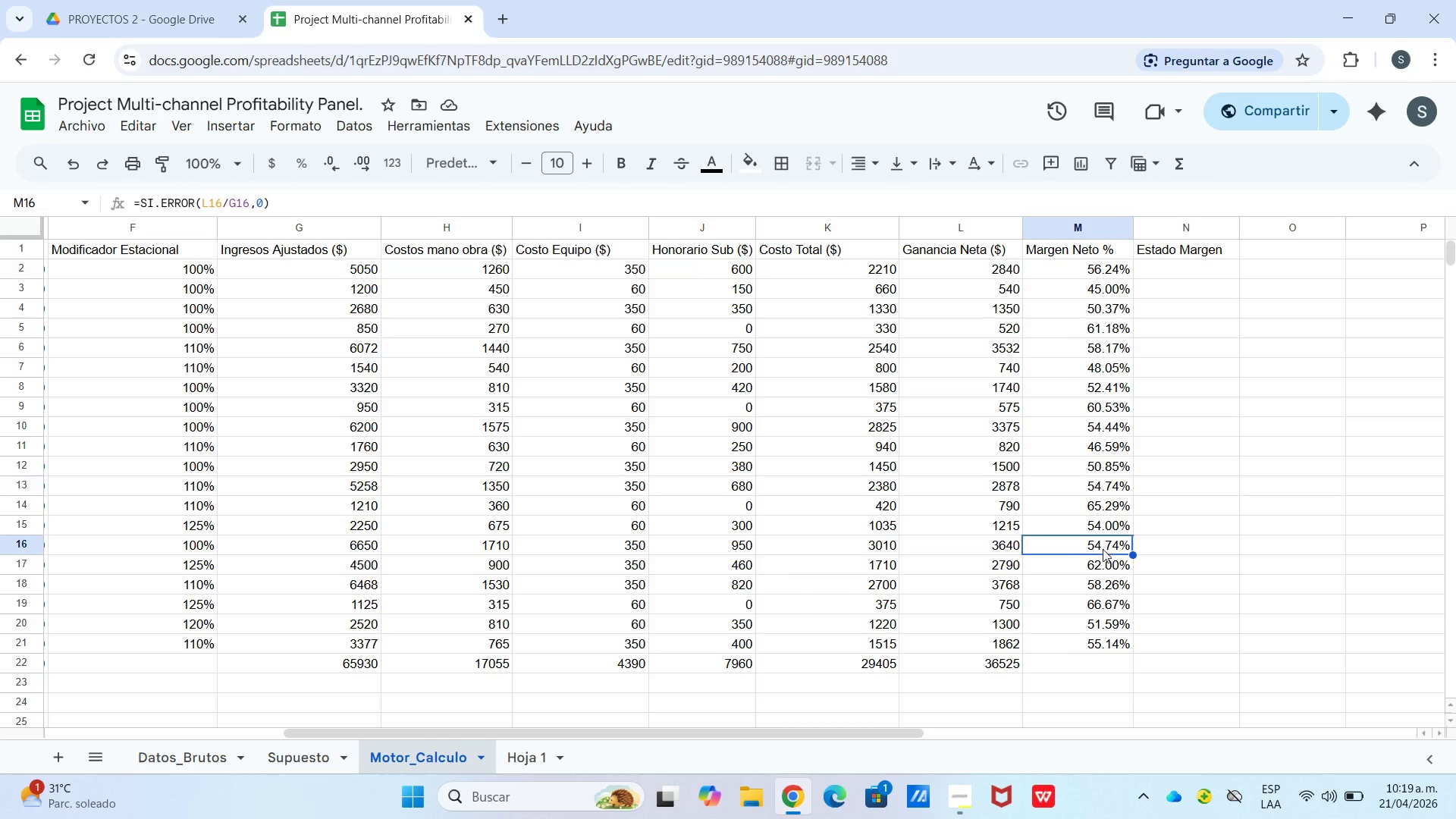 
wait(10.28)
 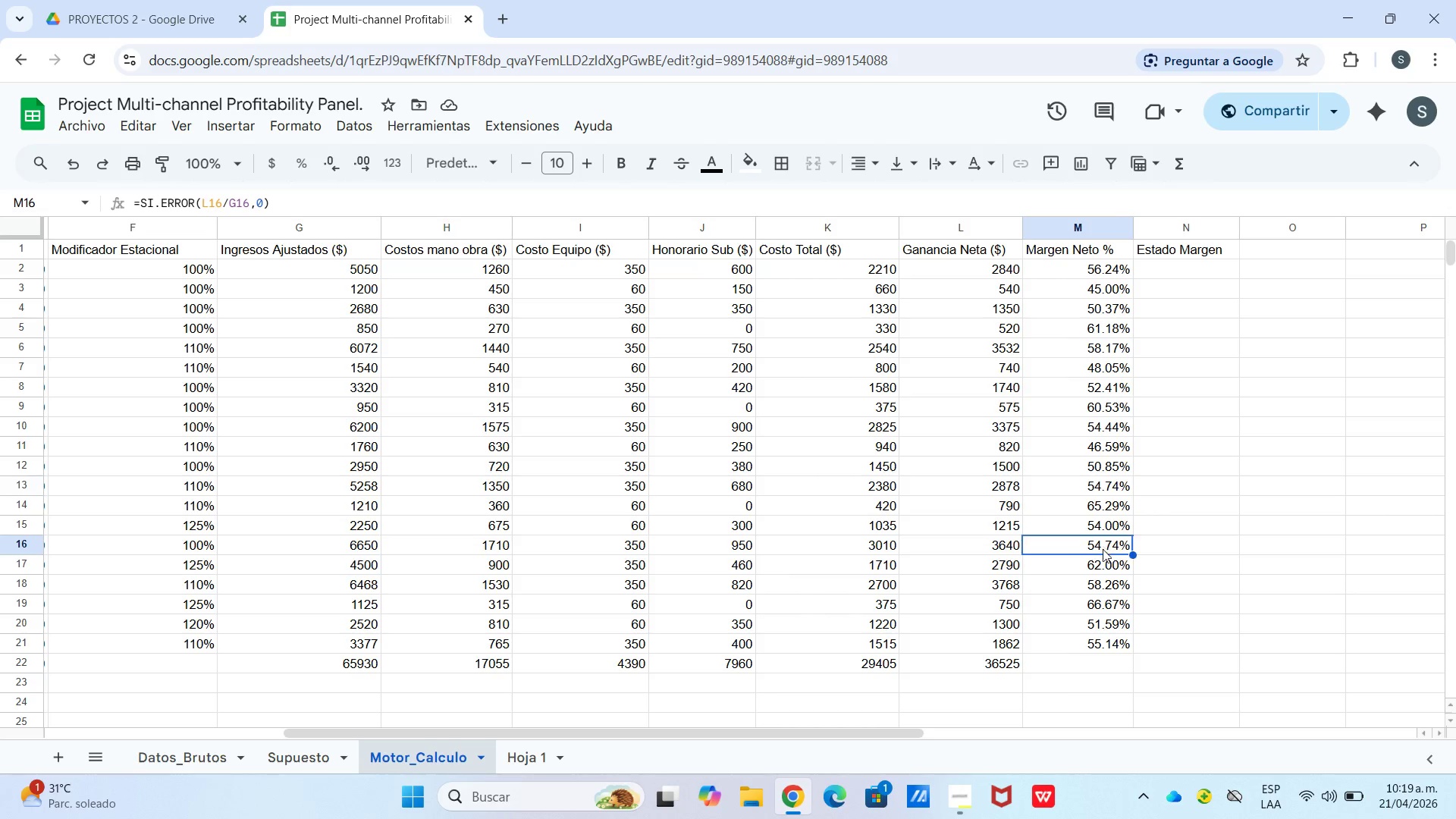 
left_click_drag(start_coordinate=[1245, 529], to_coordinate=[1236, 535])
 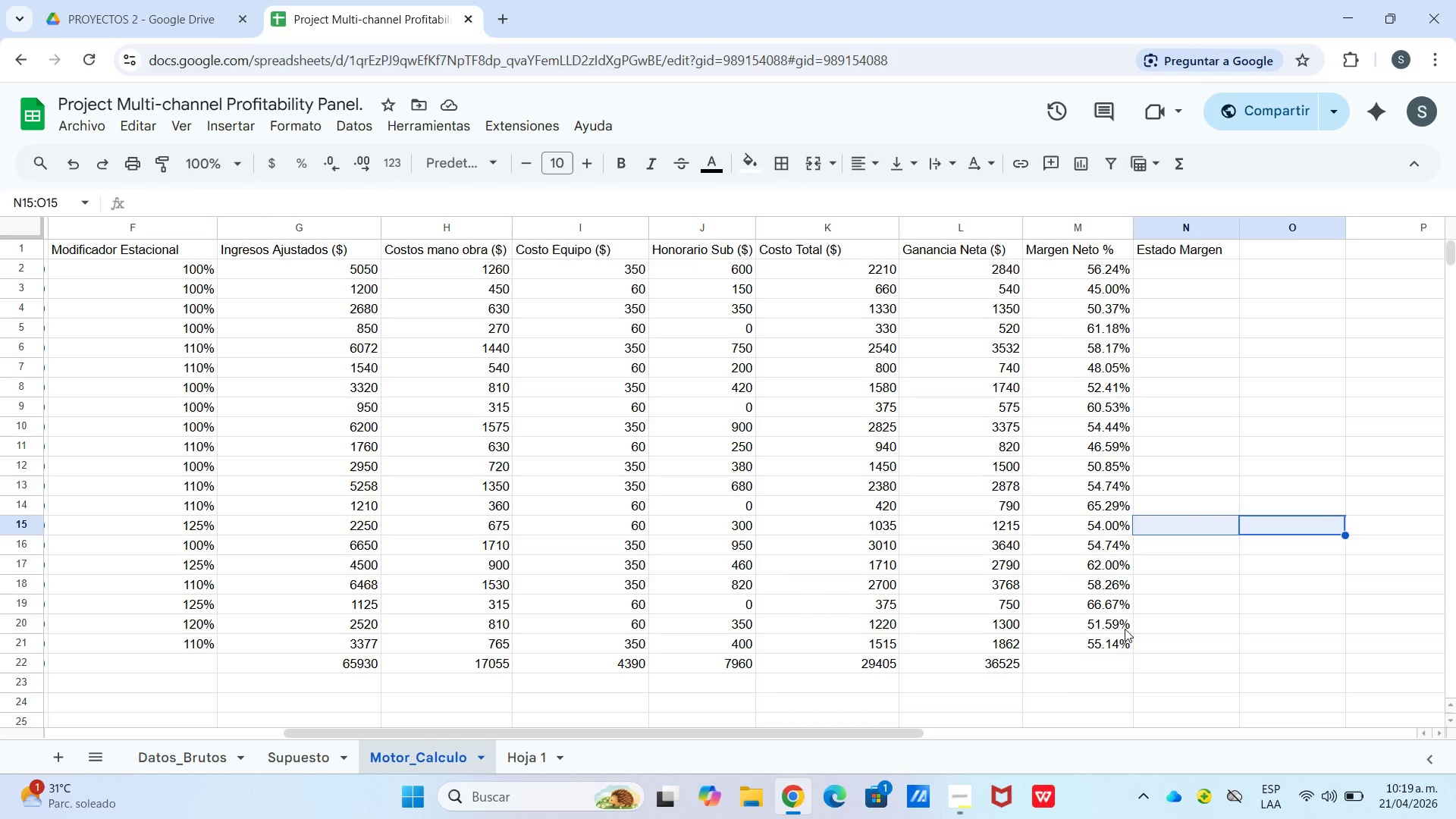 
left_click_drag(start_coordinate=[1125, 632], to_coordinate=[1109, 639])
 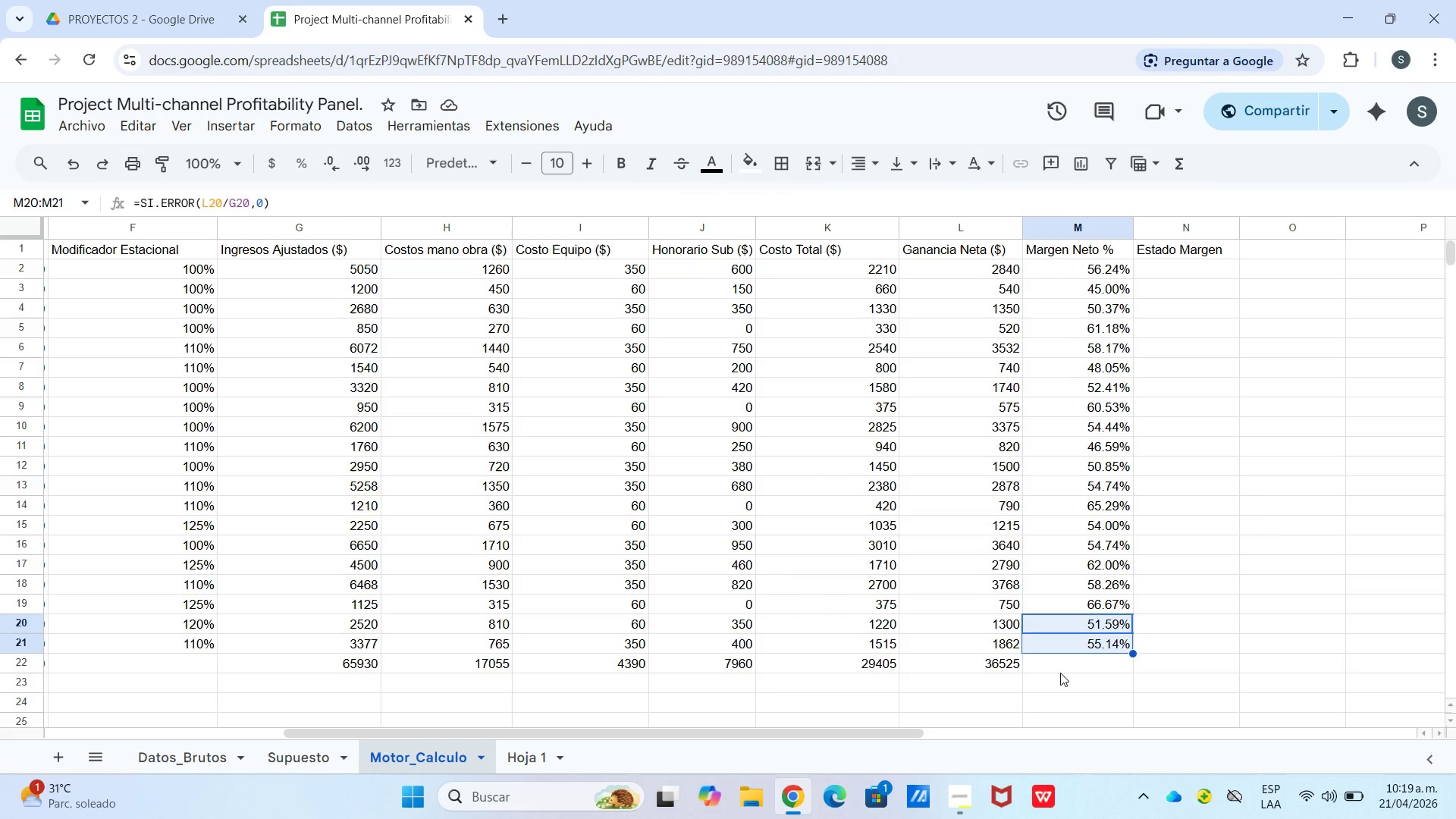 
left_click_drag(start_coordinate=[1064, 674], to_coordinate=[1067, 670])
 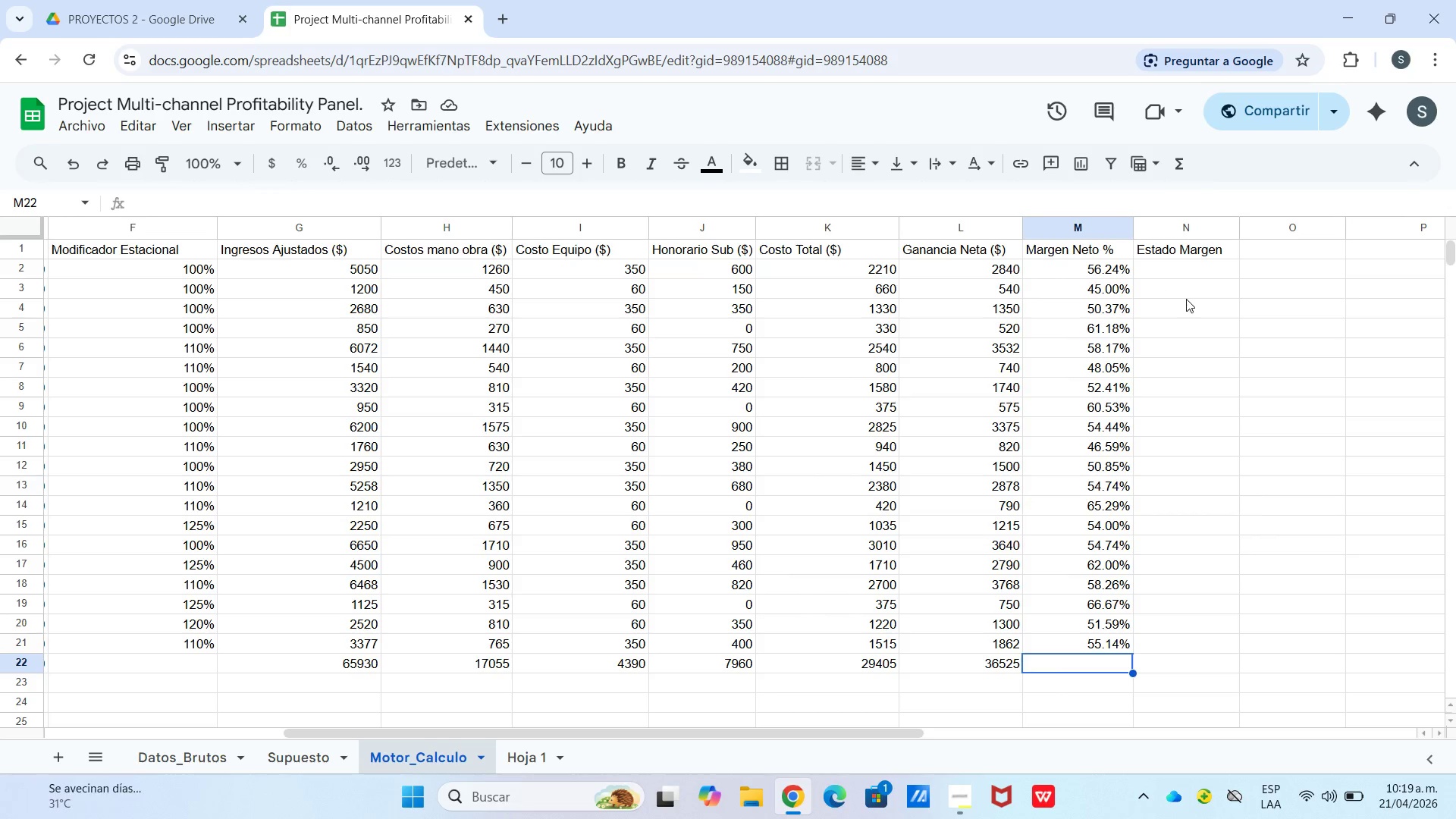 
type()si.e)
 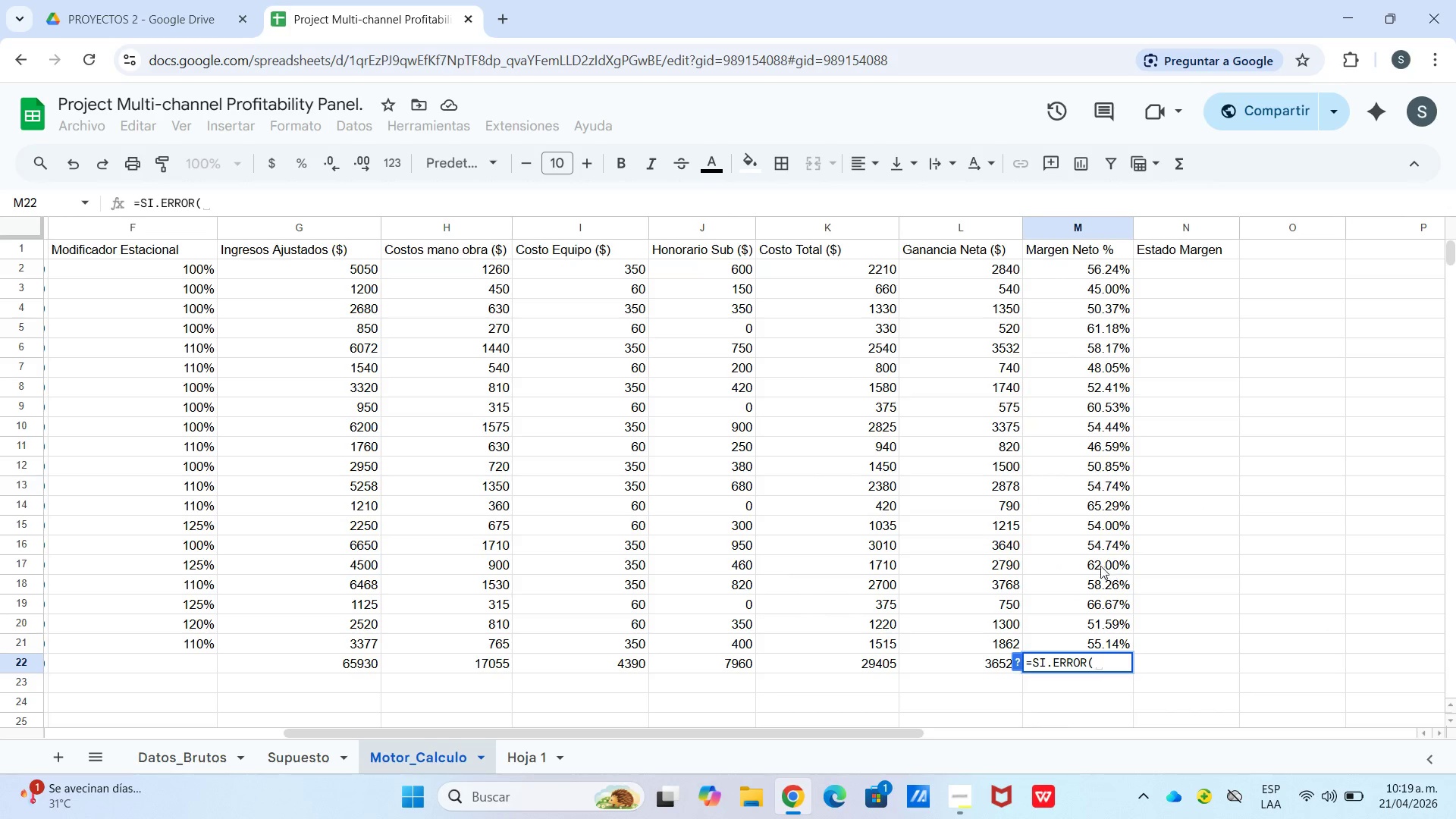 
key(L)
 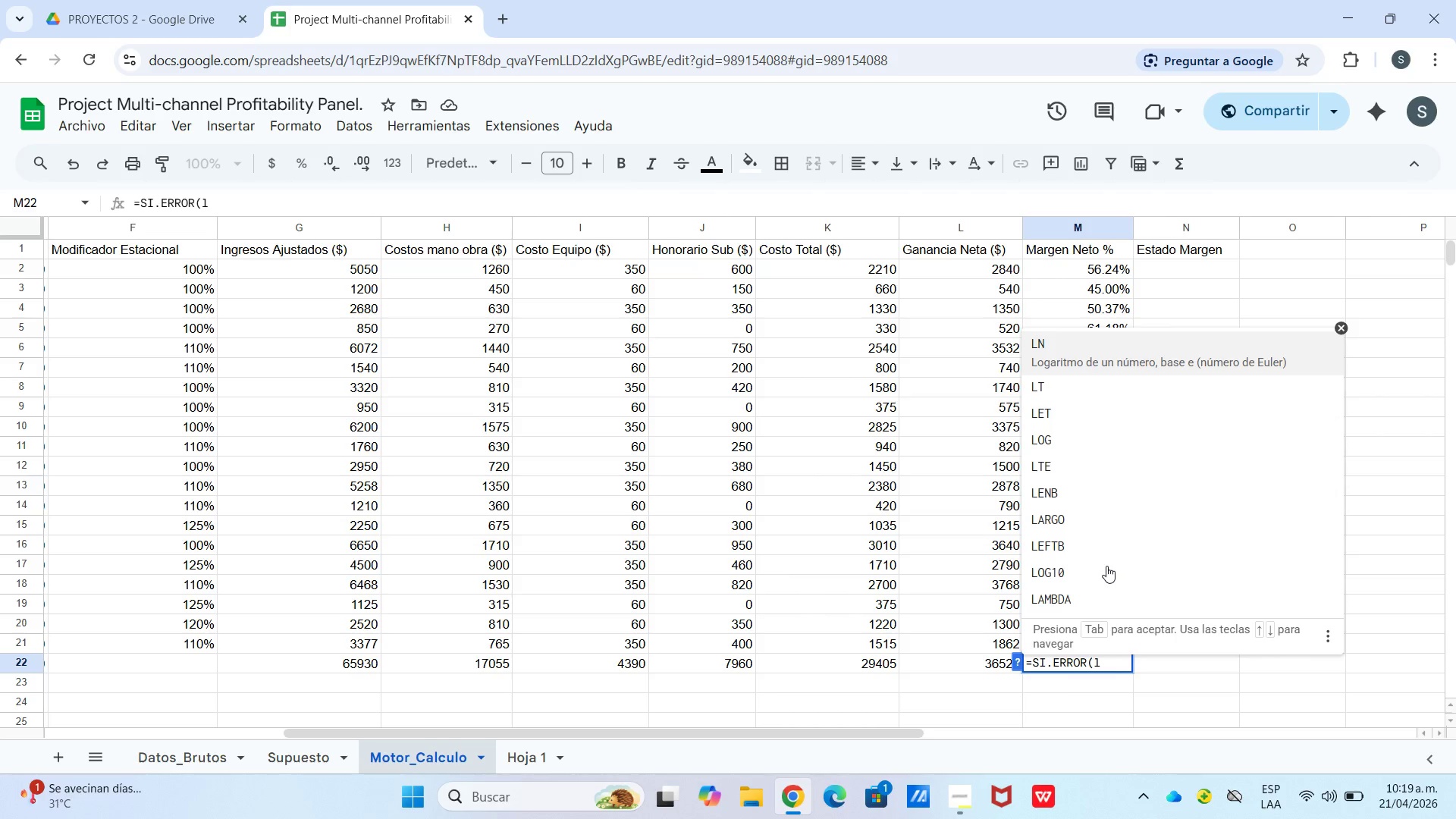 
wait(7.05)
 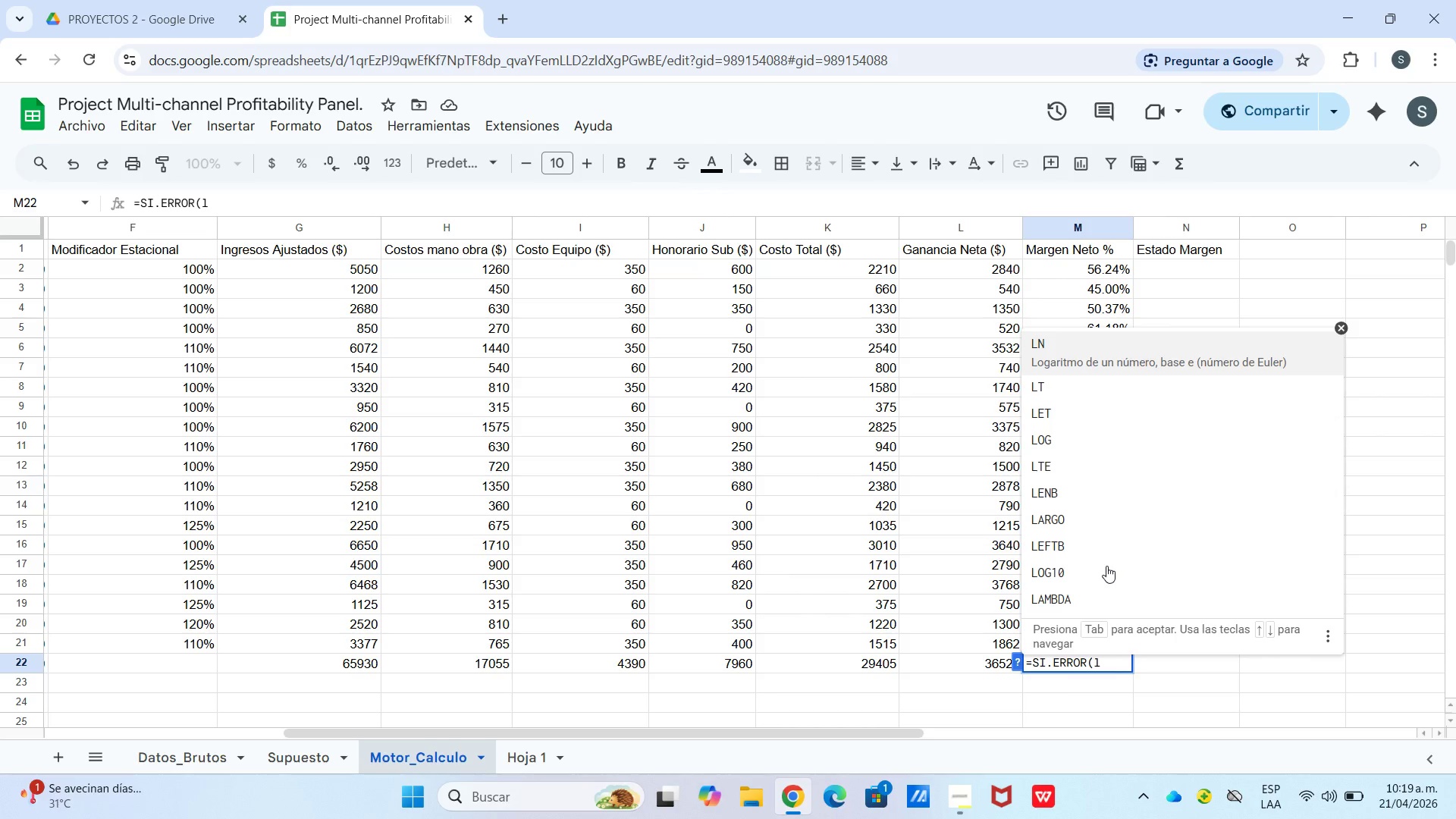 
type(22)
 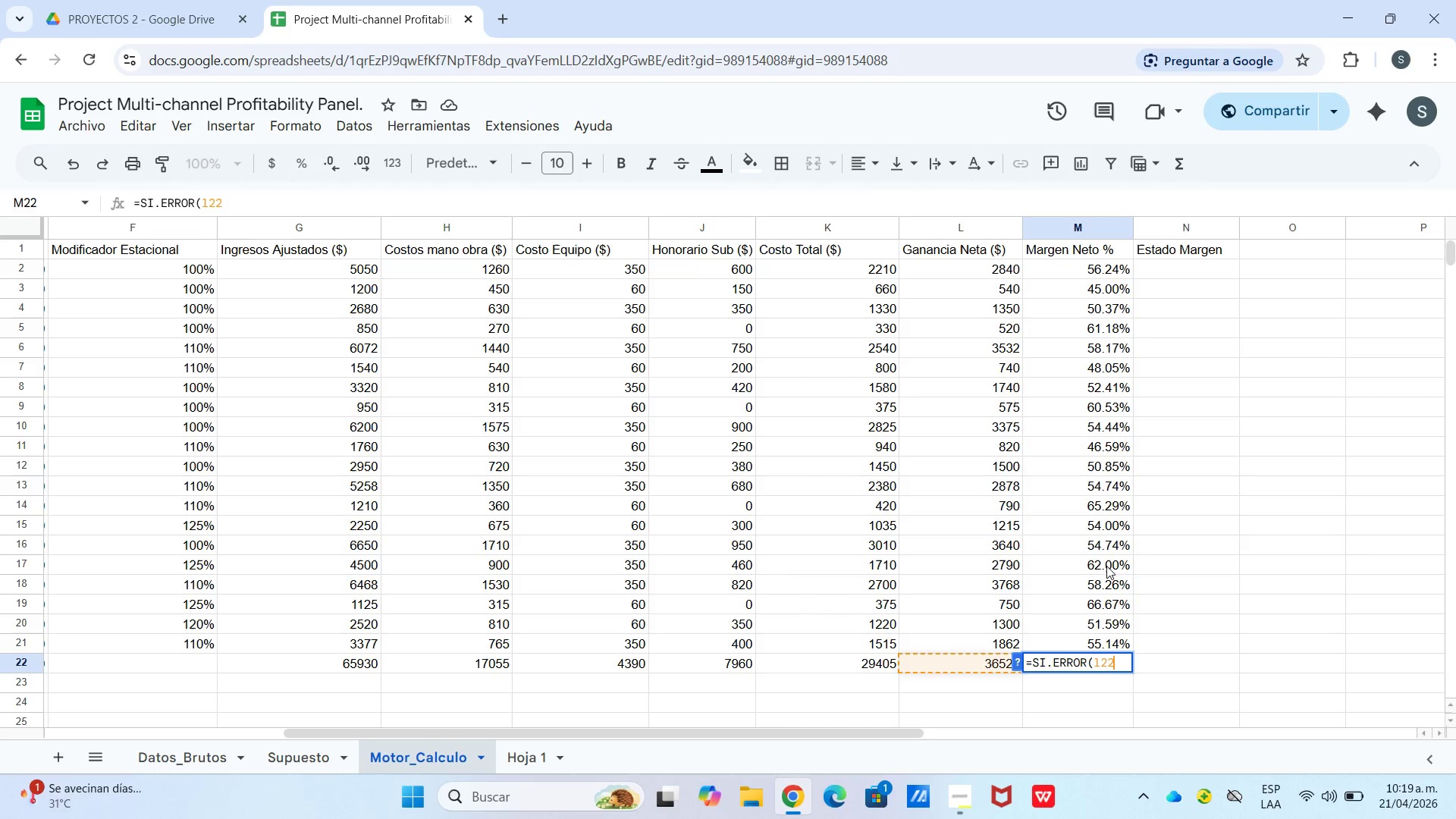 
type(&g22,0*)
key(Backspace)
type(()
 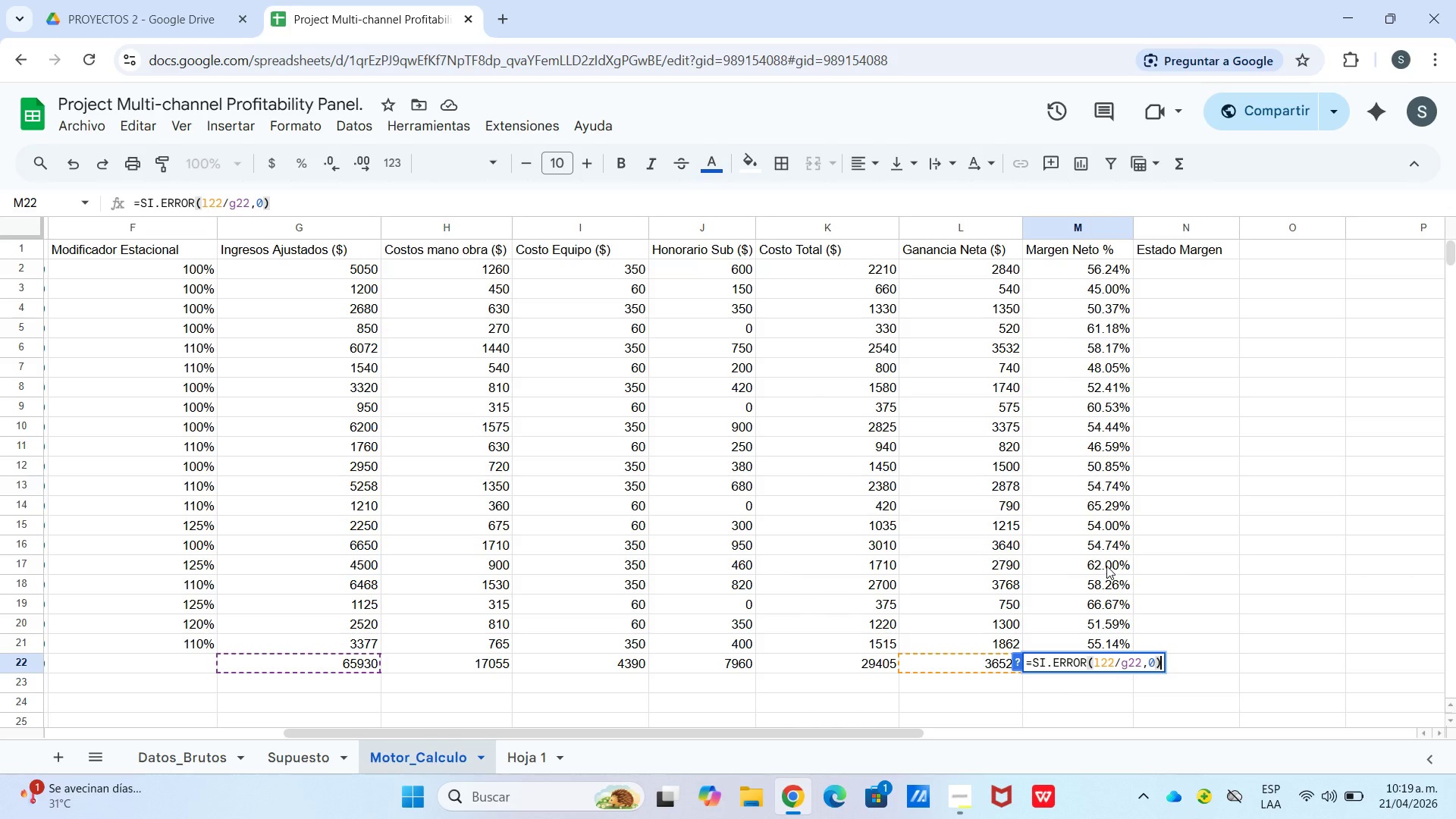 
key(Enter)
 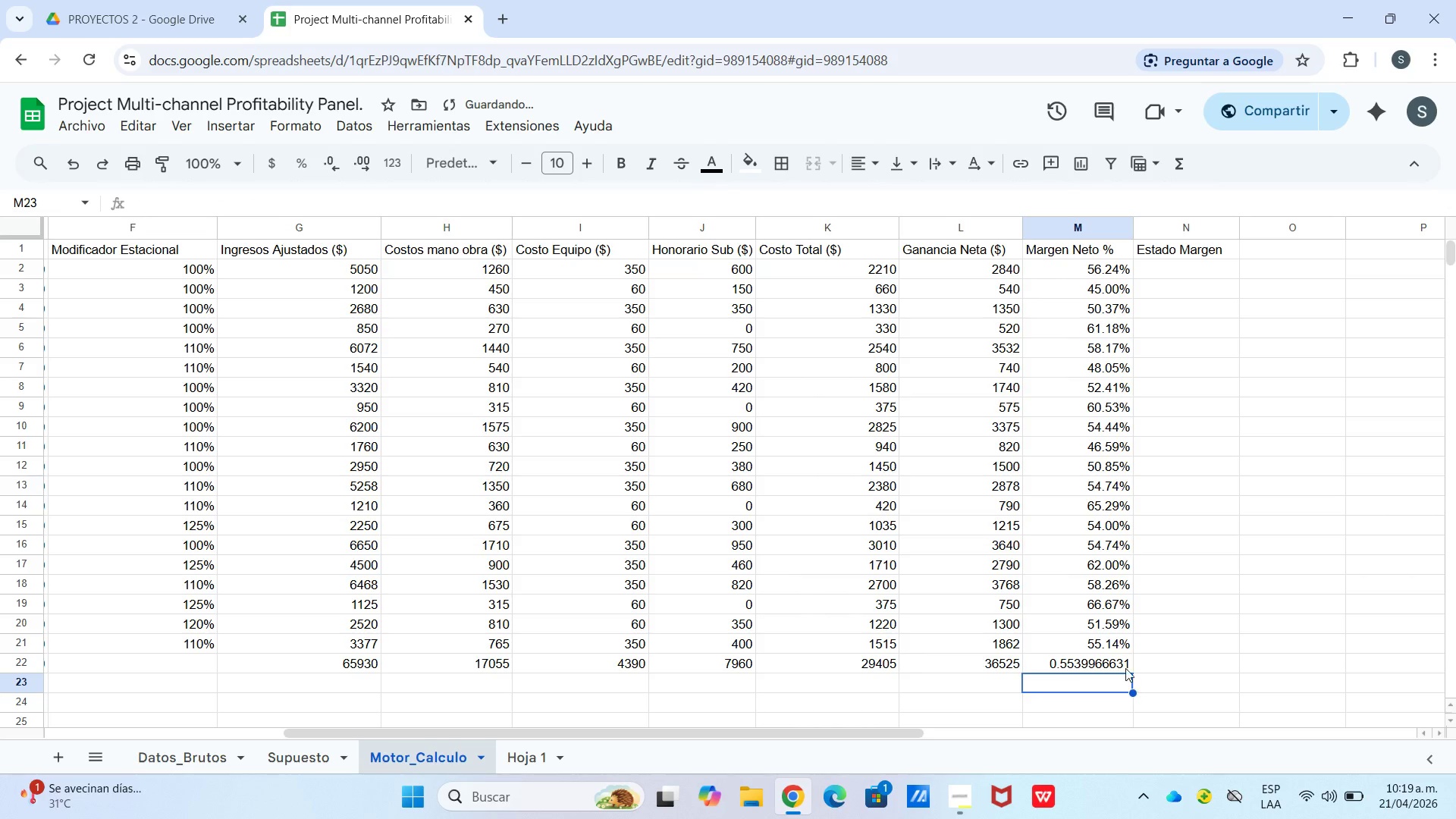 
left_click([1119, 655])
 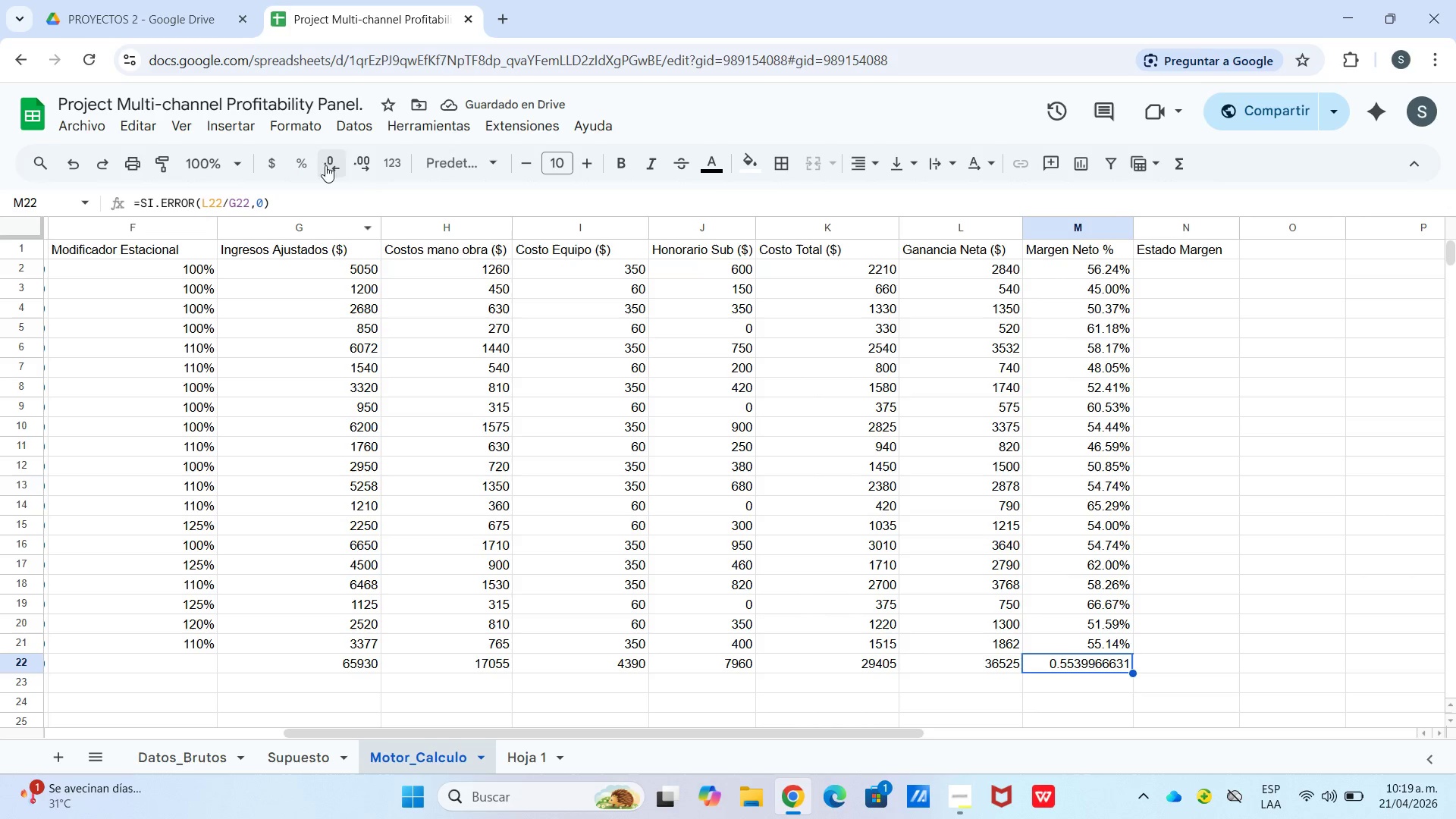 
left_click([306, 165])
 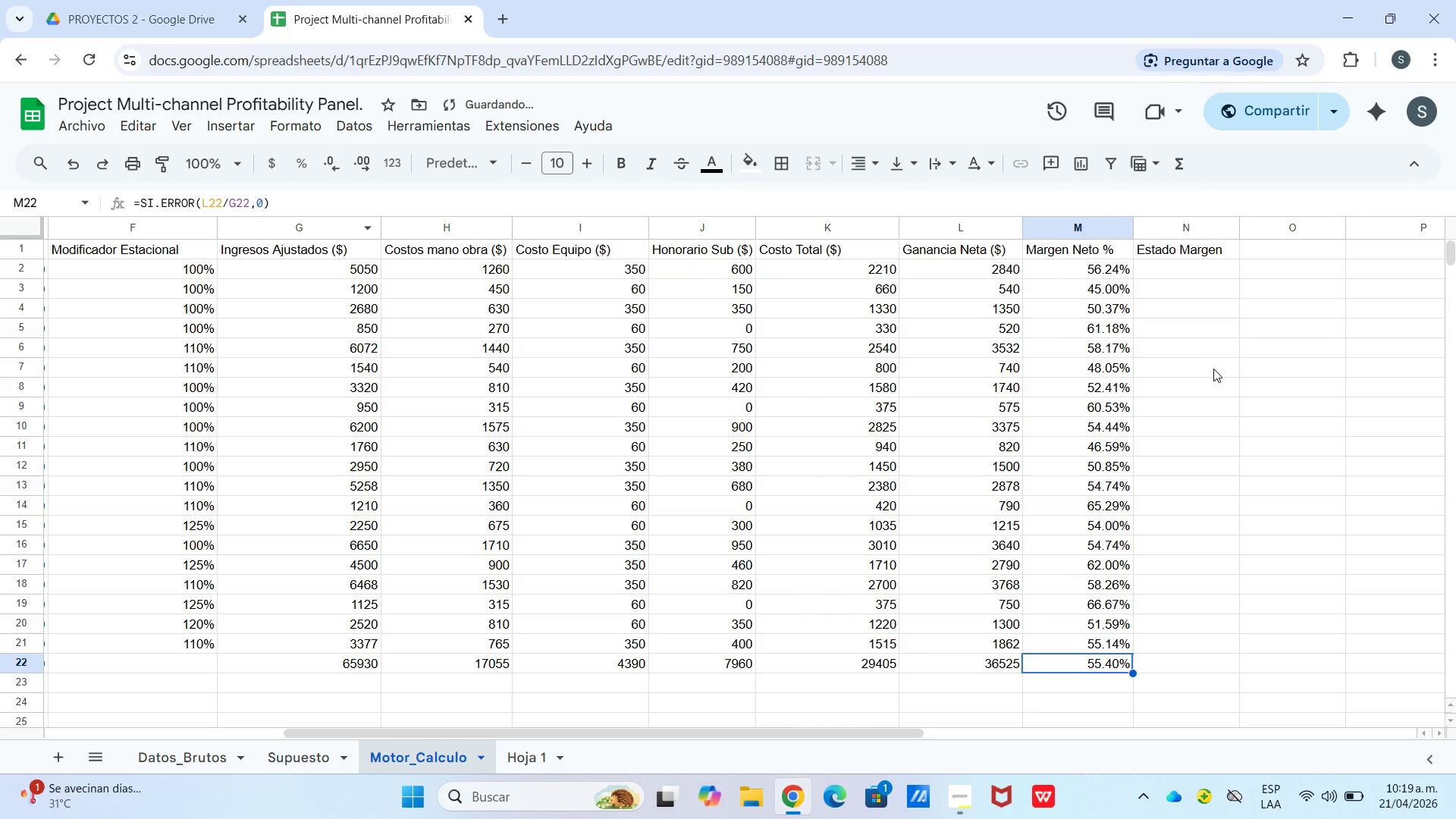 
left_click([1205, 372])
 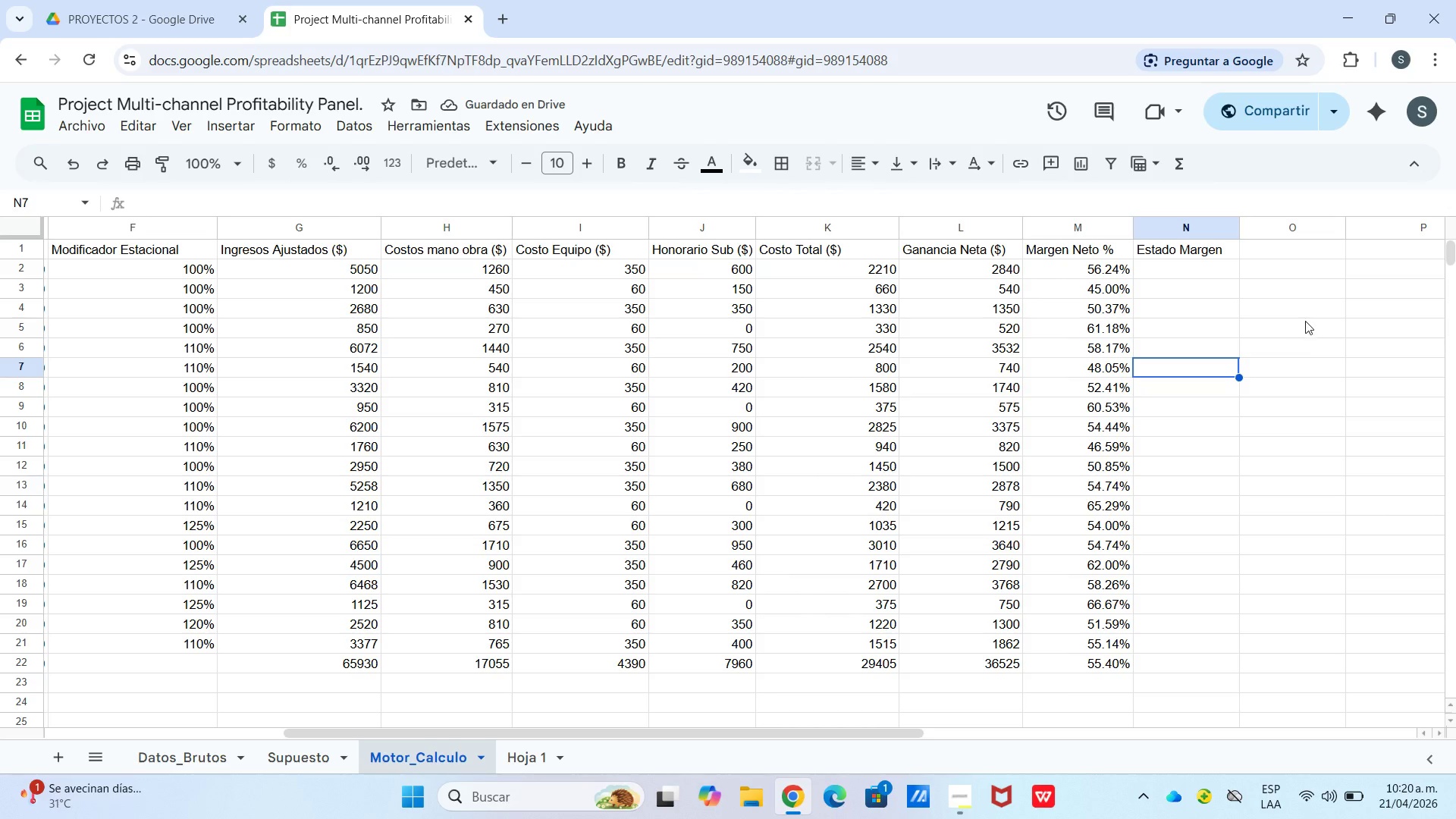 
left_click([1168, 328])
 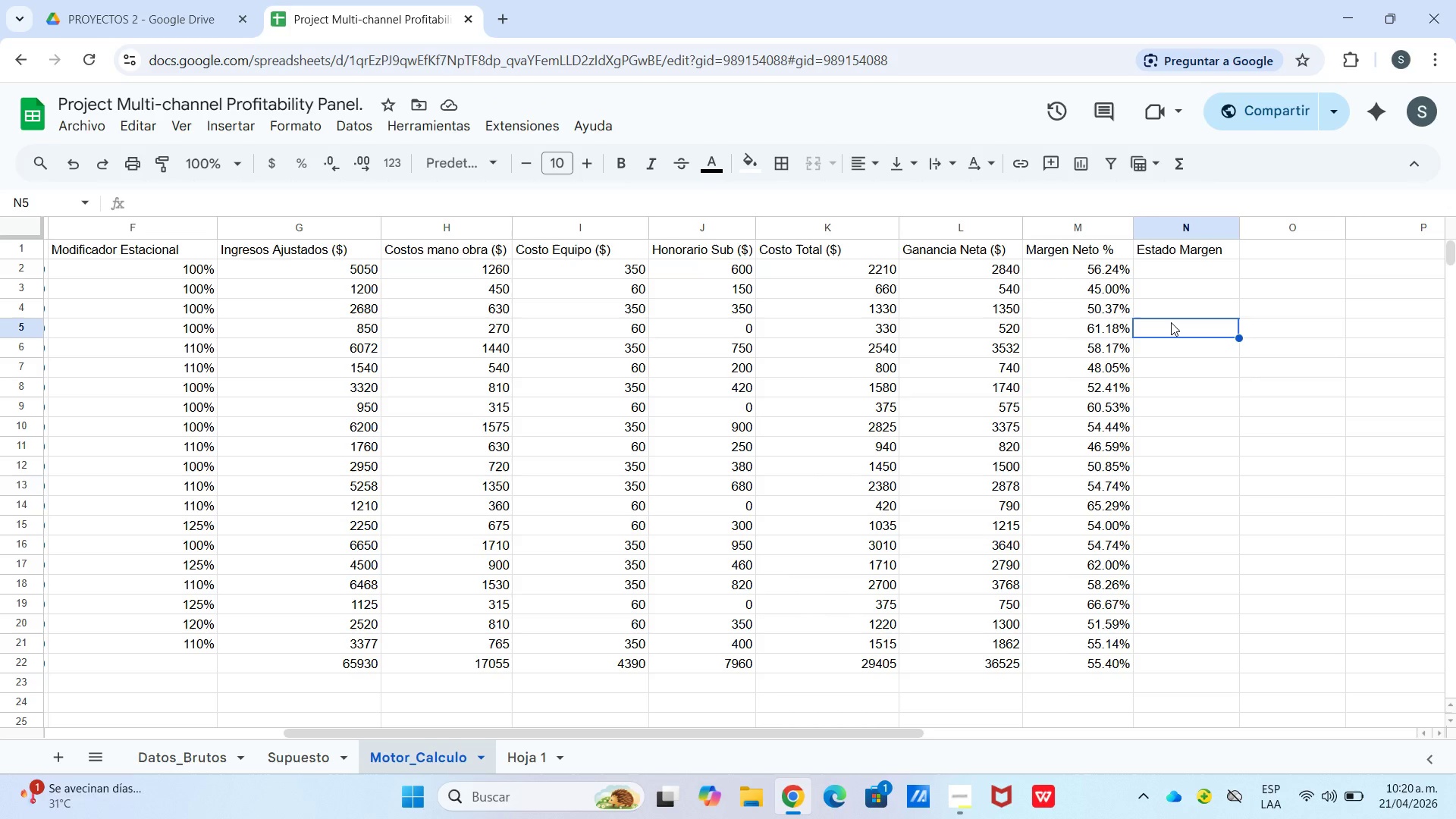 
scroll: coordinate [1171, 322], scroll_direction: up, amount: 3.0
 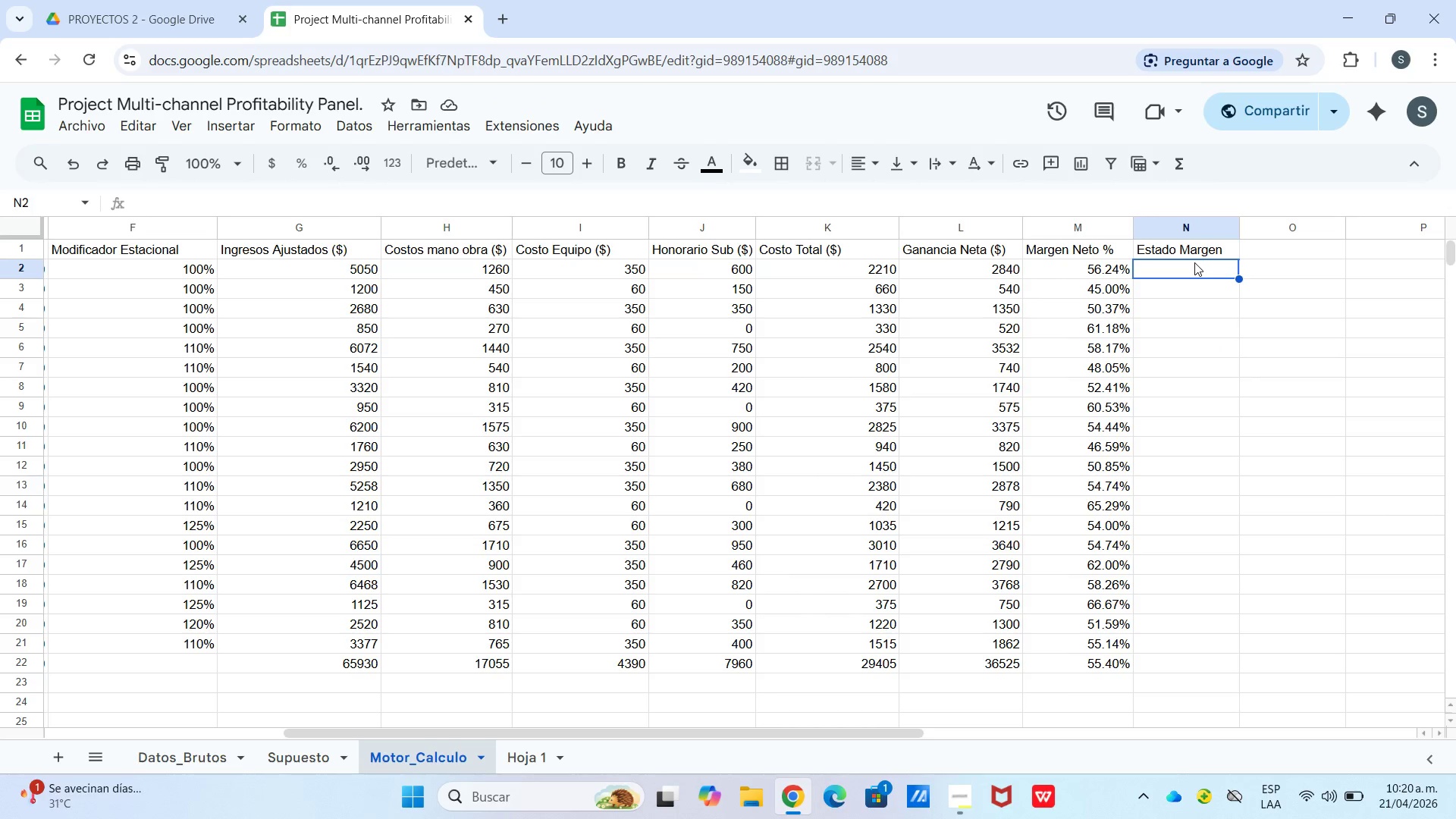 
double_click([1195, 265])
 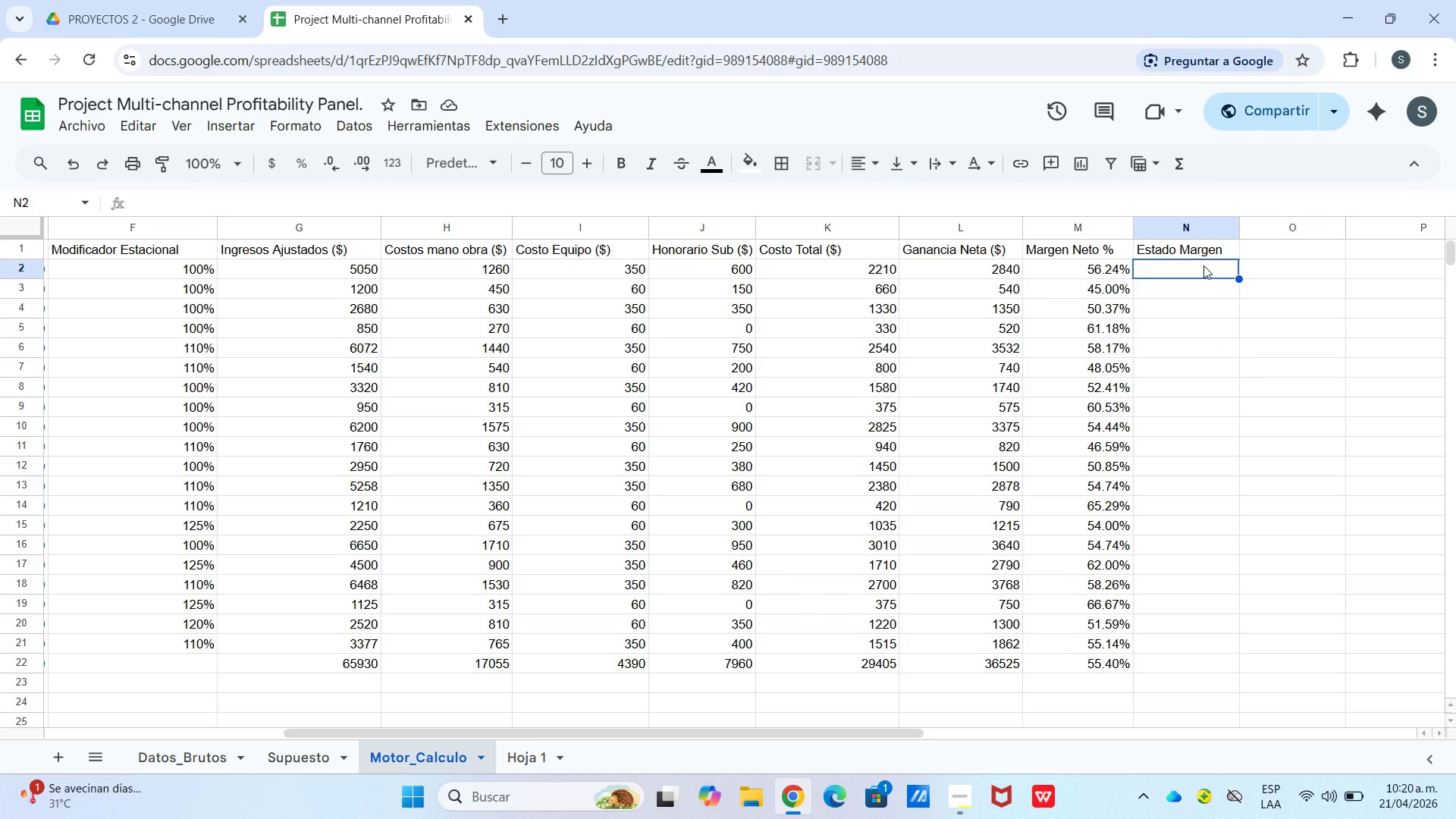 
type()si)
key(Tab)
type(M2)
 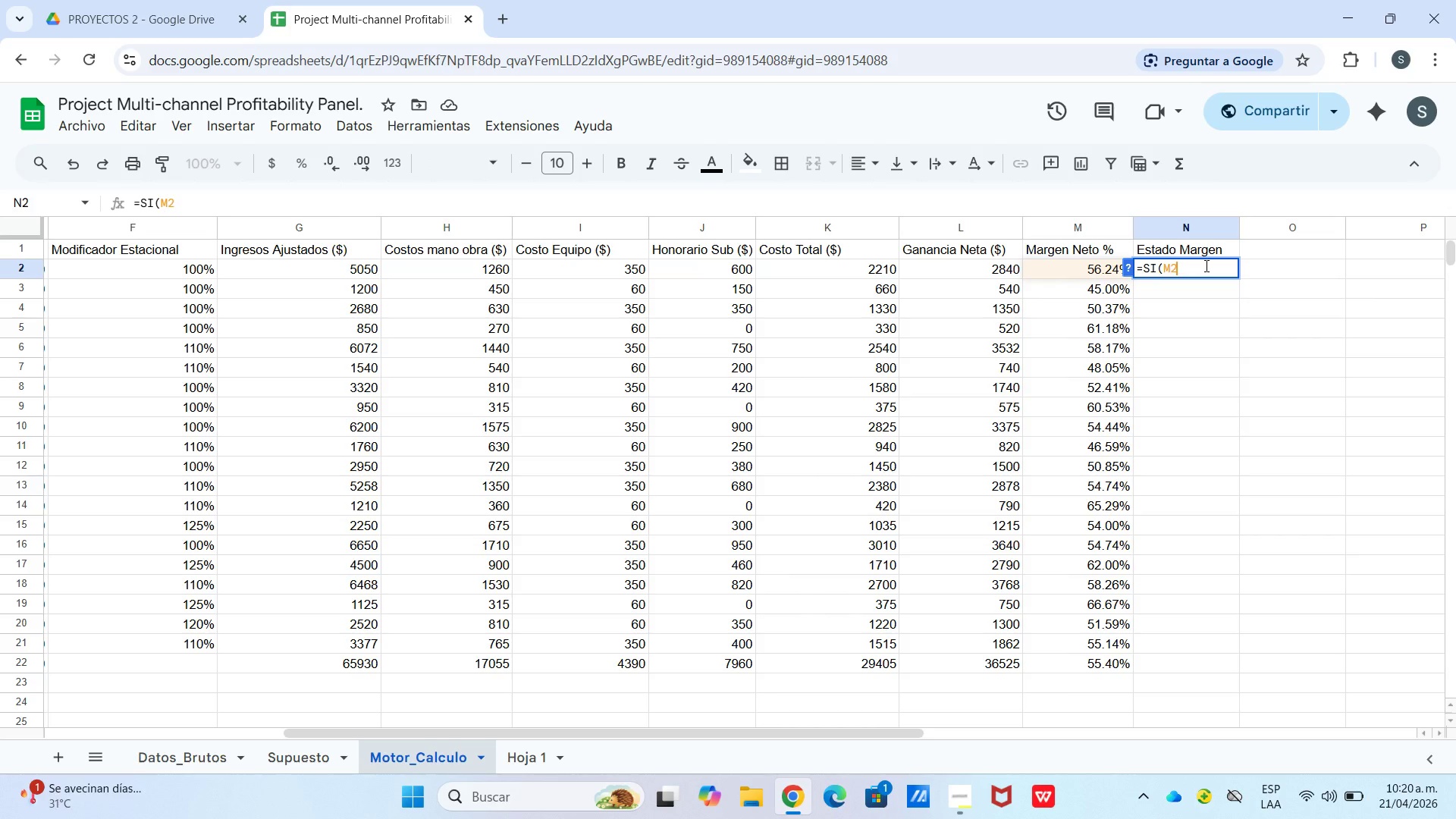 
wait(6.88)
 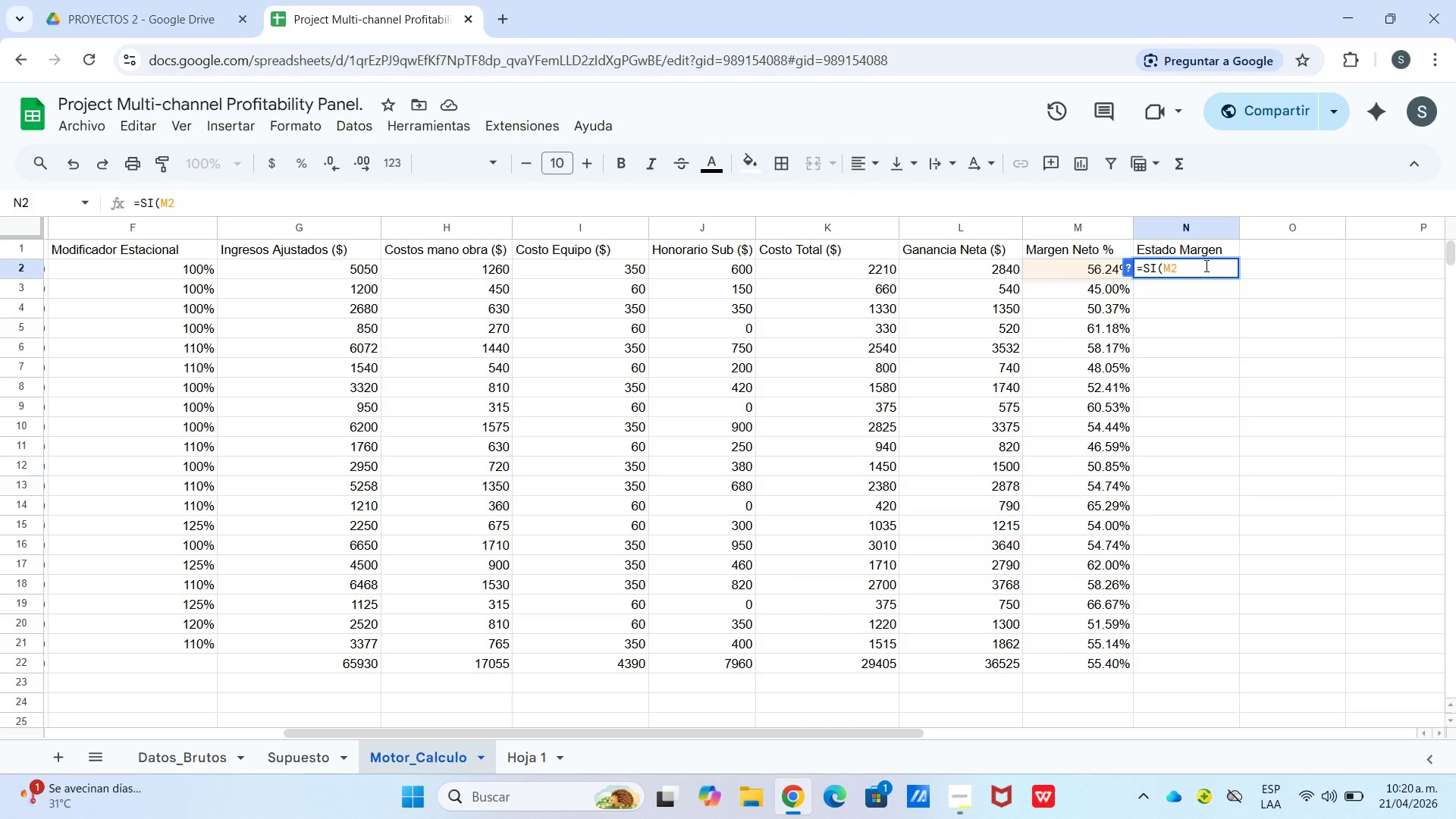 
key(Break)
 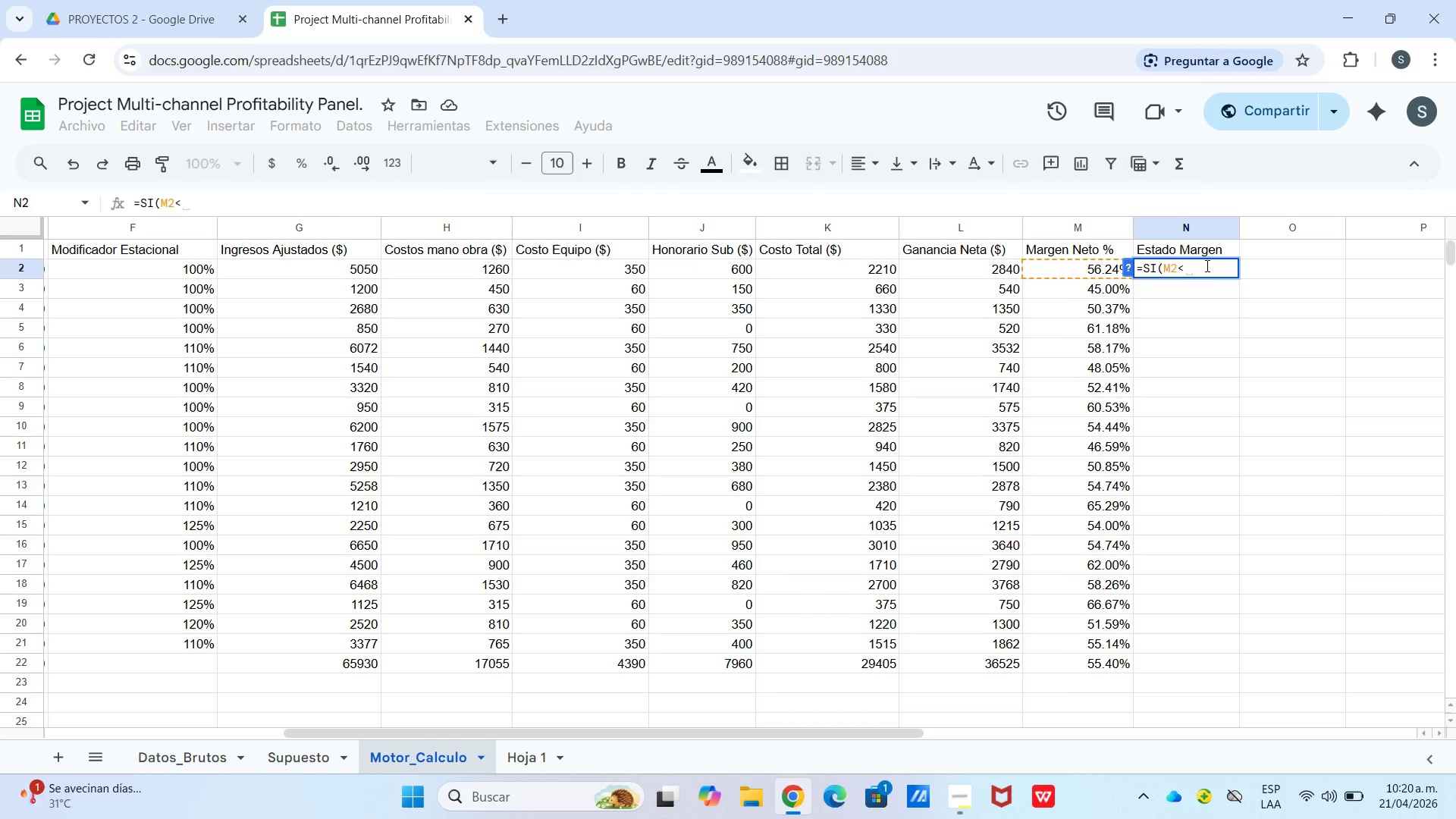 
key(0)
 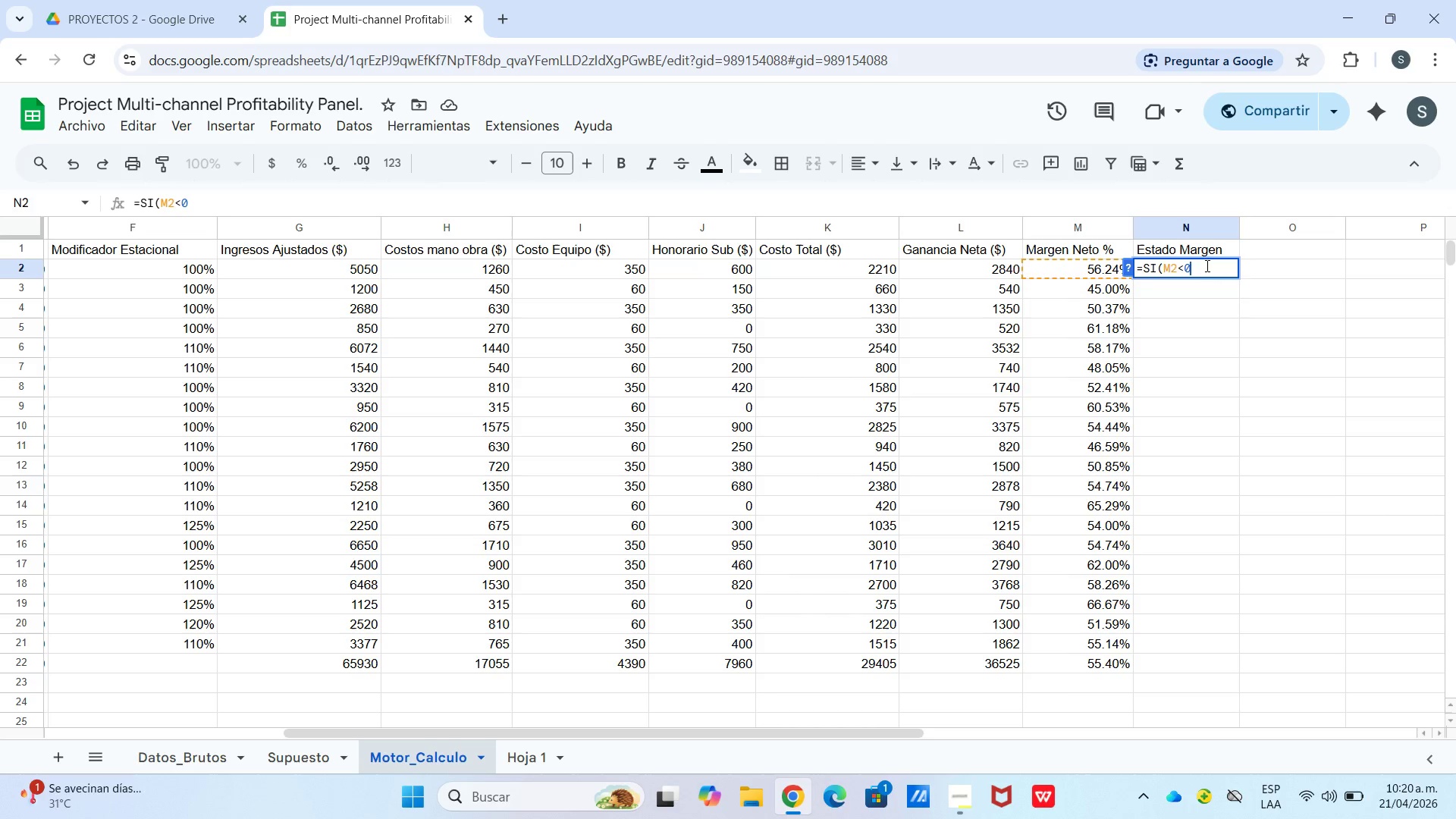 
key(Period)
 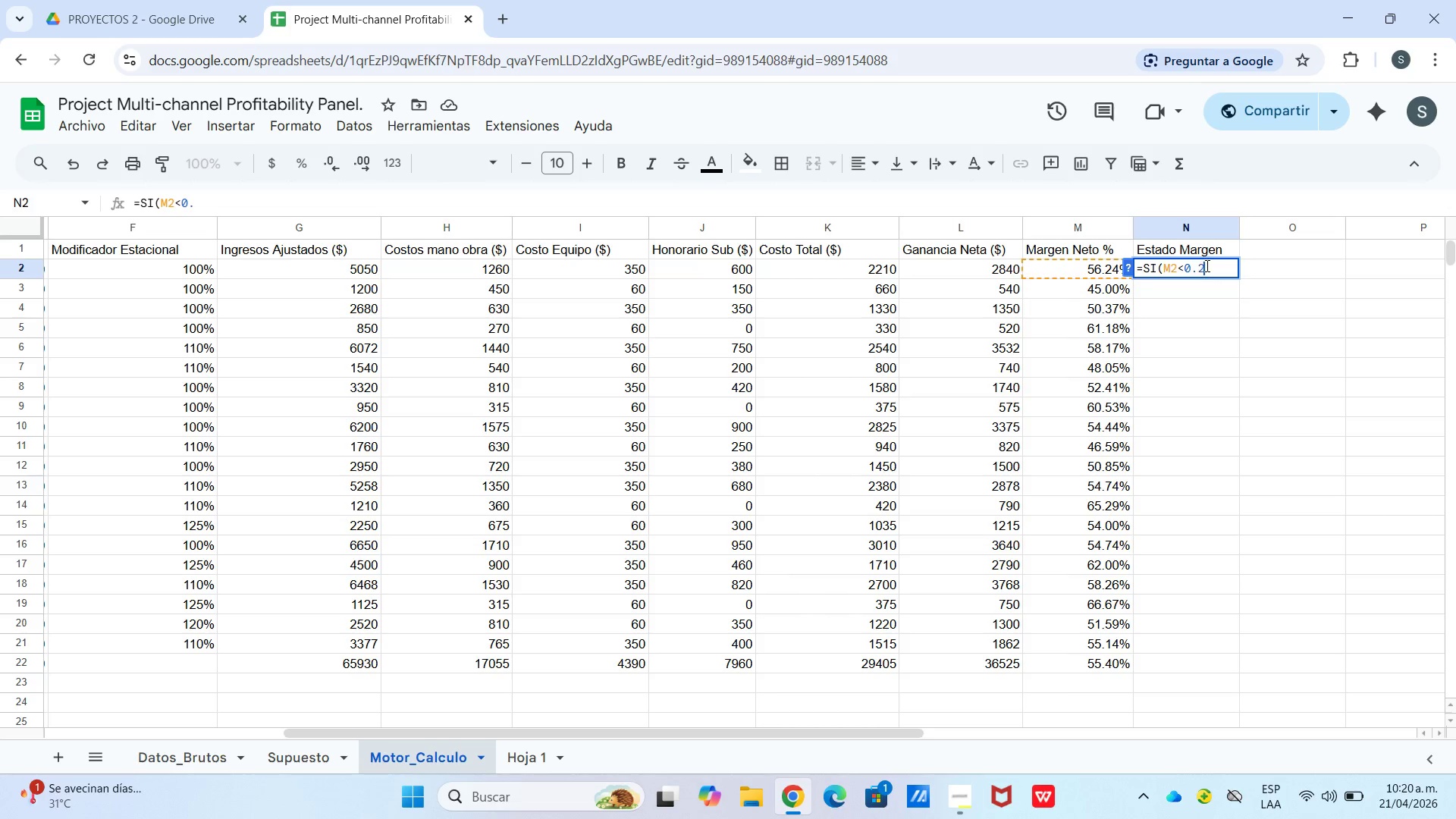 
key(2)
 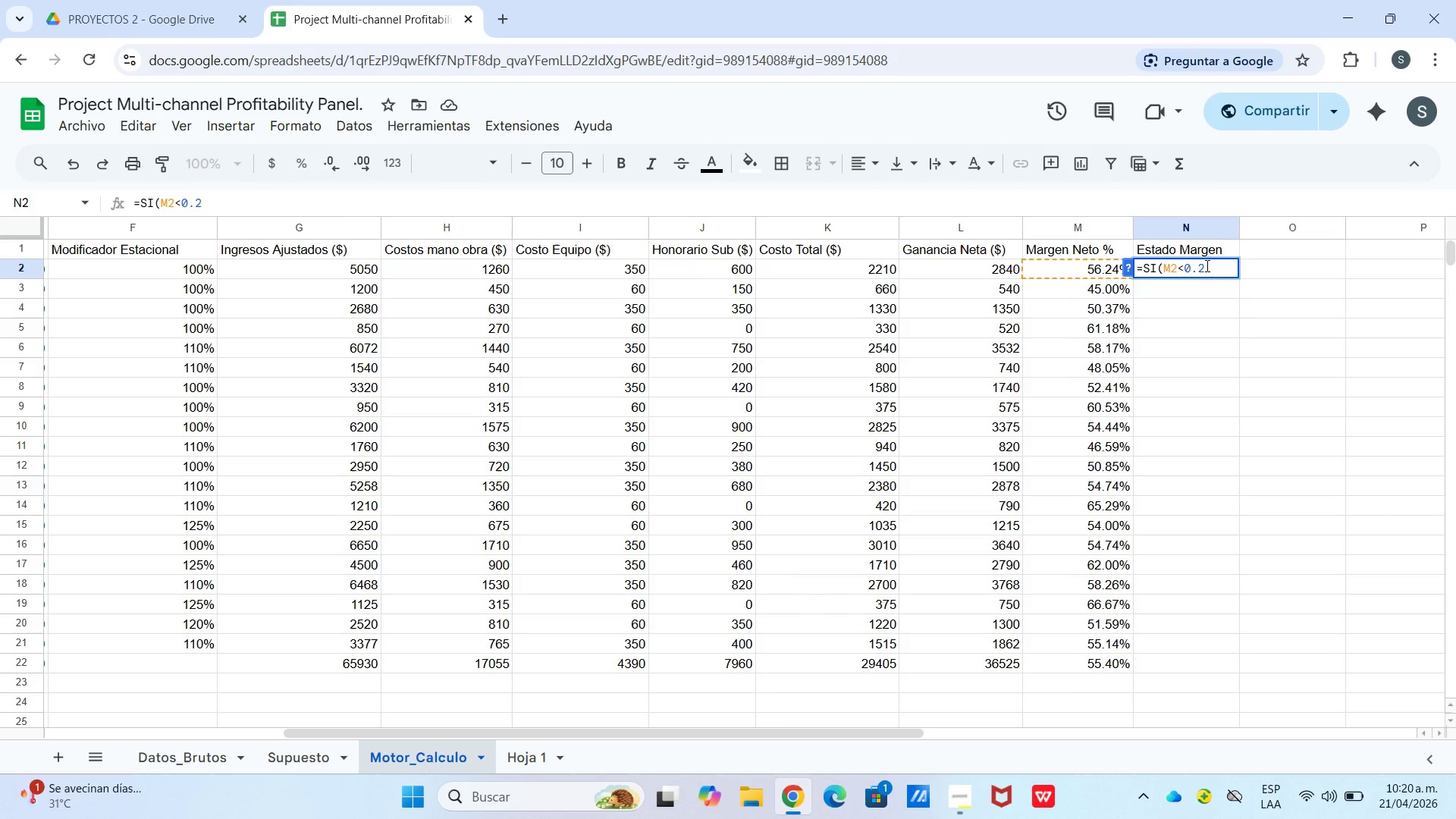 
key(Comma)
 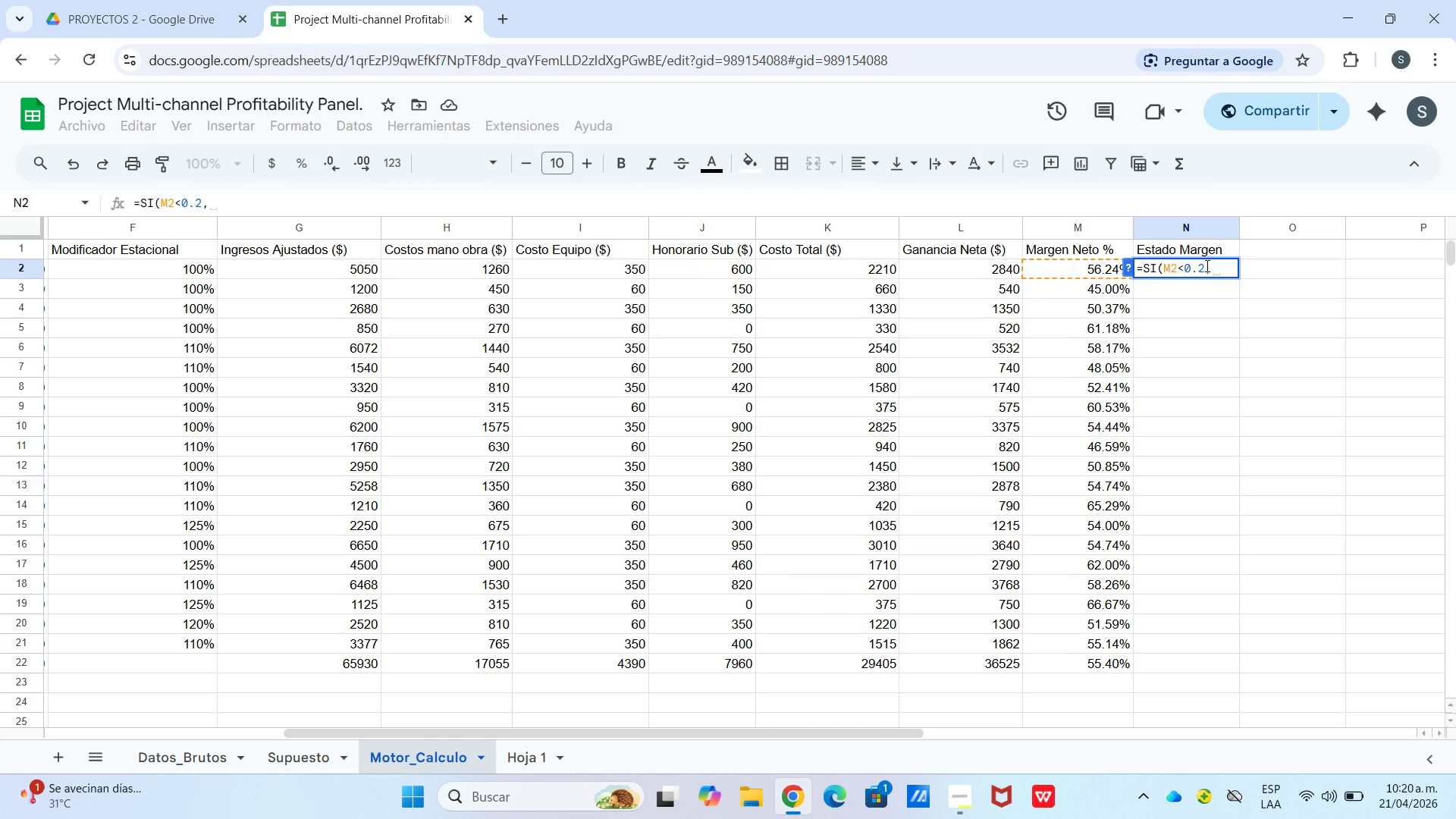 
key(Shift+2)
 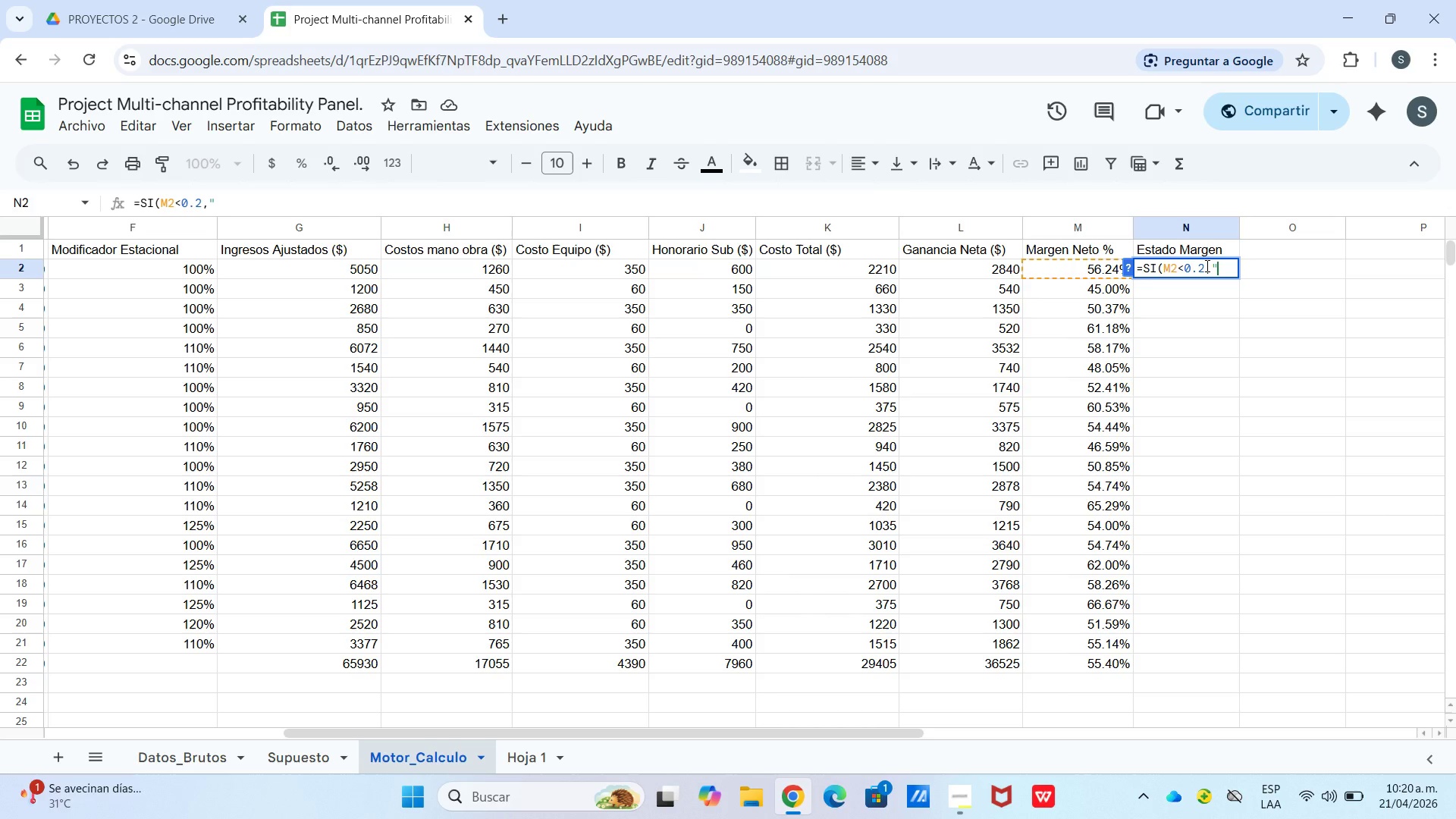 
wait(8.11)
 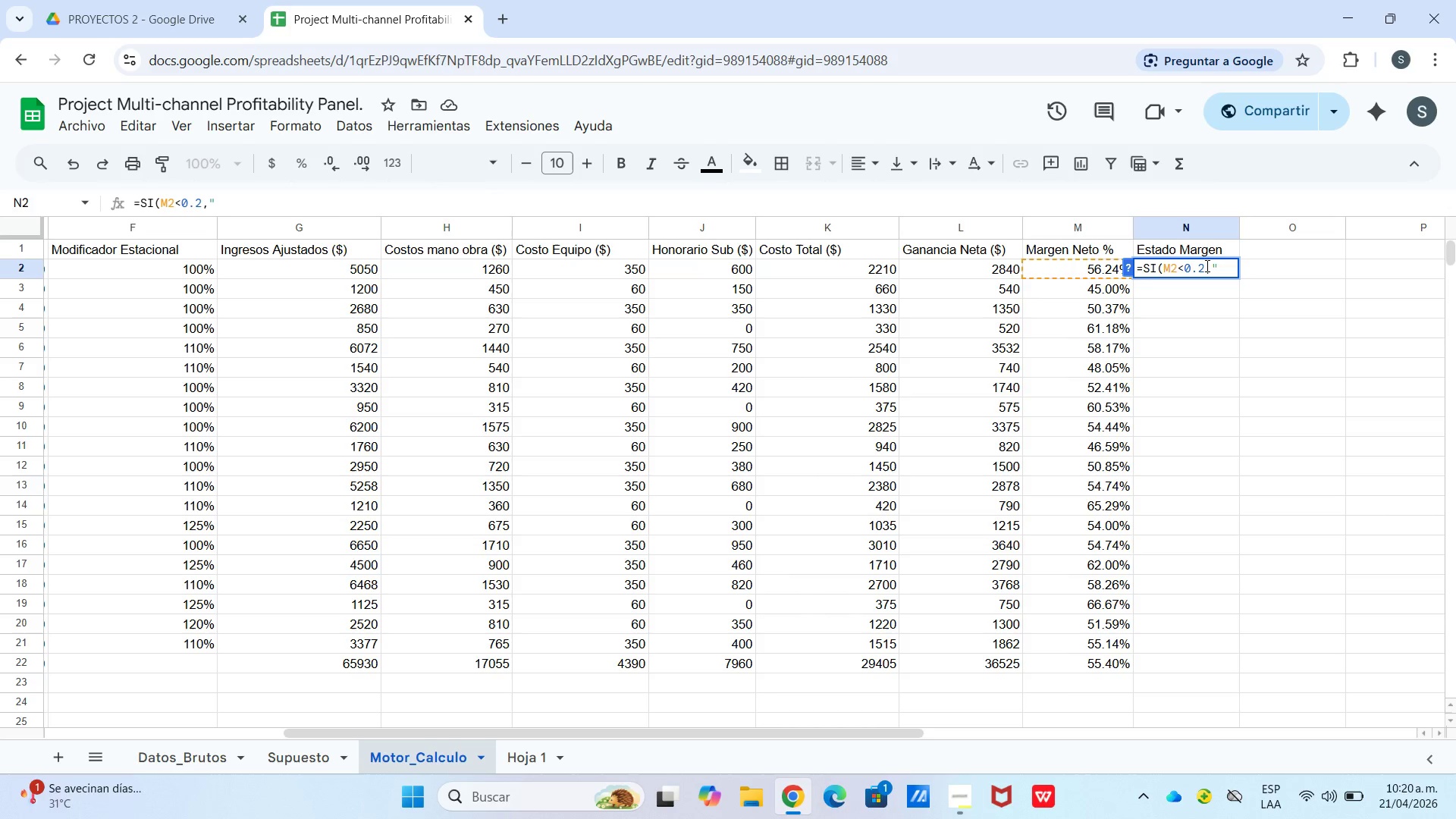 
type(Bajo Margen@,si)
 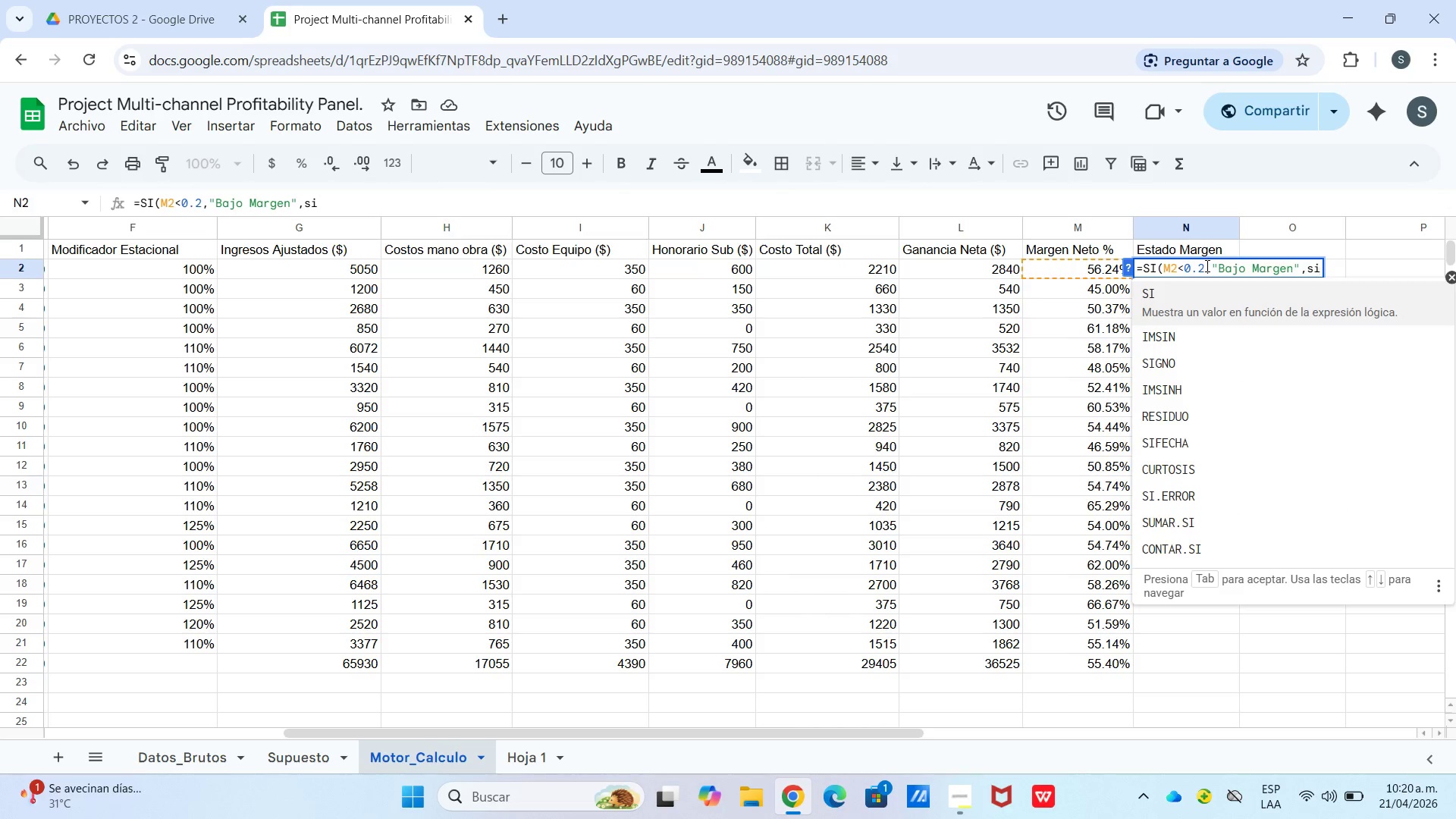 
wait(5.59)
 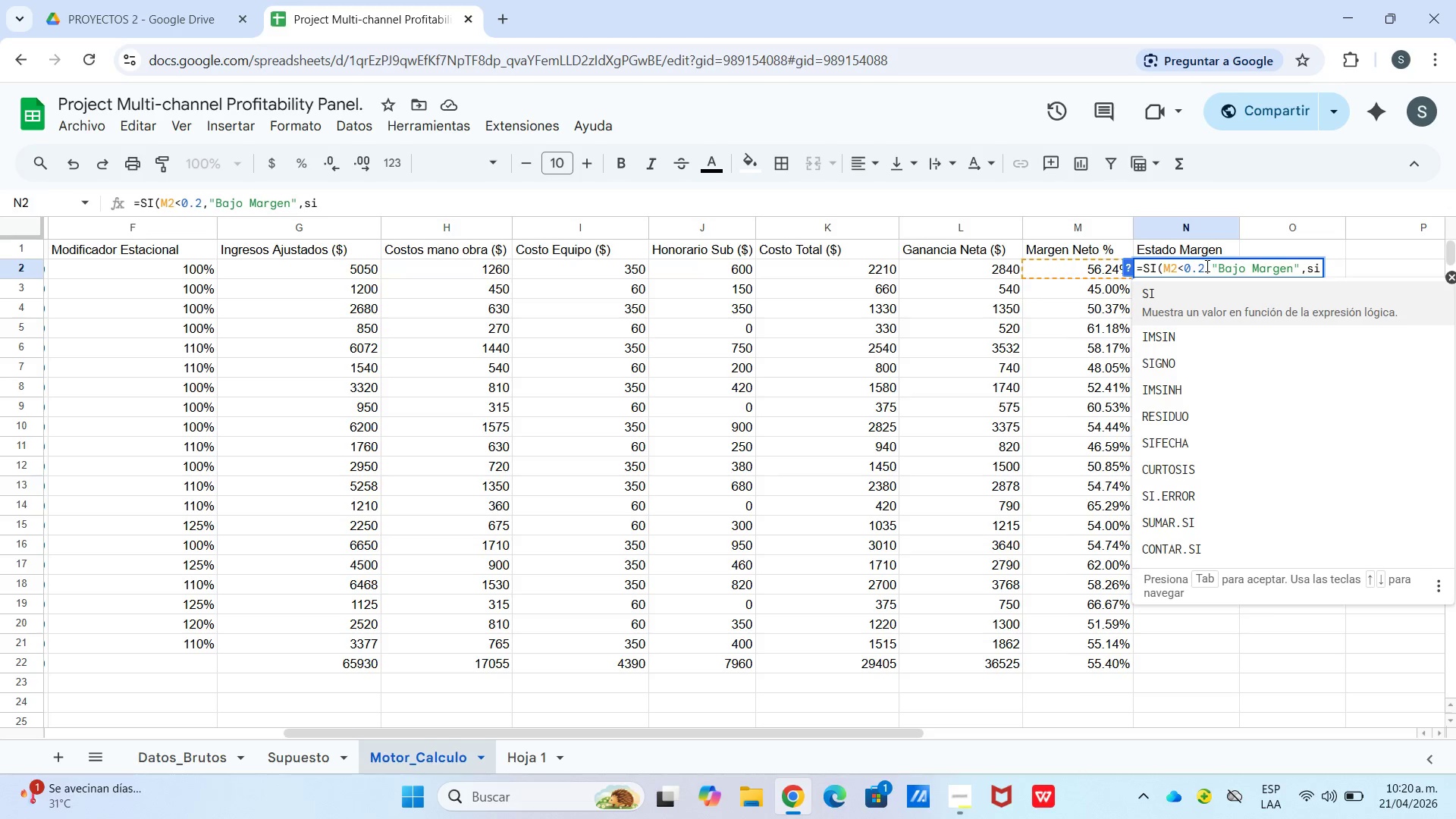 
key(Tab)
type(m2[Break]0)
 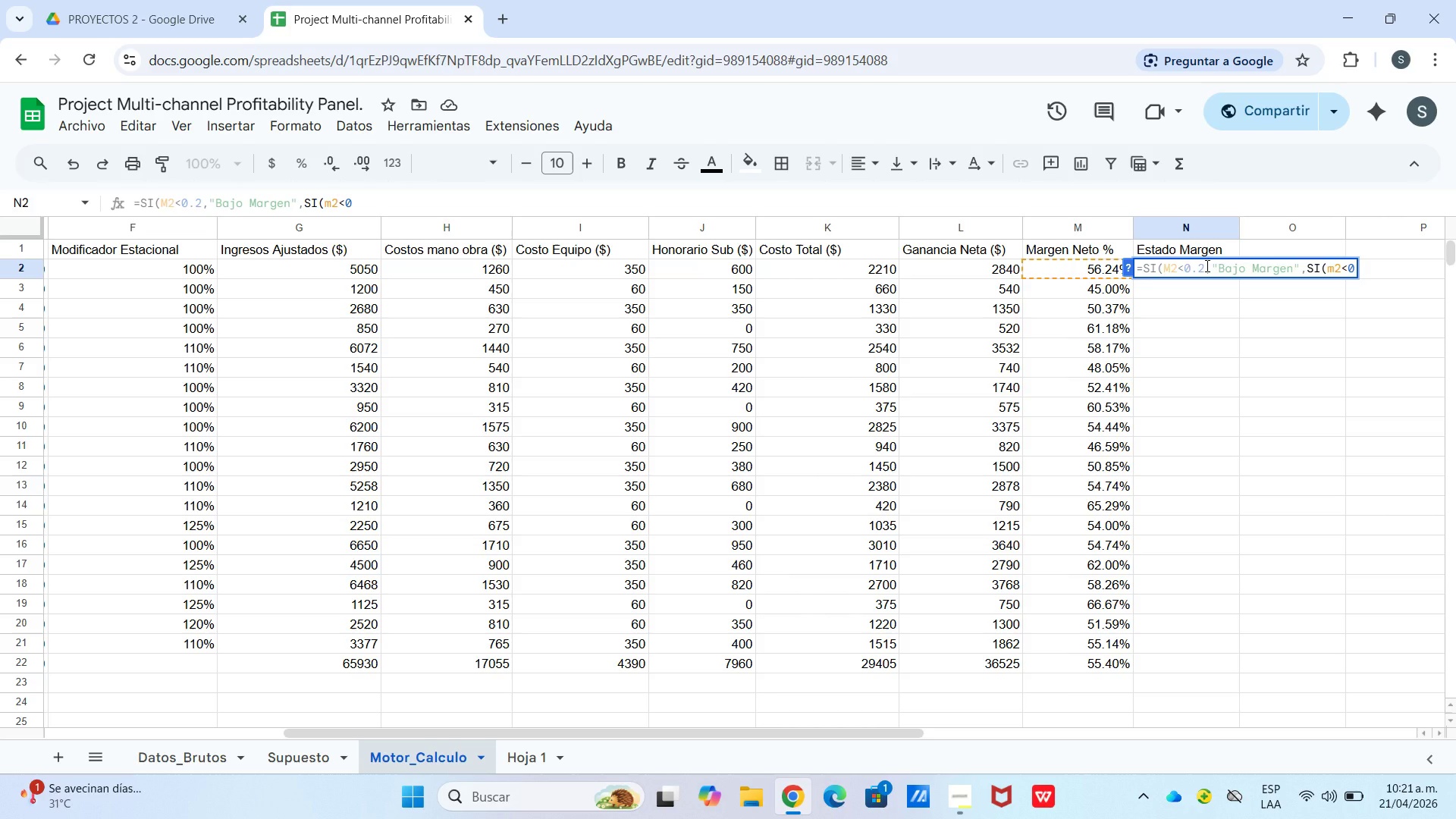 
wait(8.91)
 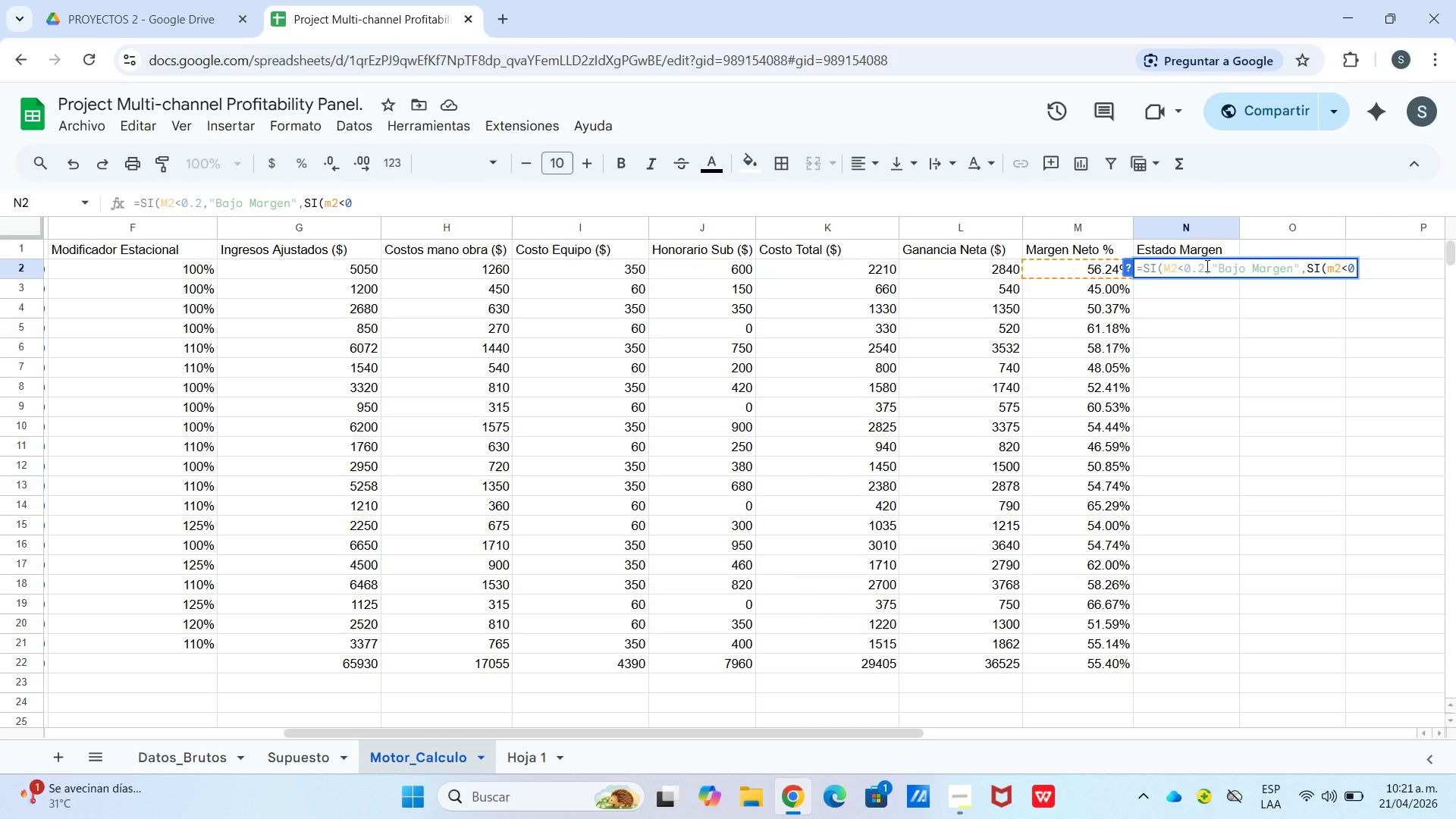 
key(Period)
 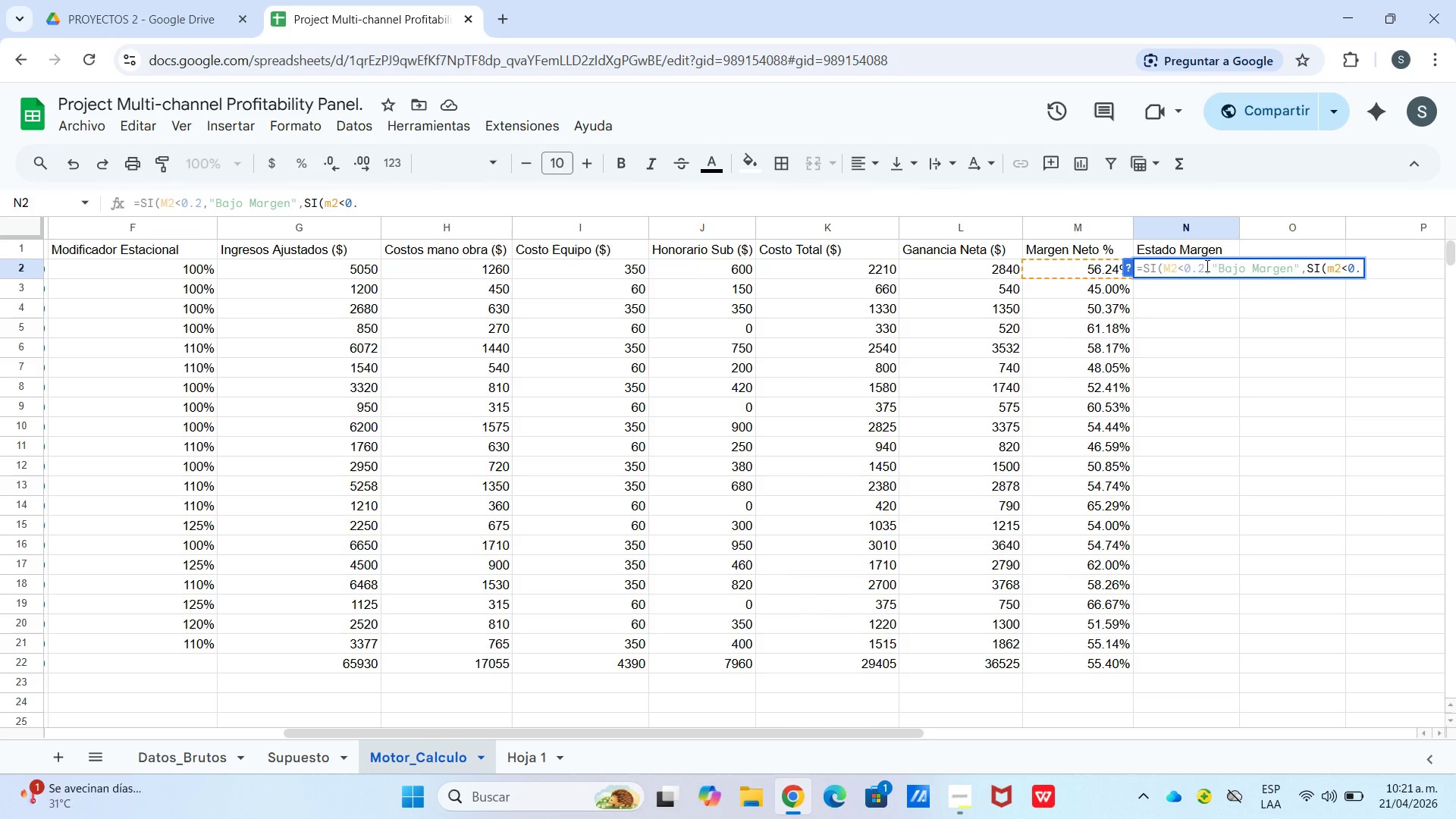 
key(4)
 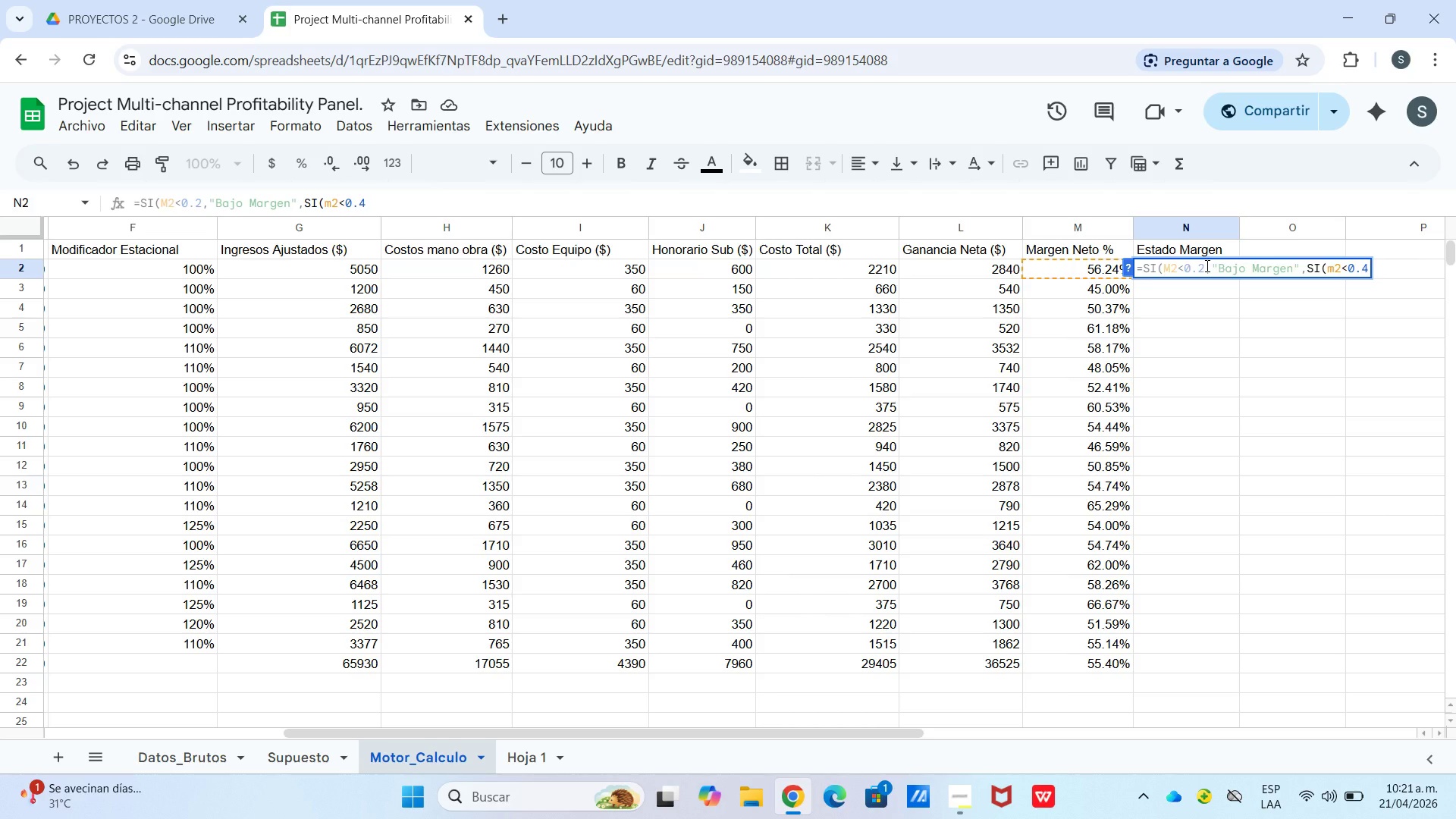 
key(Comma)
 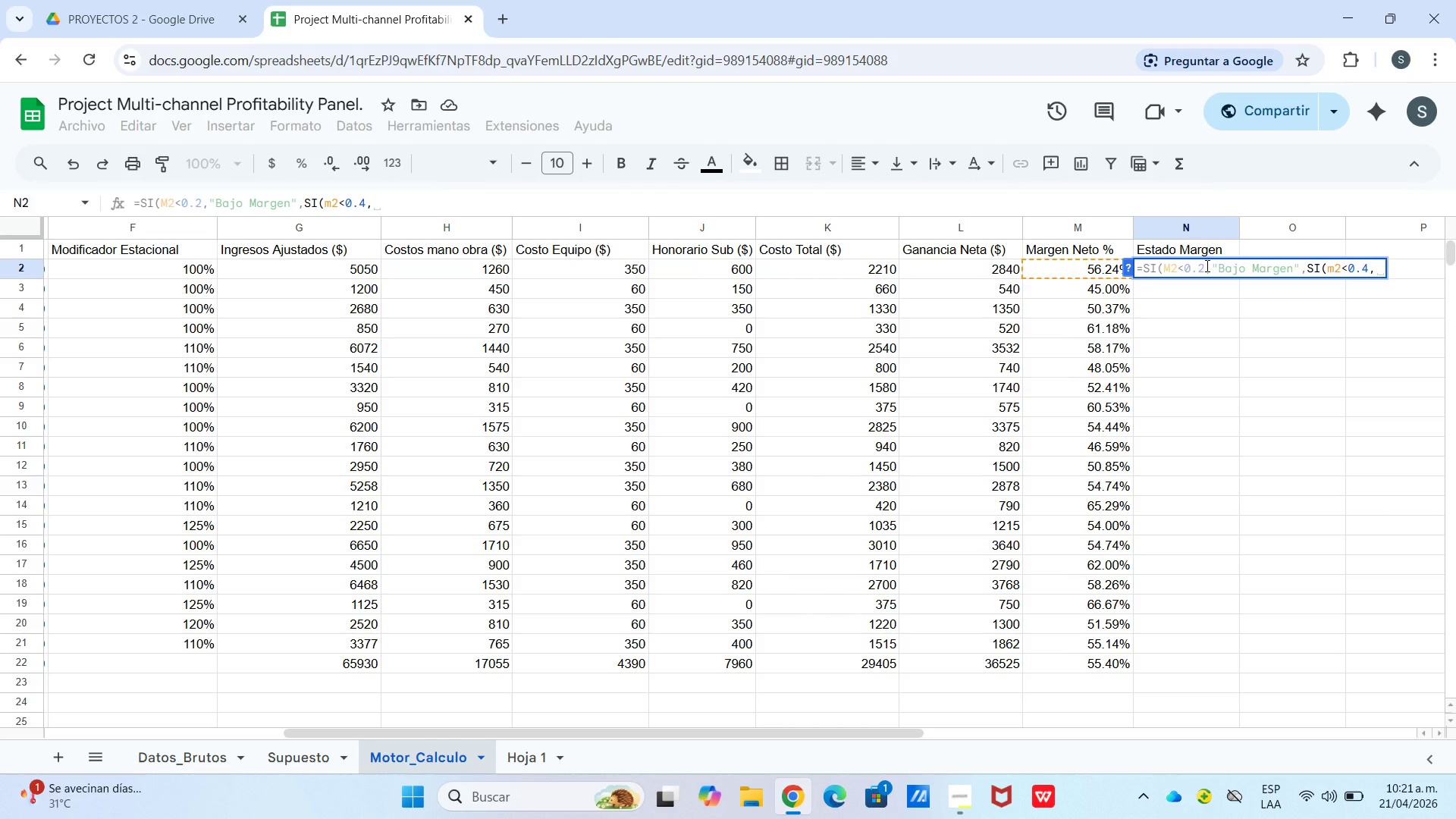 
key(Shift+2)
 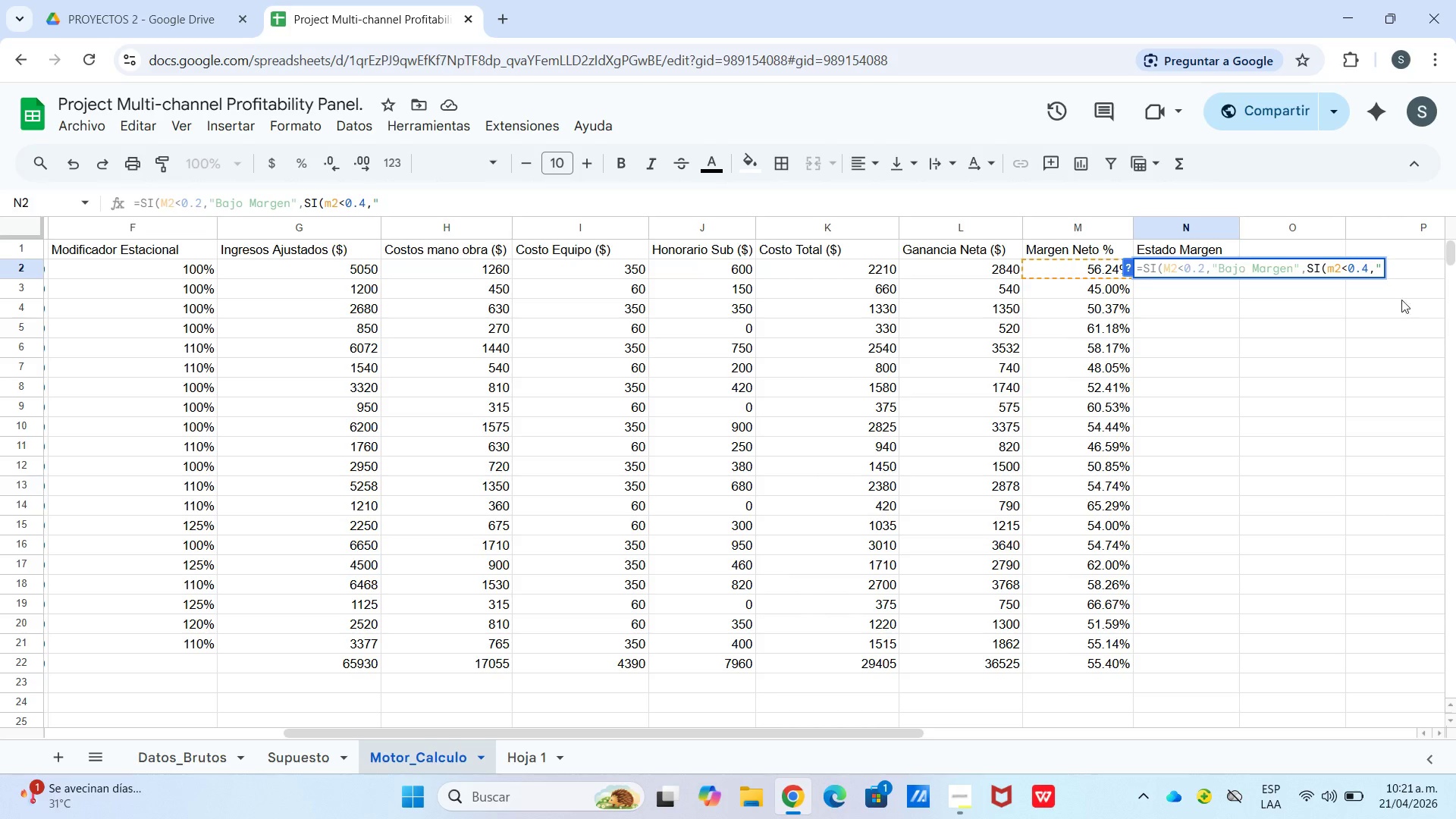 
wait(7.05)
 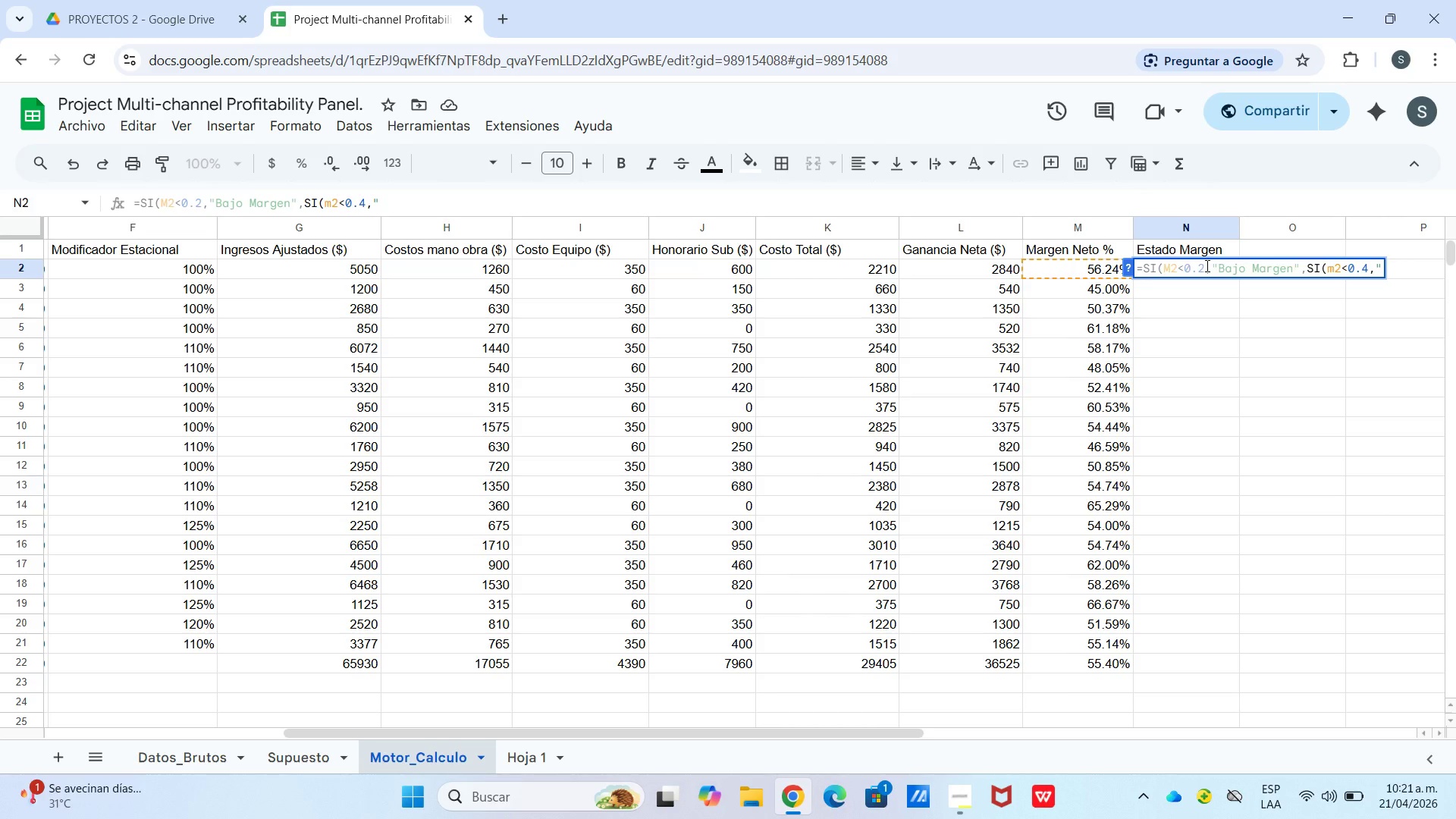 
left_click([556, 205])
 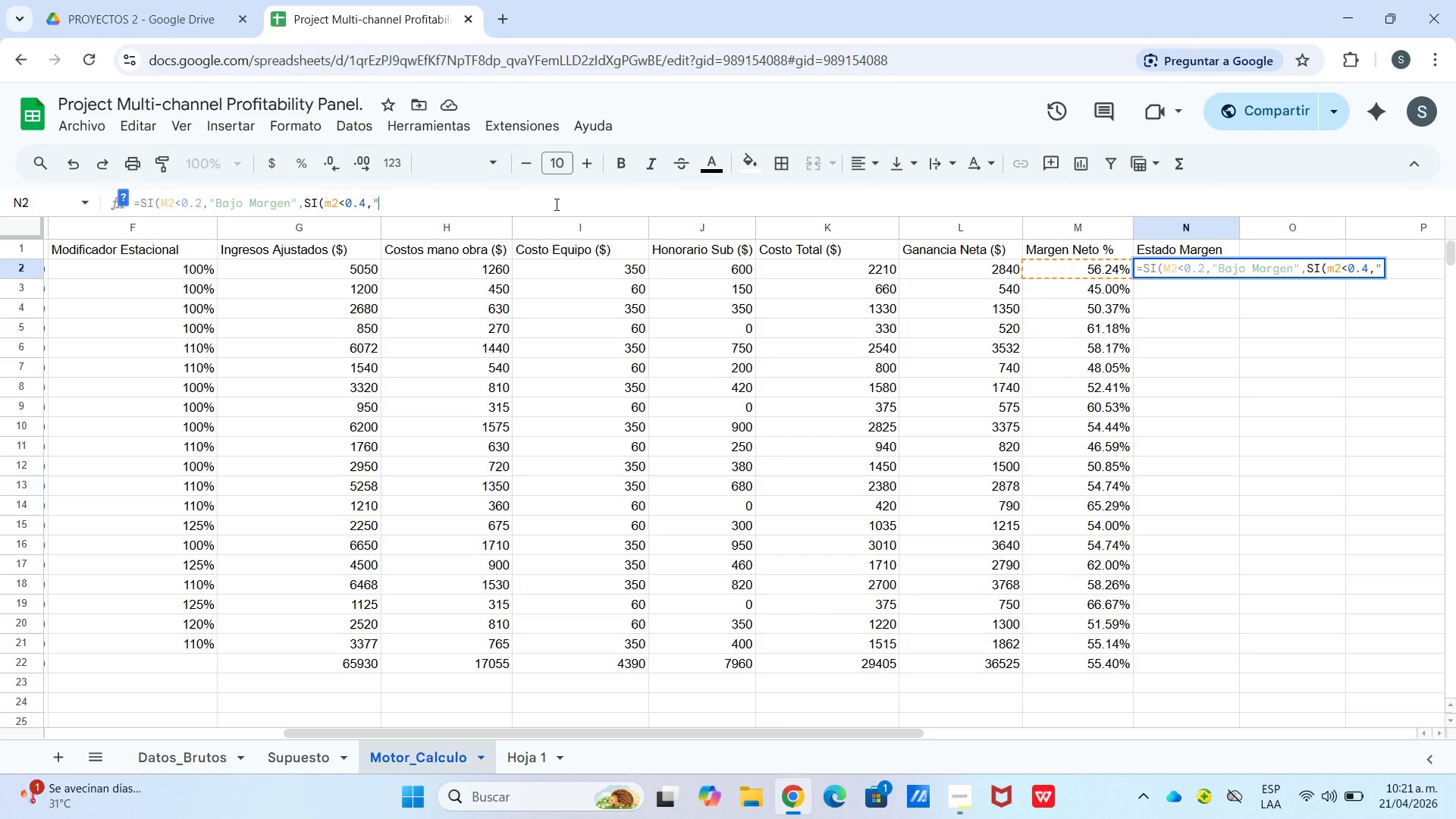 
right_click([554, 203])
 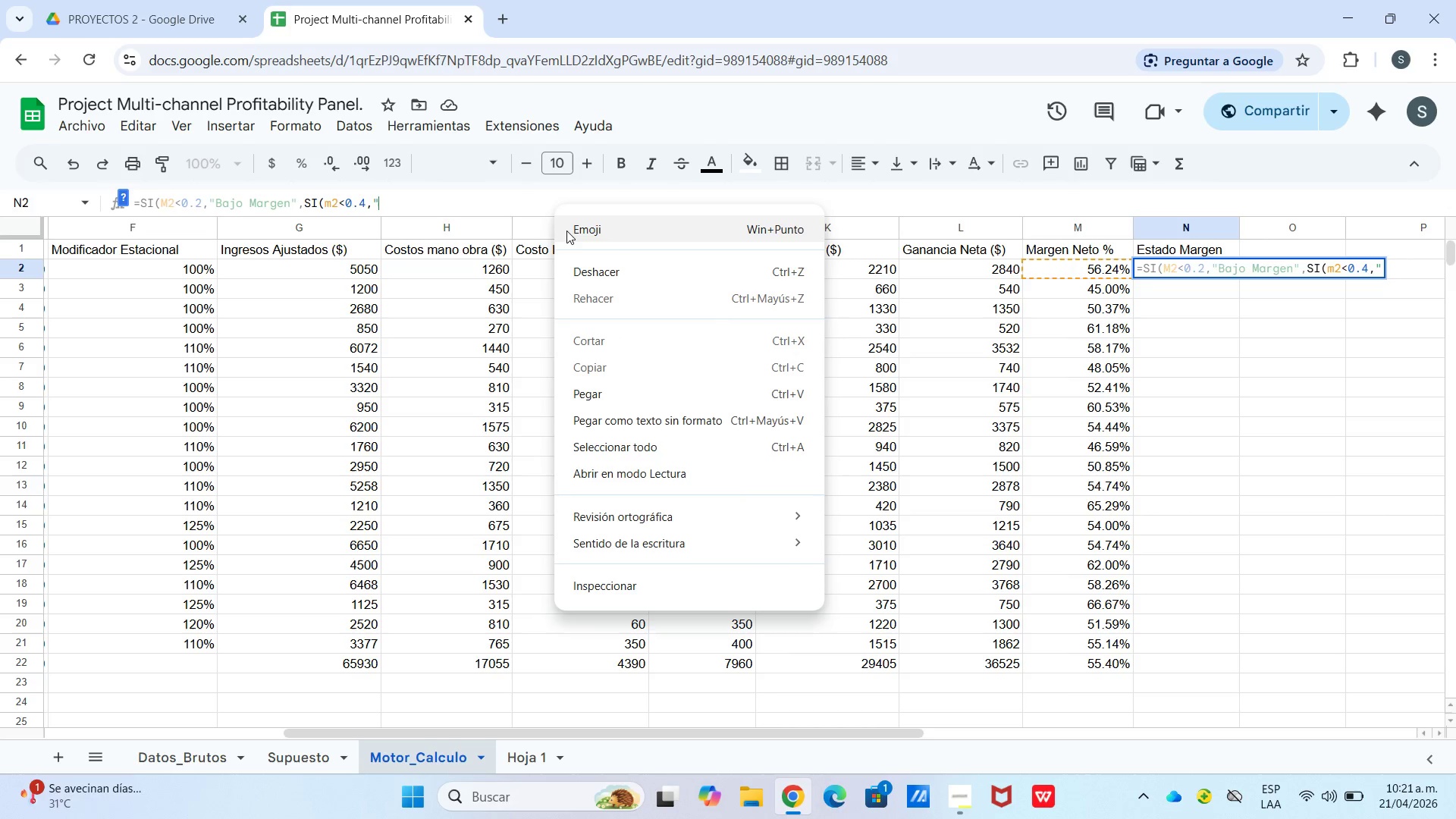 
key(Meta+Period)
 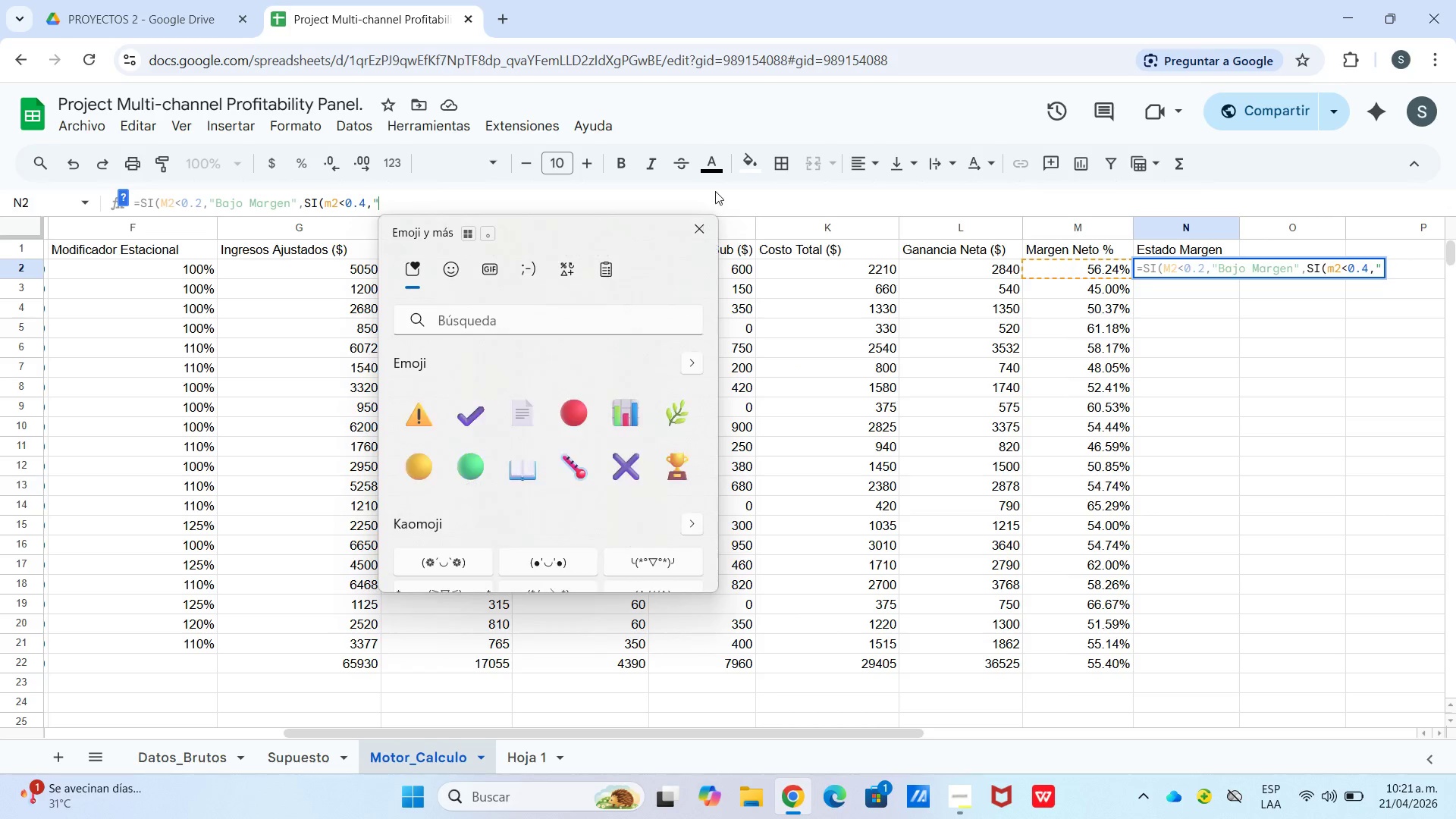 
key(Meta+MetaLeft)
 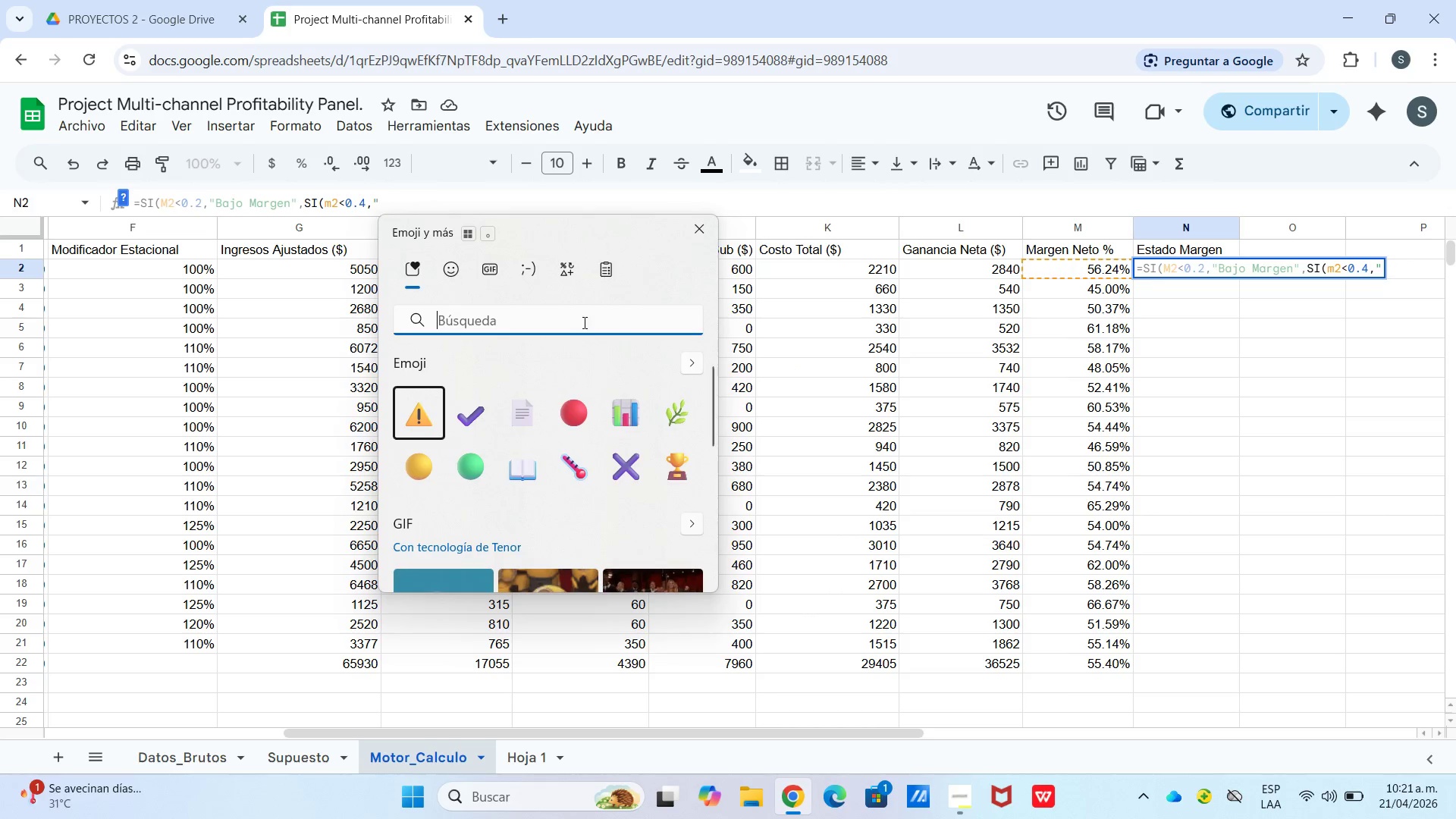 
left_click([466, 411])
 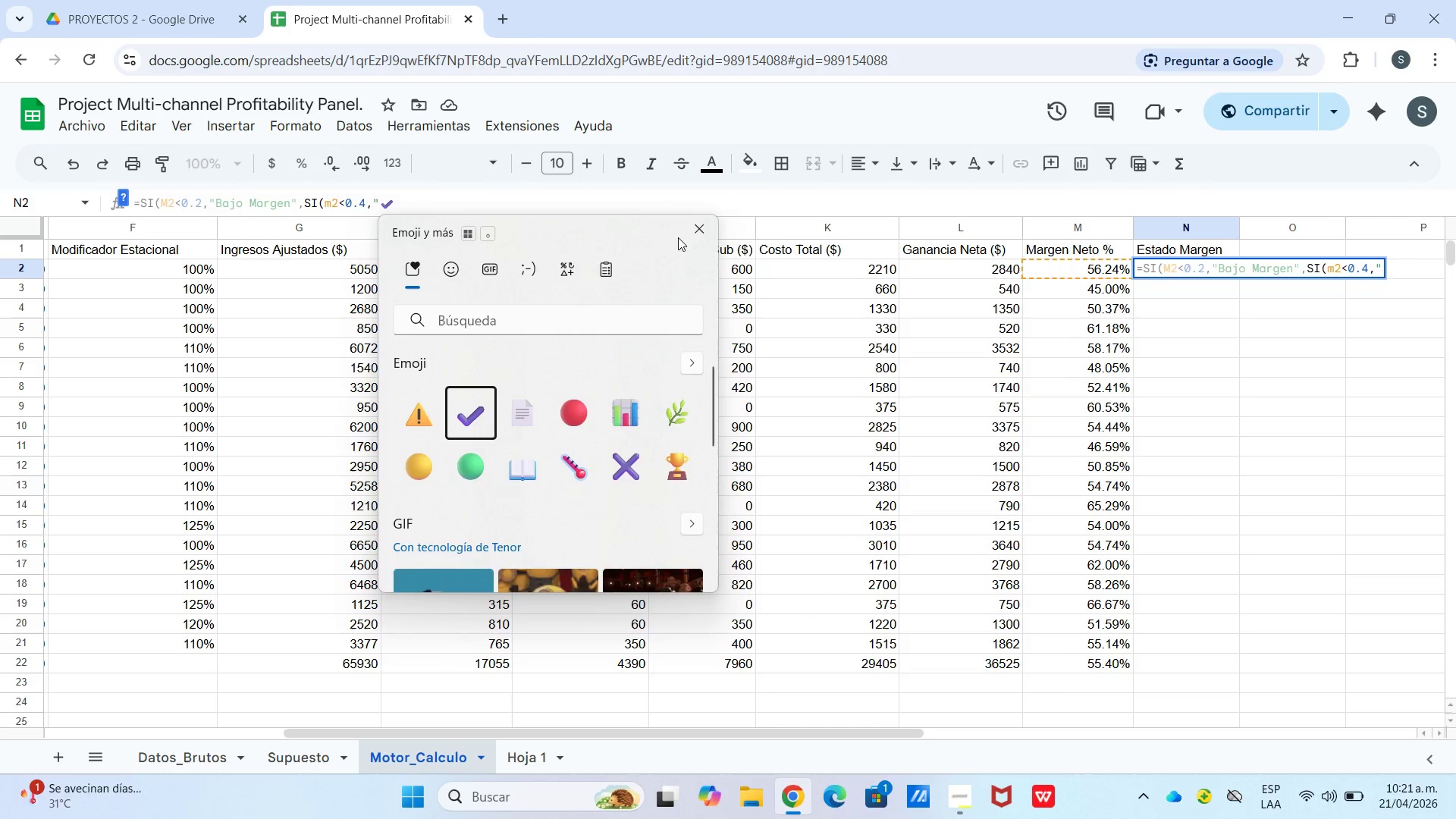 
left_click([692, 235])
 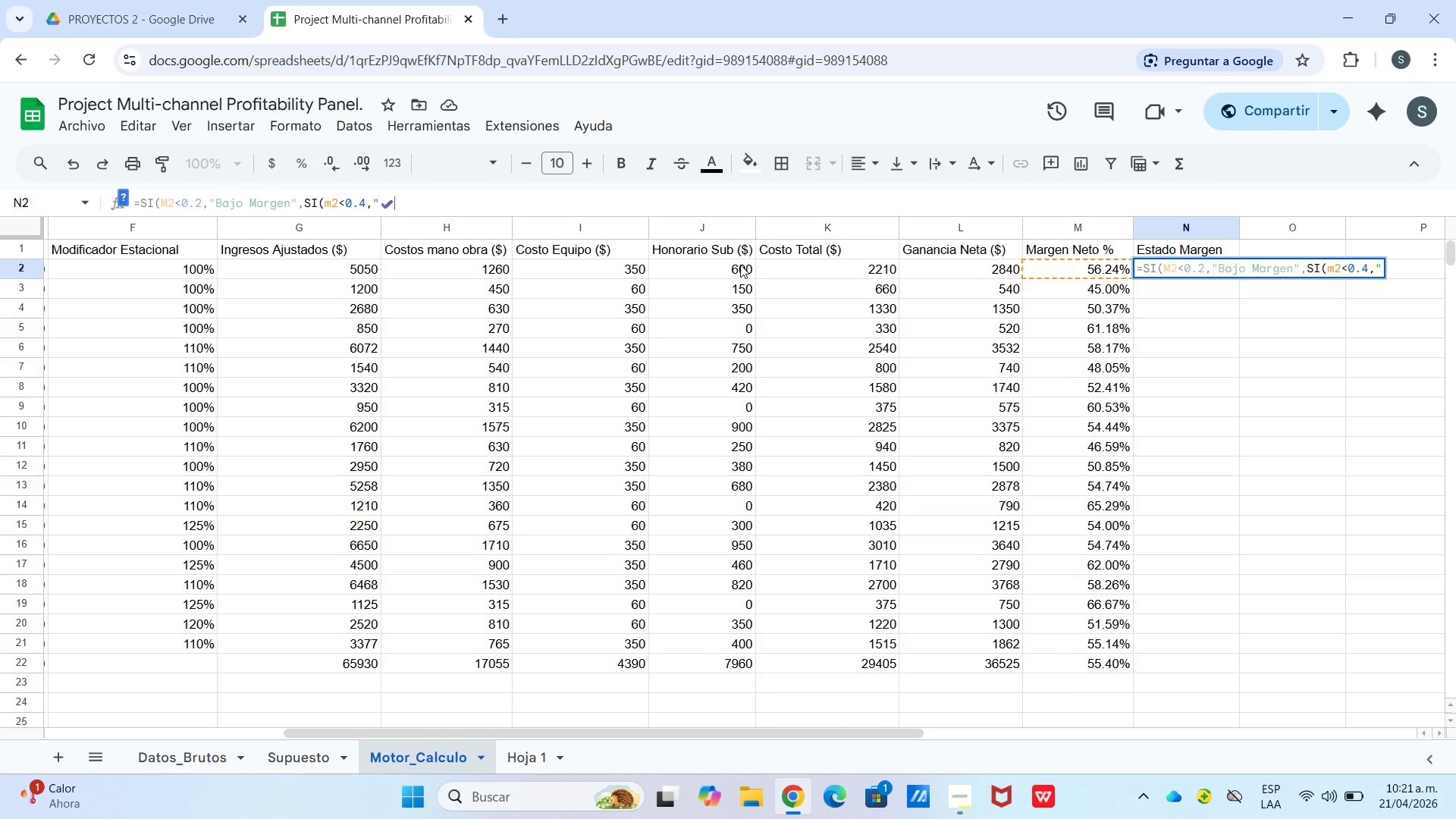 
type( Aceptable )
key(Backspace)
type(@,@)
 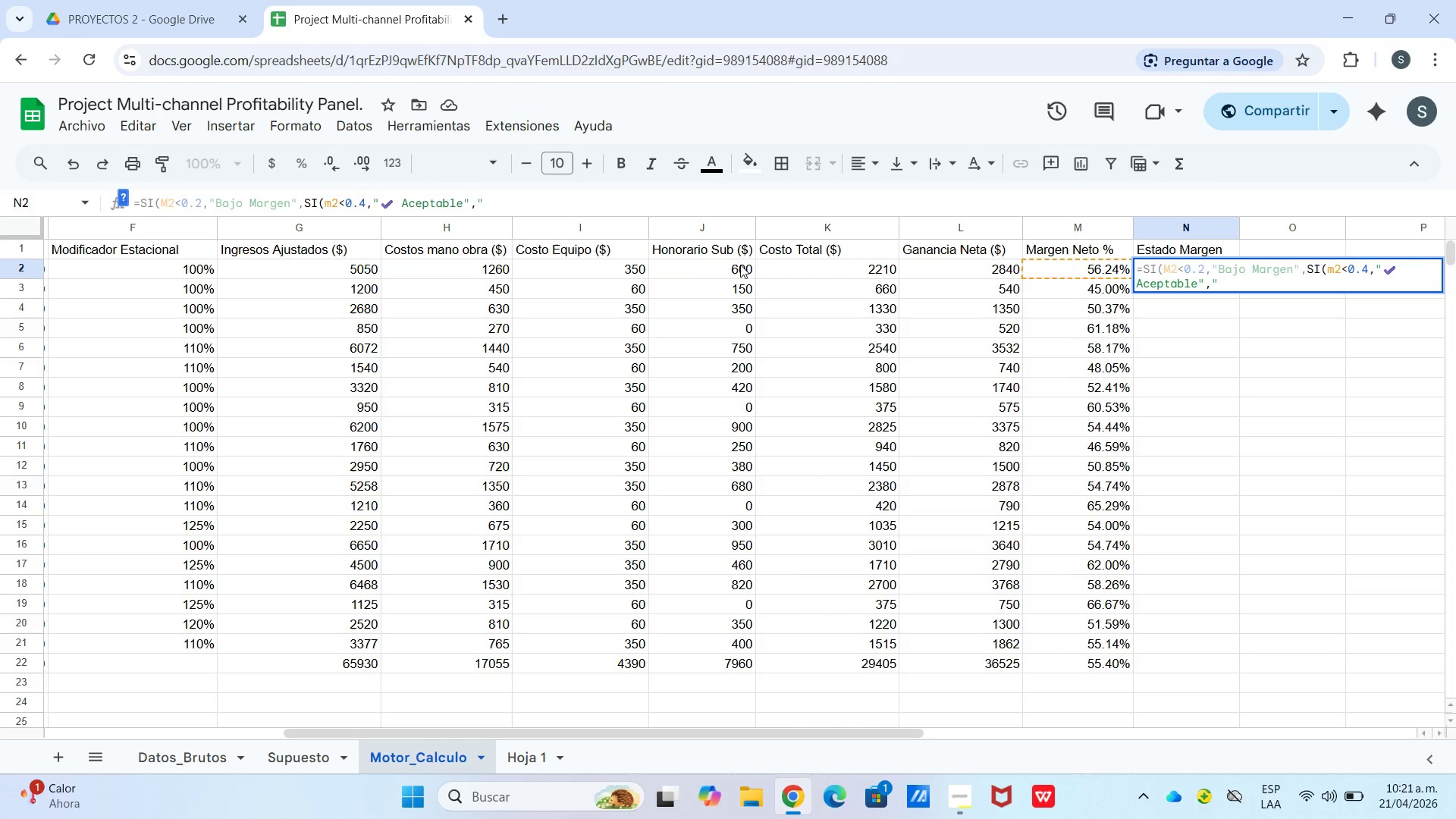 
right_click([633, 198])
 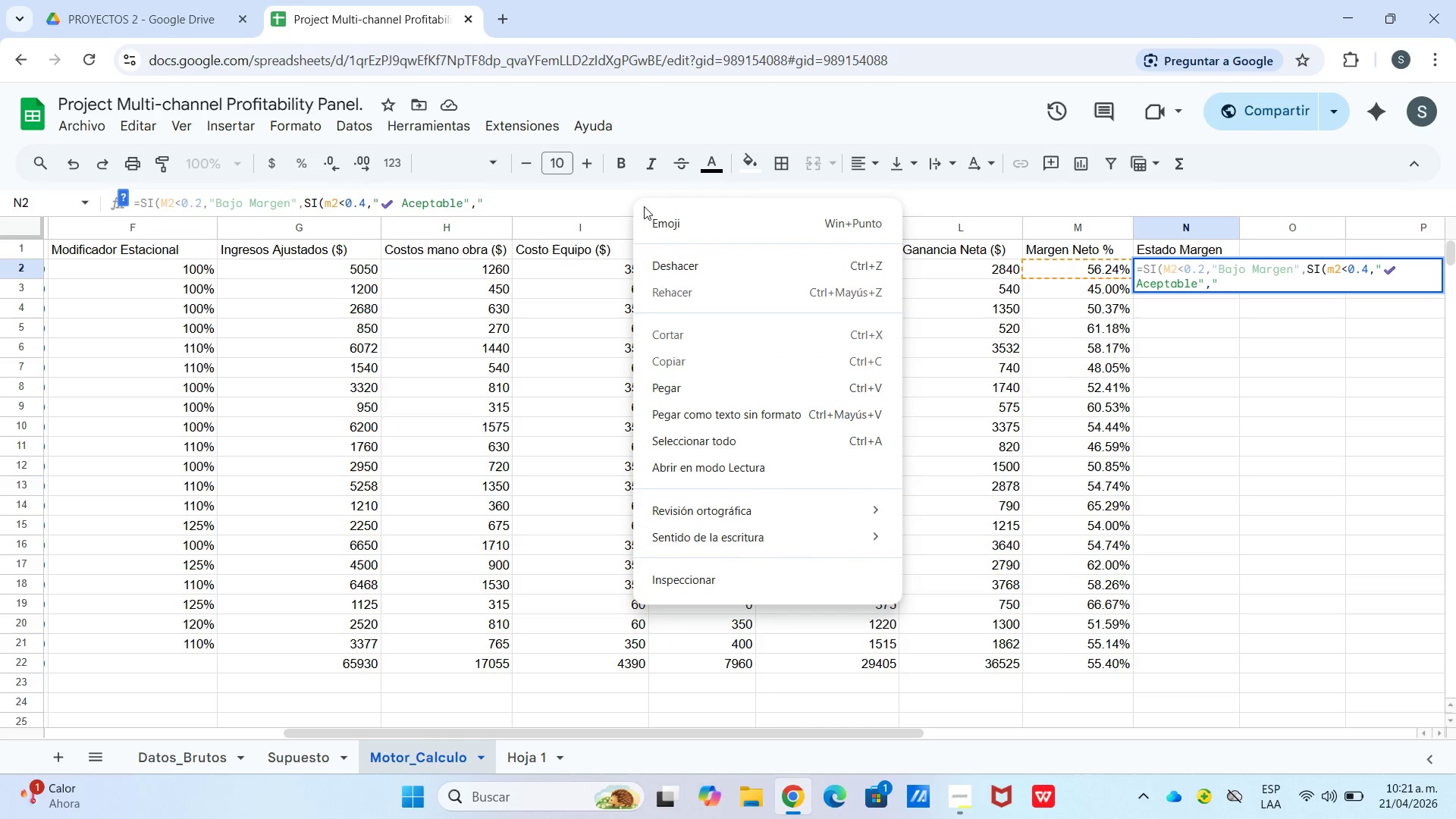 
left_click([655, 218])
 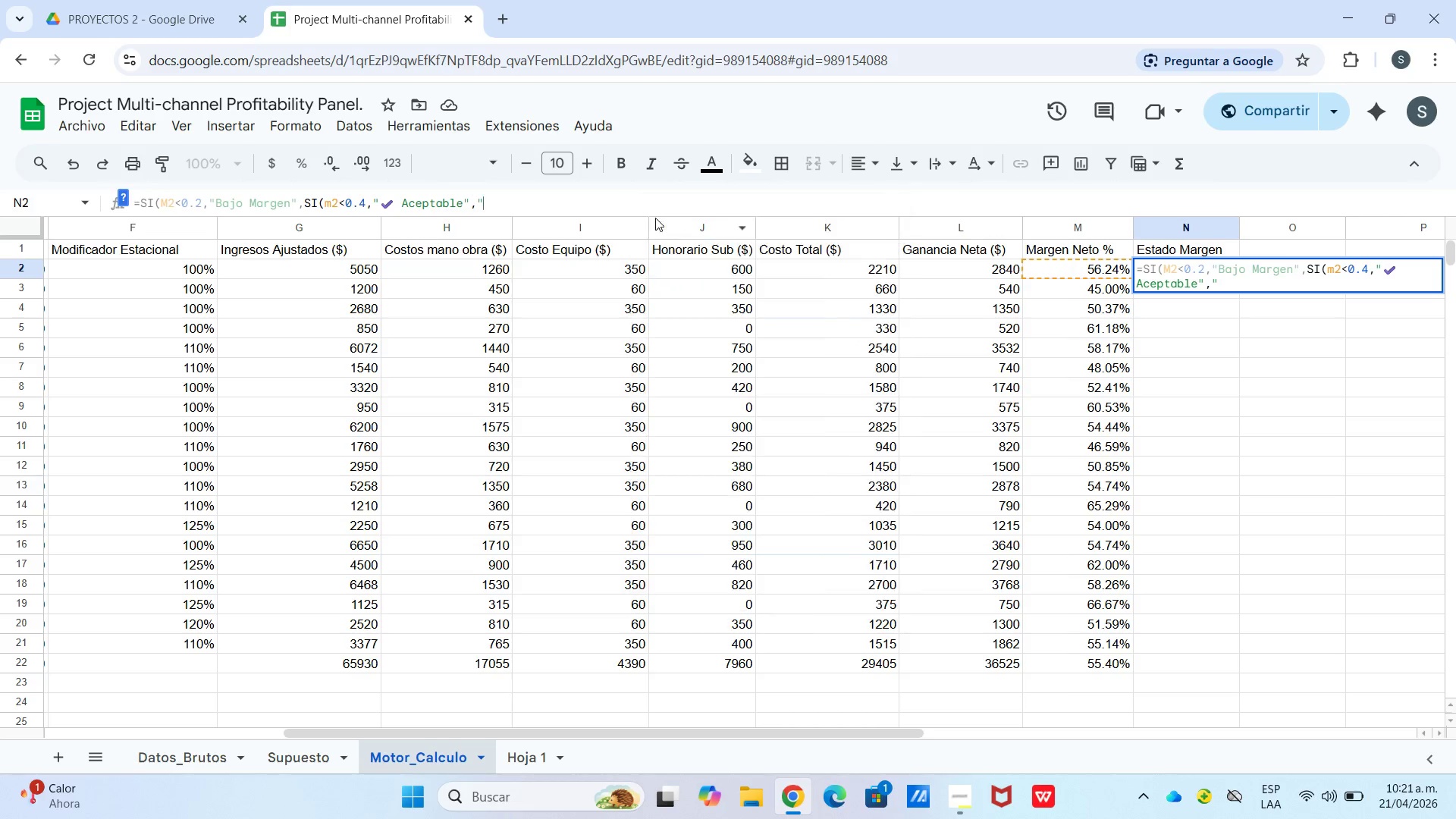 
key(Meta+Period)
 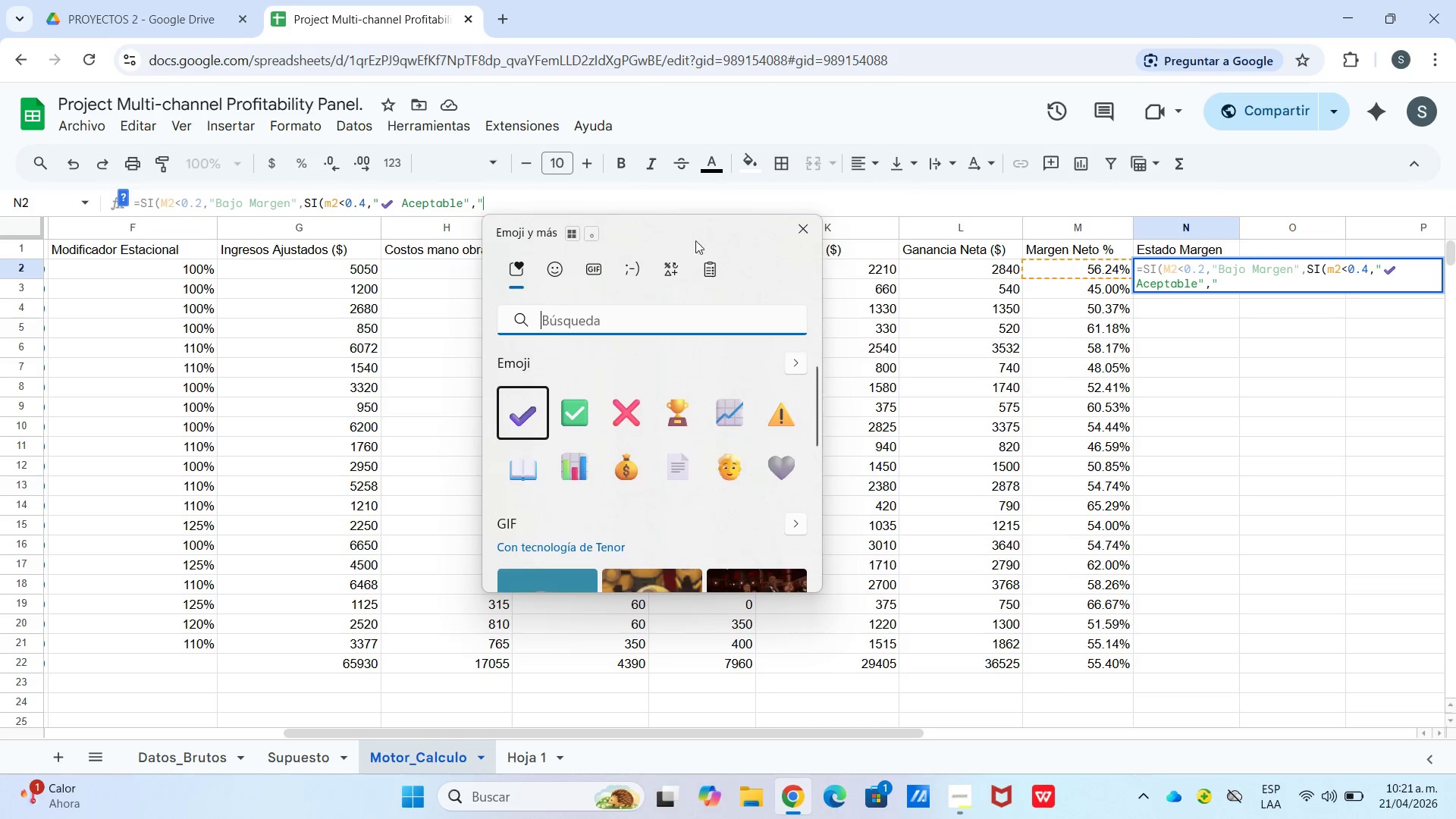 
key(Meta+MetaLeft)
 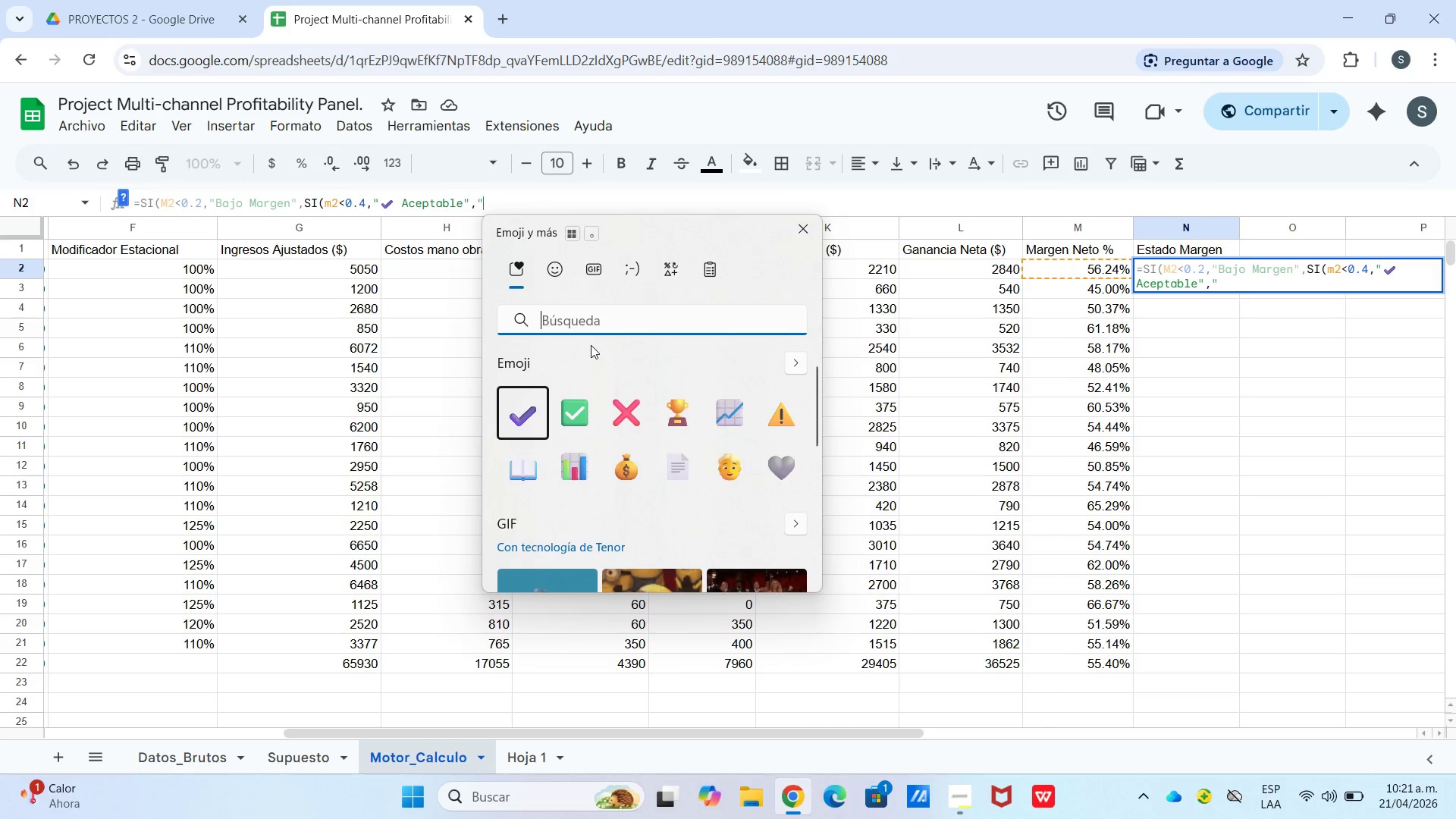 
left_click([590, 328])
 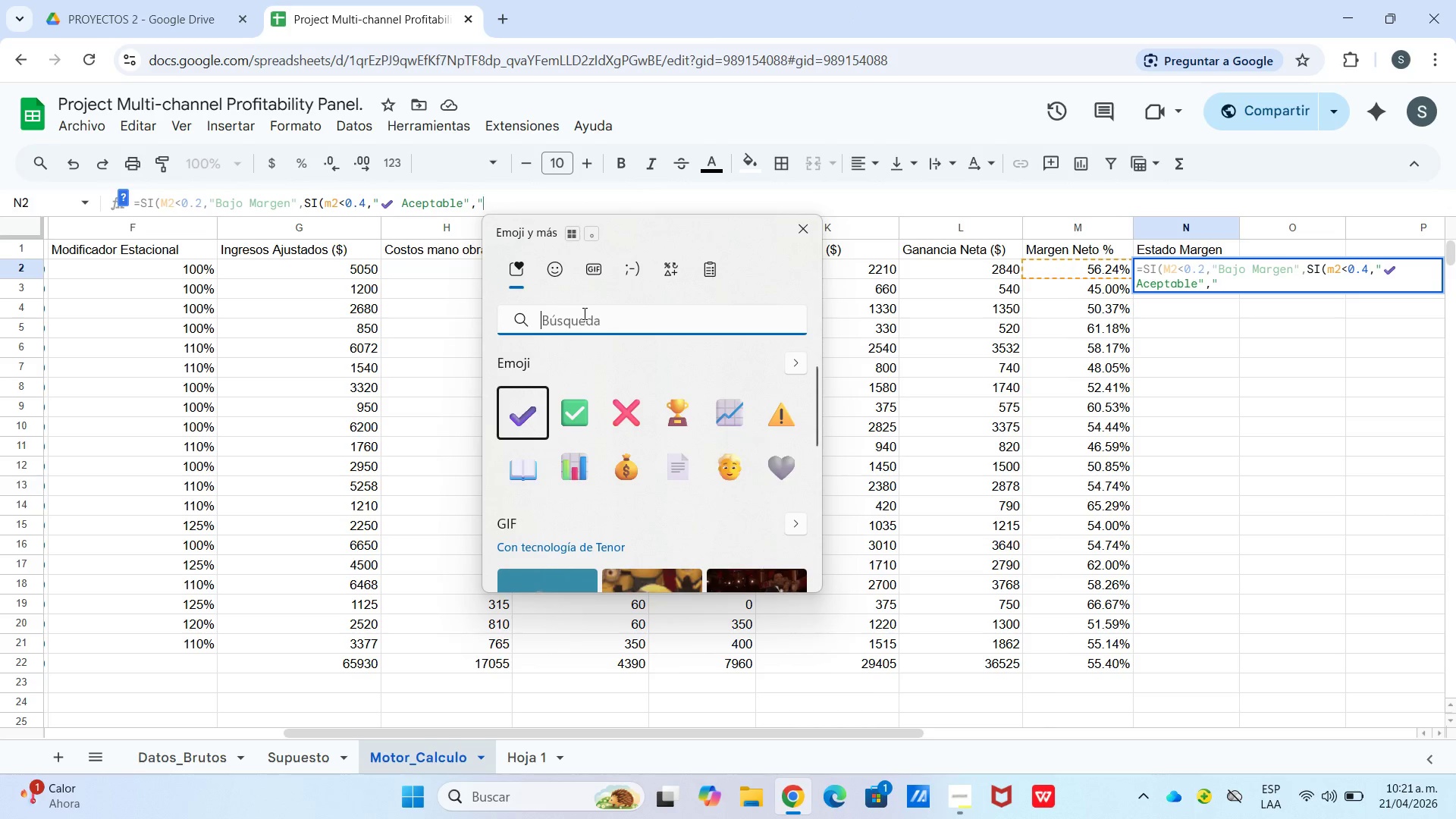 
type(estr)
 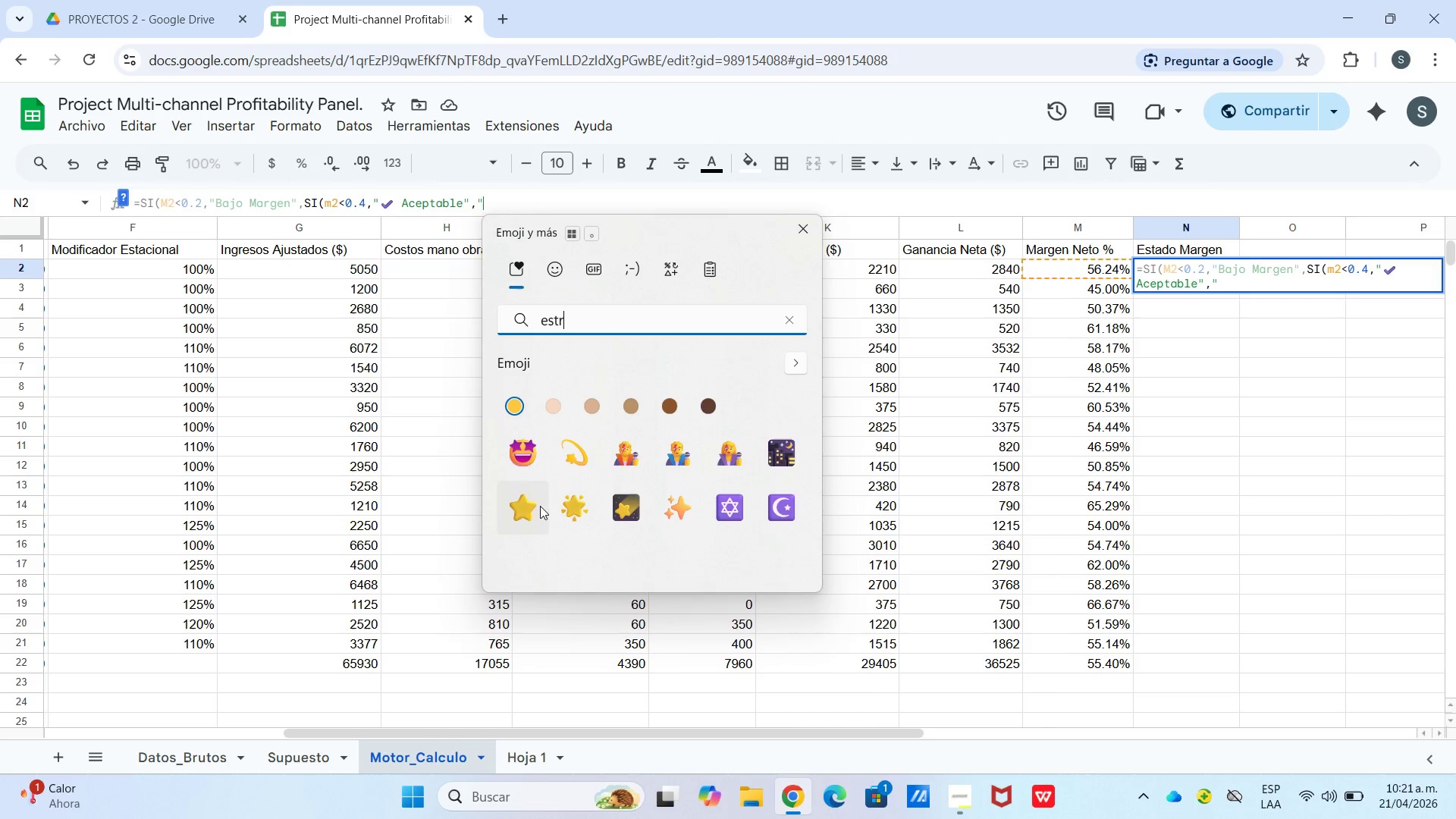 
left_click([524, 512])
 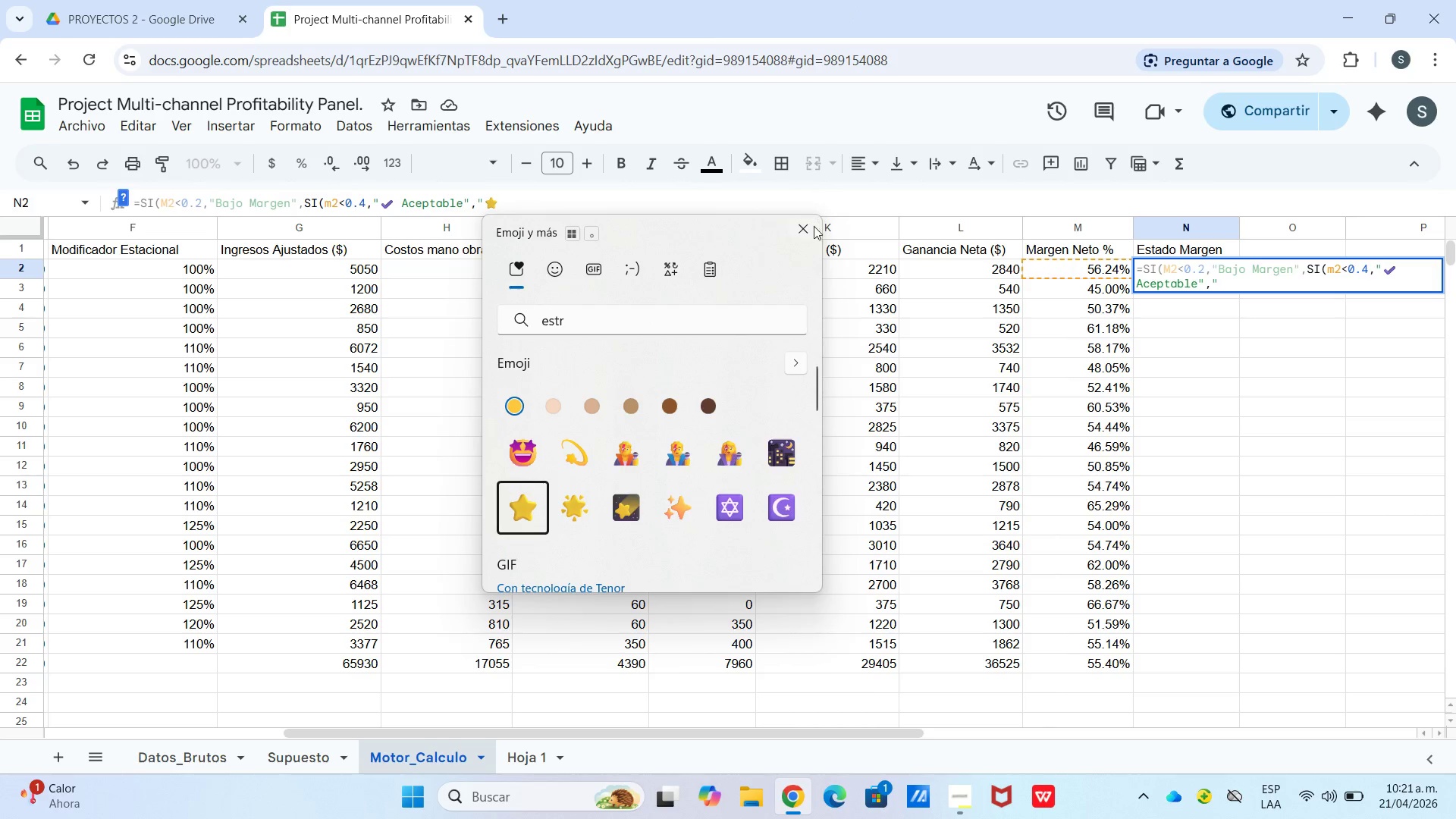 
left_click([811, 229])
 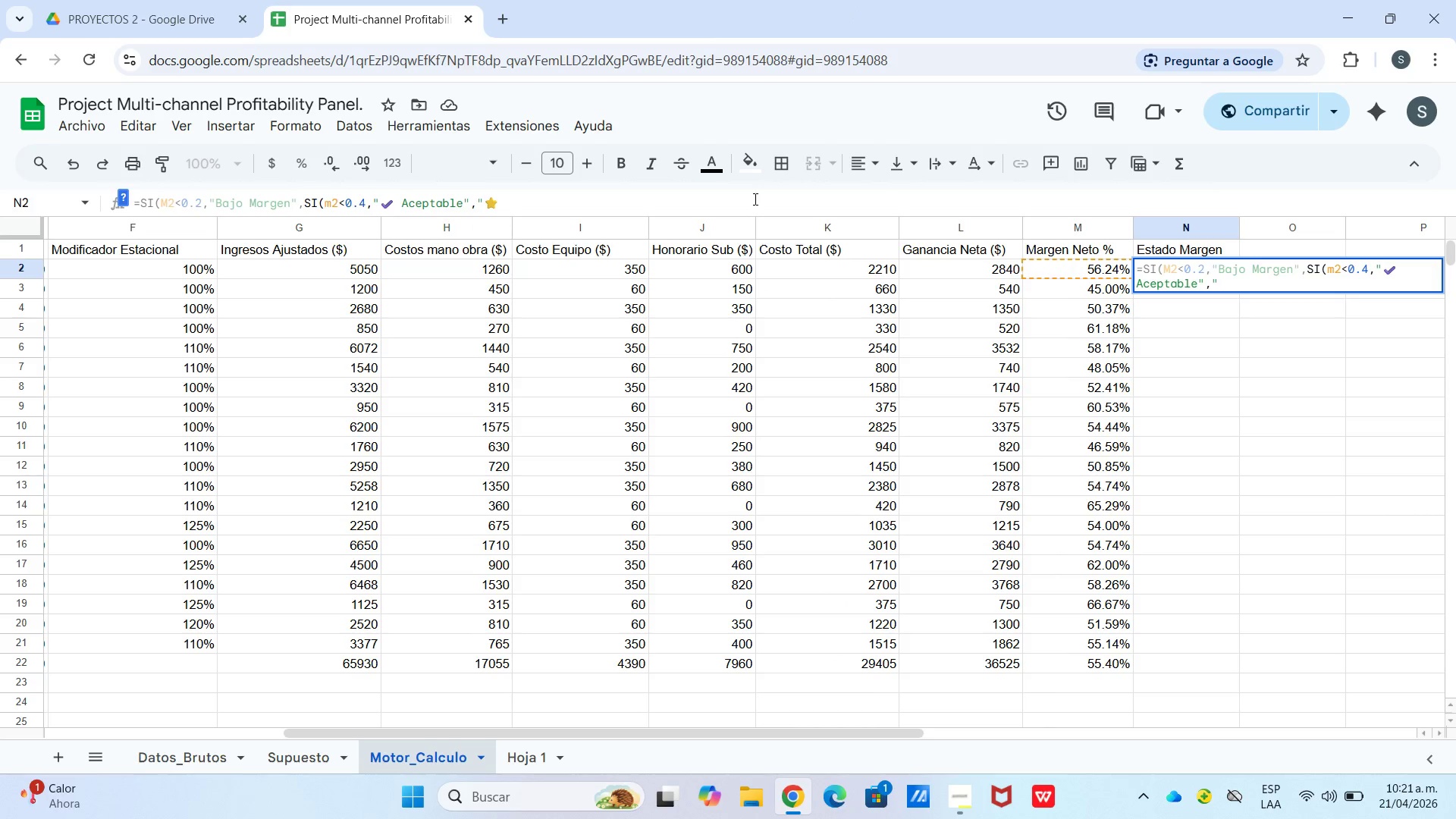 
hold_key(key=ShiftLeft, duration=0.33)
 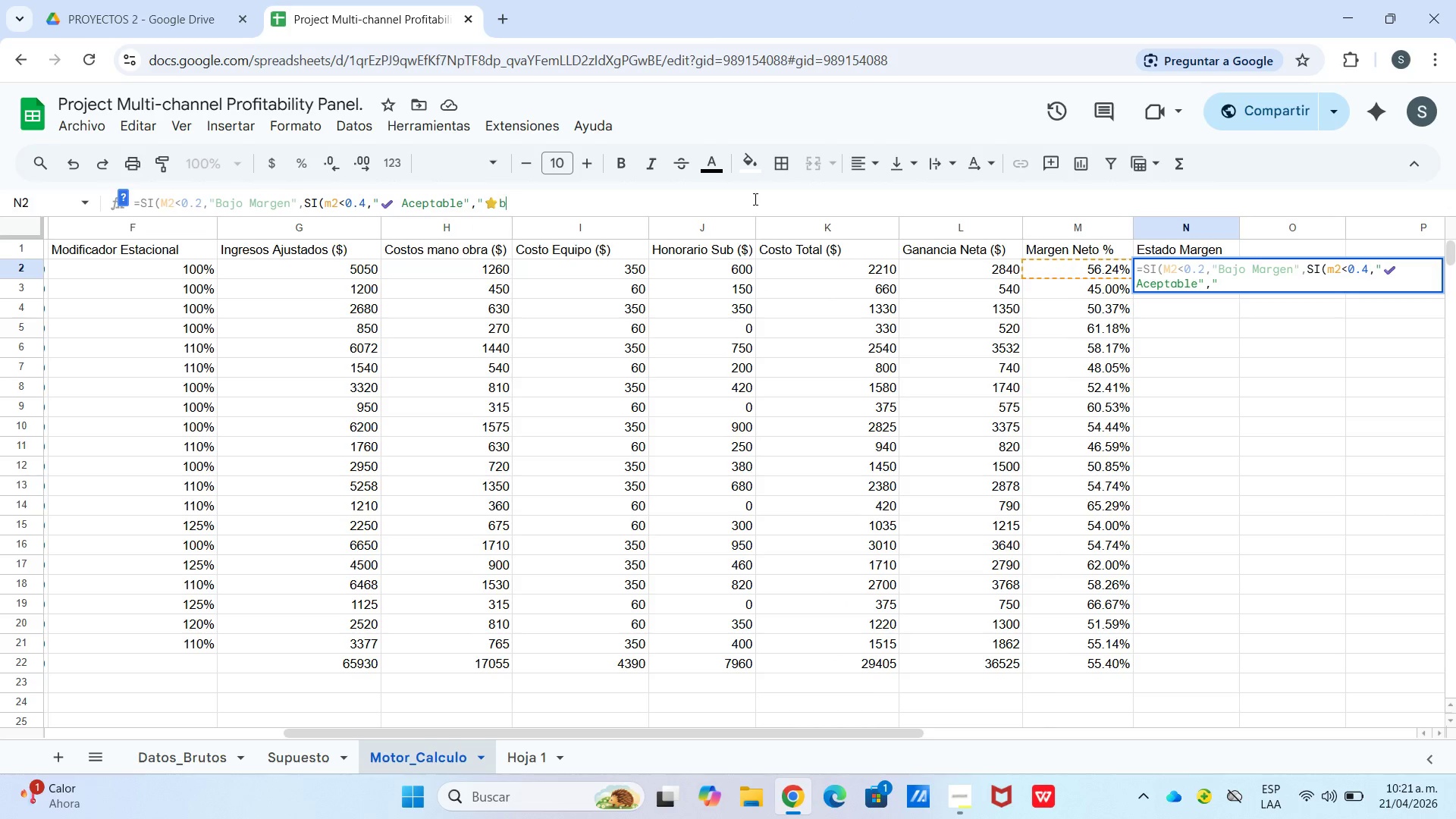 
type(bEx)
key(Backspace)
key(Backspace)
key(Backspace)
type(Execelente@(()
 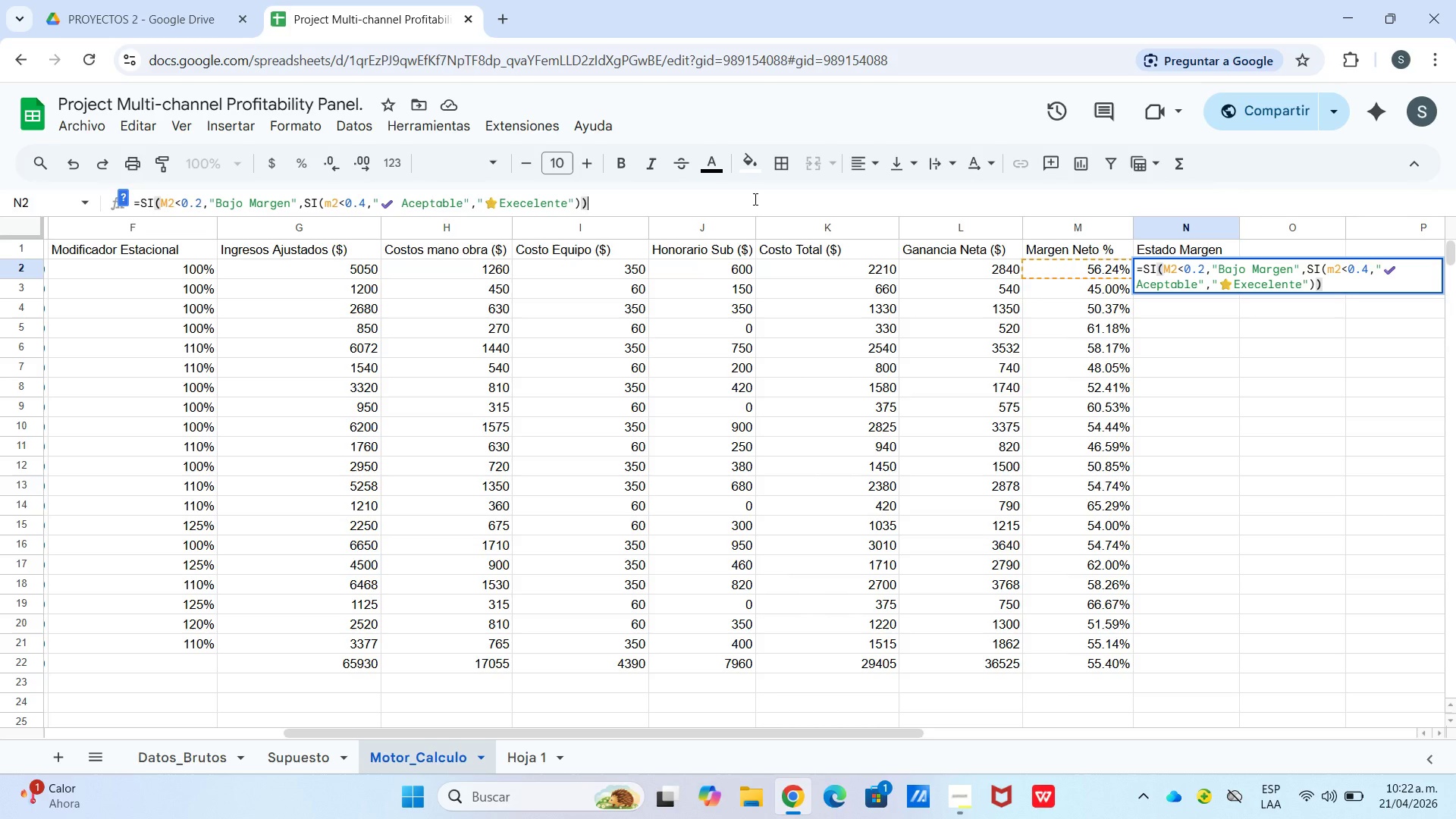 
key(Enter)
 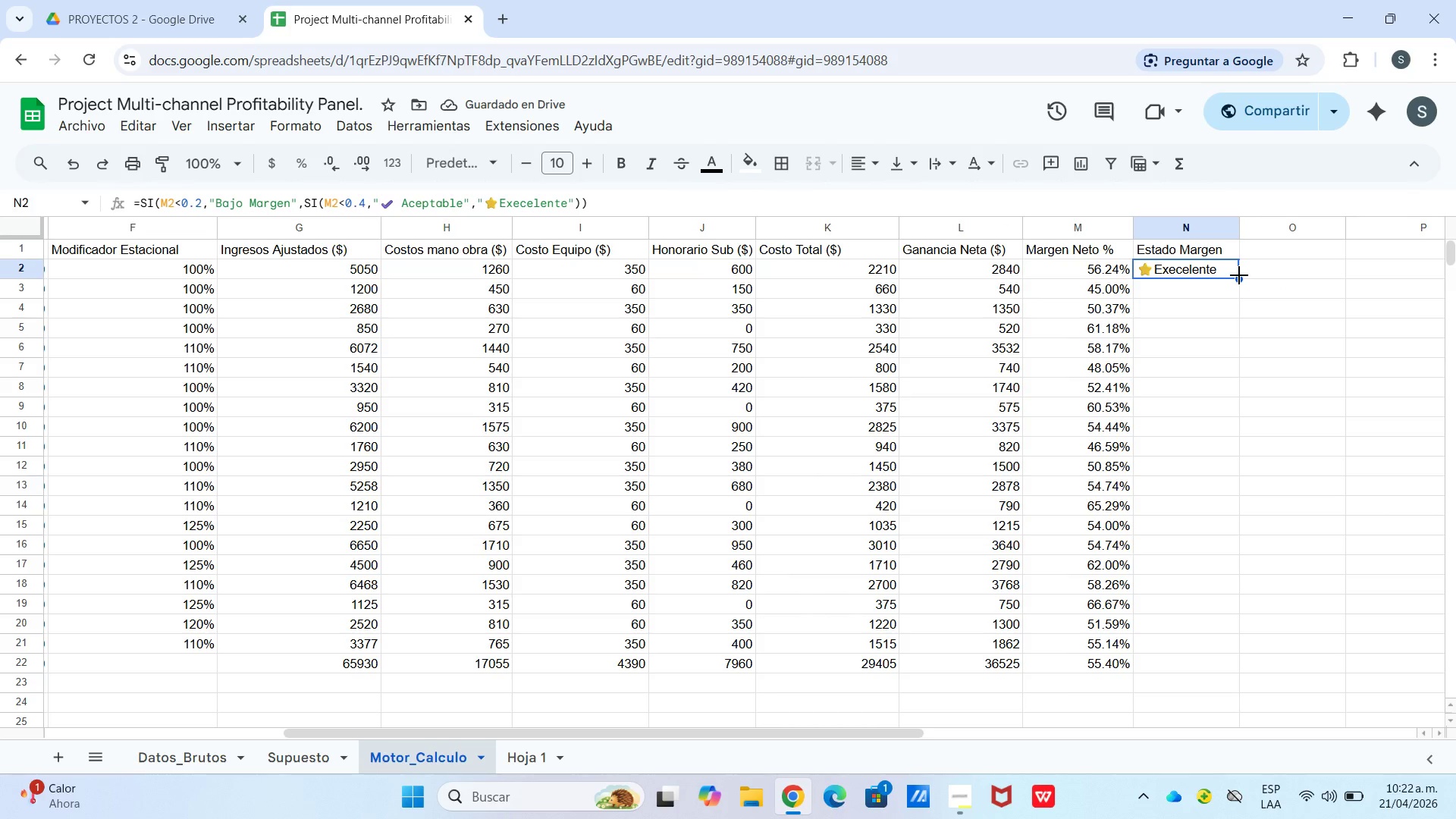 
left_click_drag(start_coordinate=[1239, 278], to_coordinate=[1191, 657])
 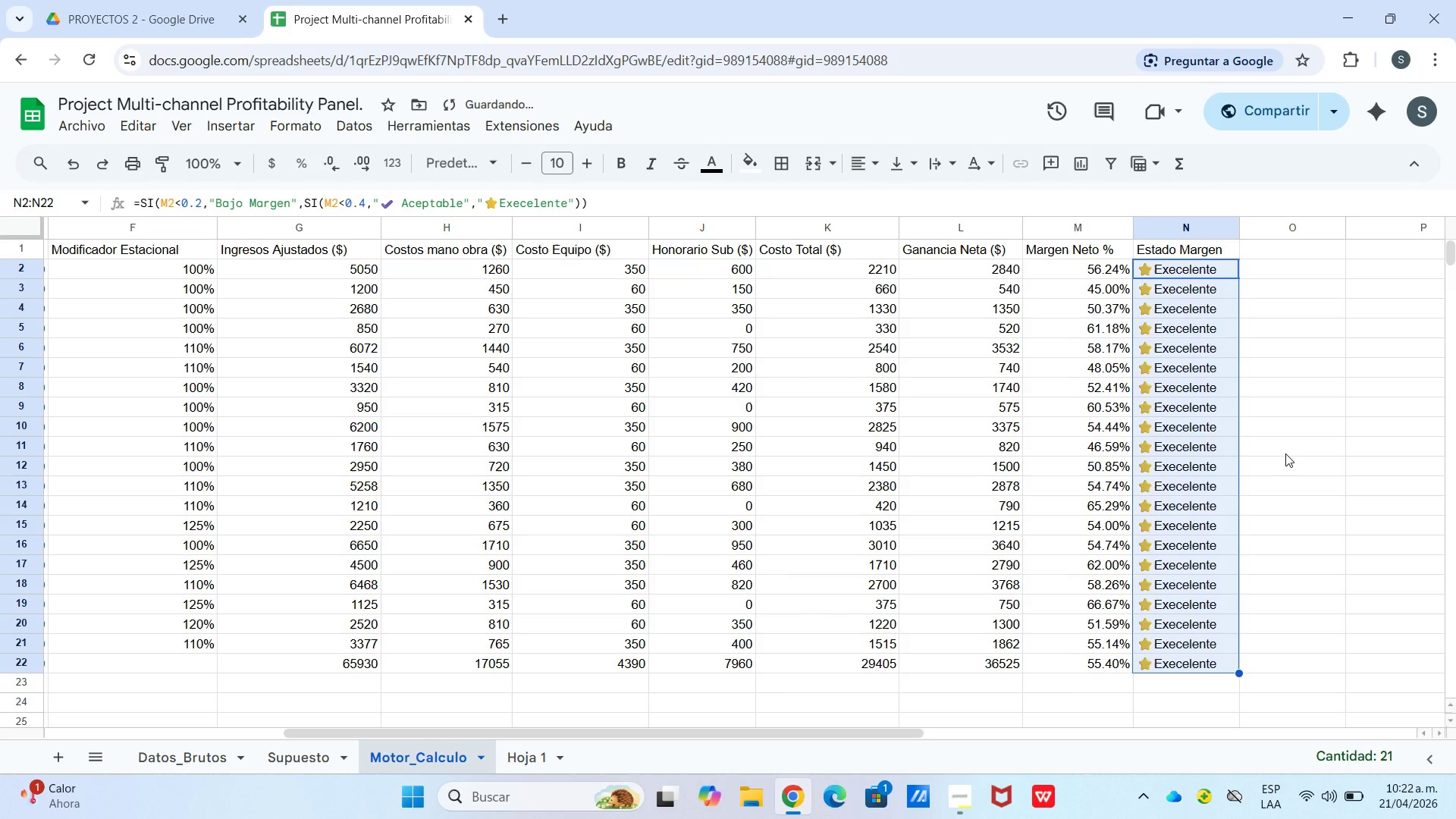 
left_click_drag(start_coordinate=[1287, 449], to_coordinate=[1285, 444])
 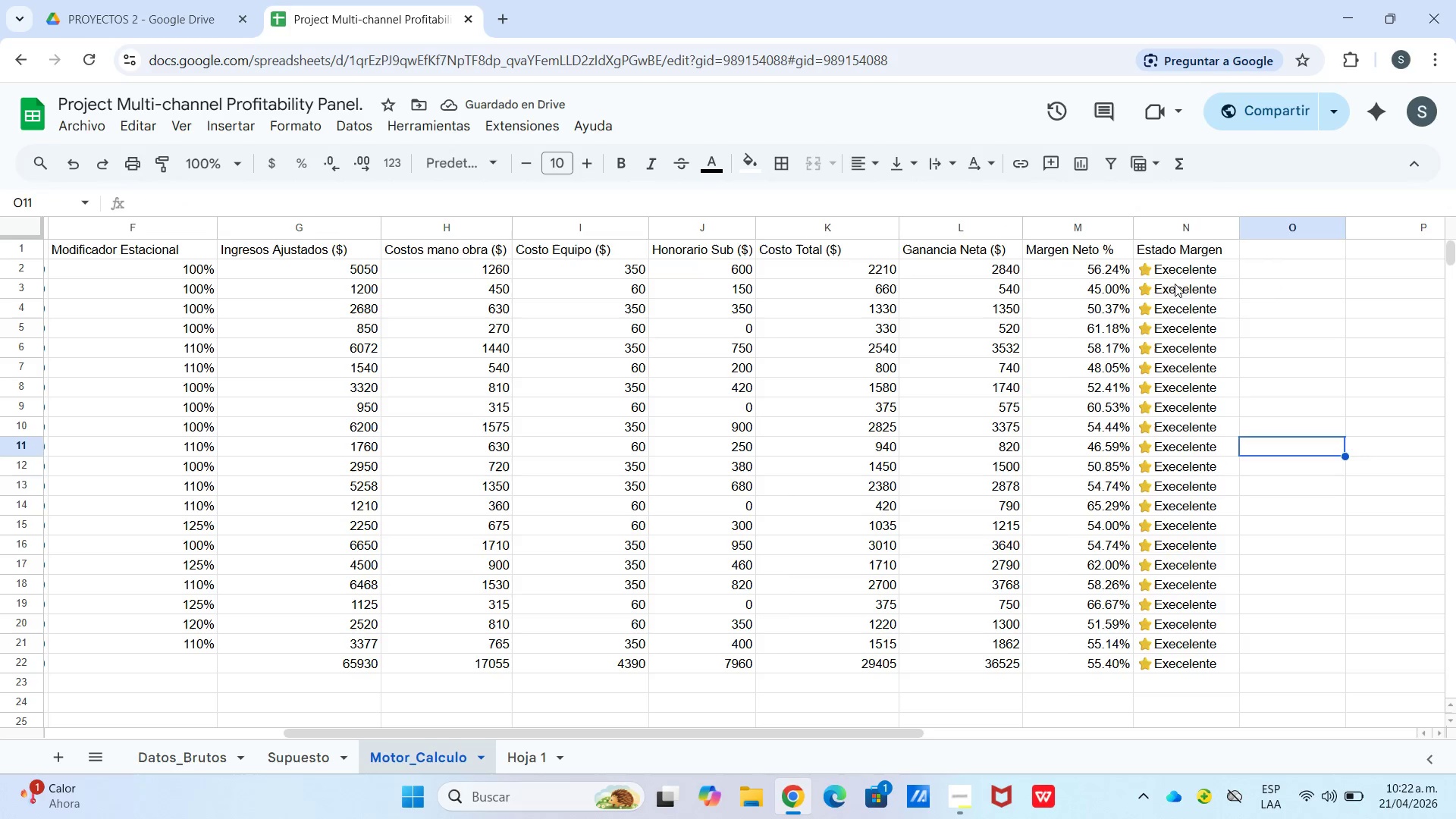 
left_click_drag(start_coordinate=[1175, 284], to_coordinate=[1193, 663])
 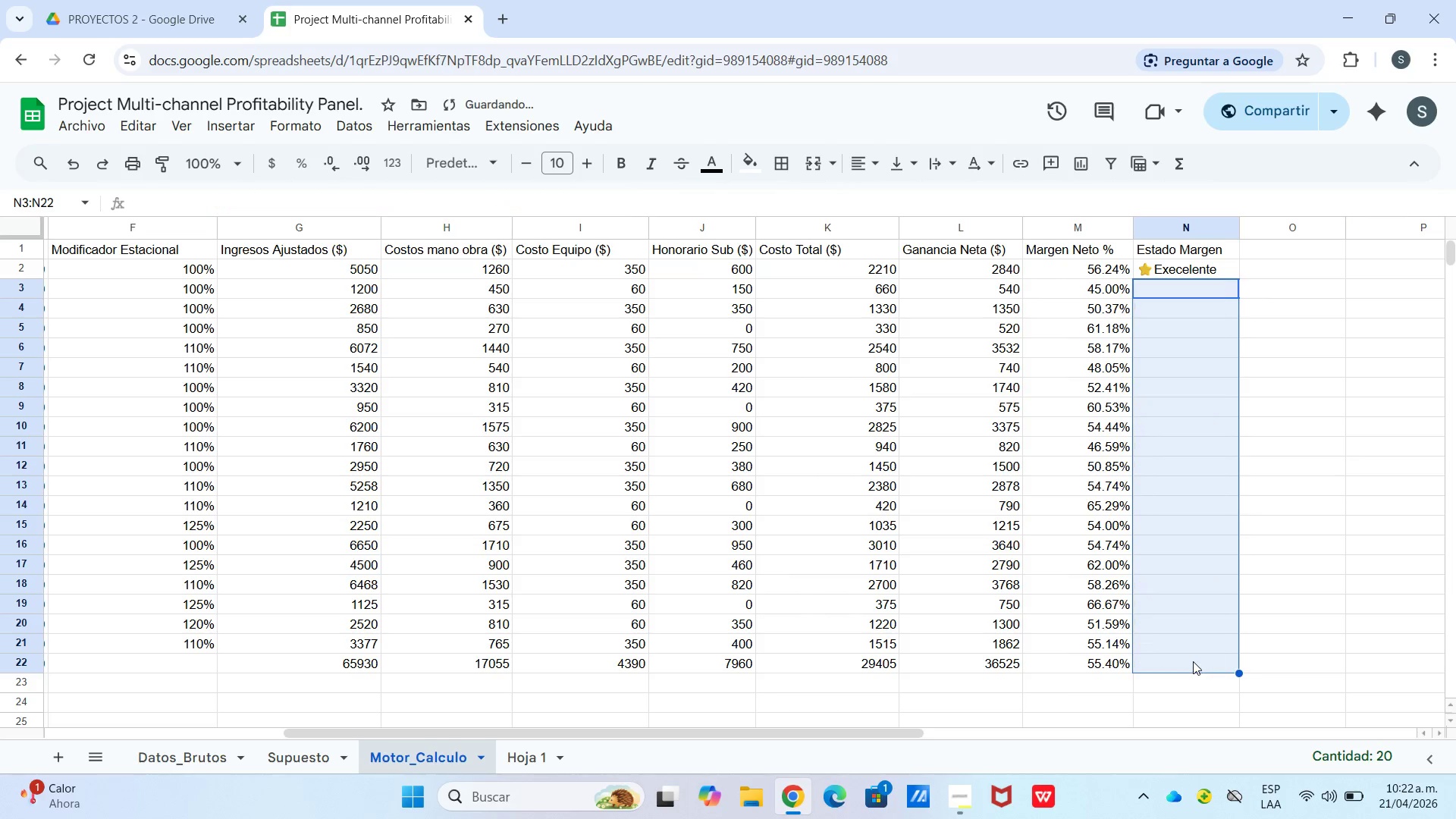 
key(Backspace)
 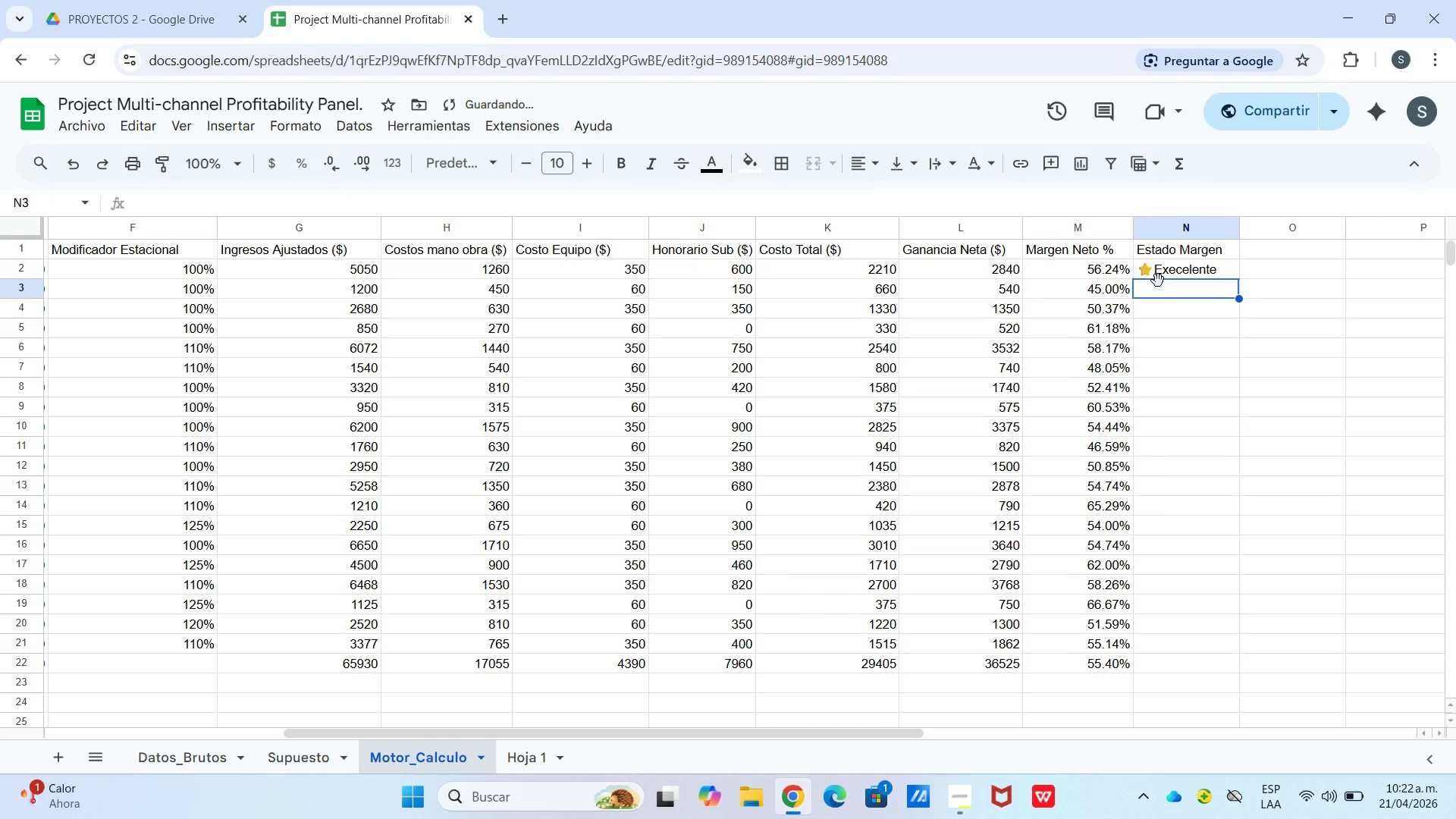 
left_click([1163, 290])
 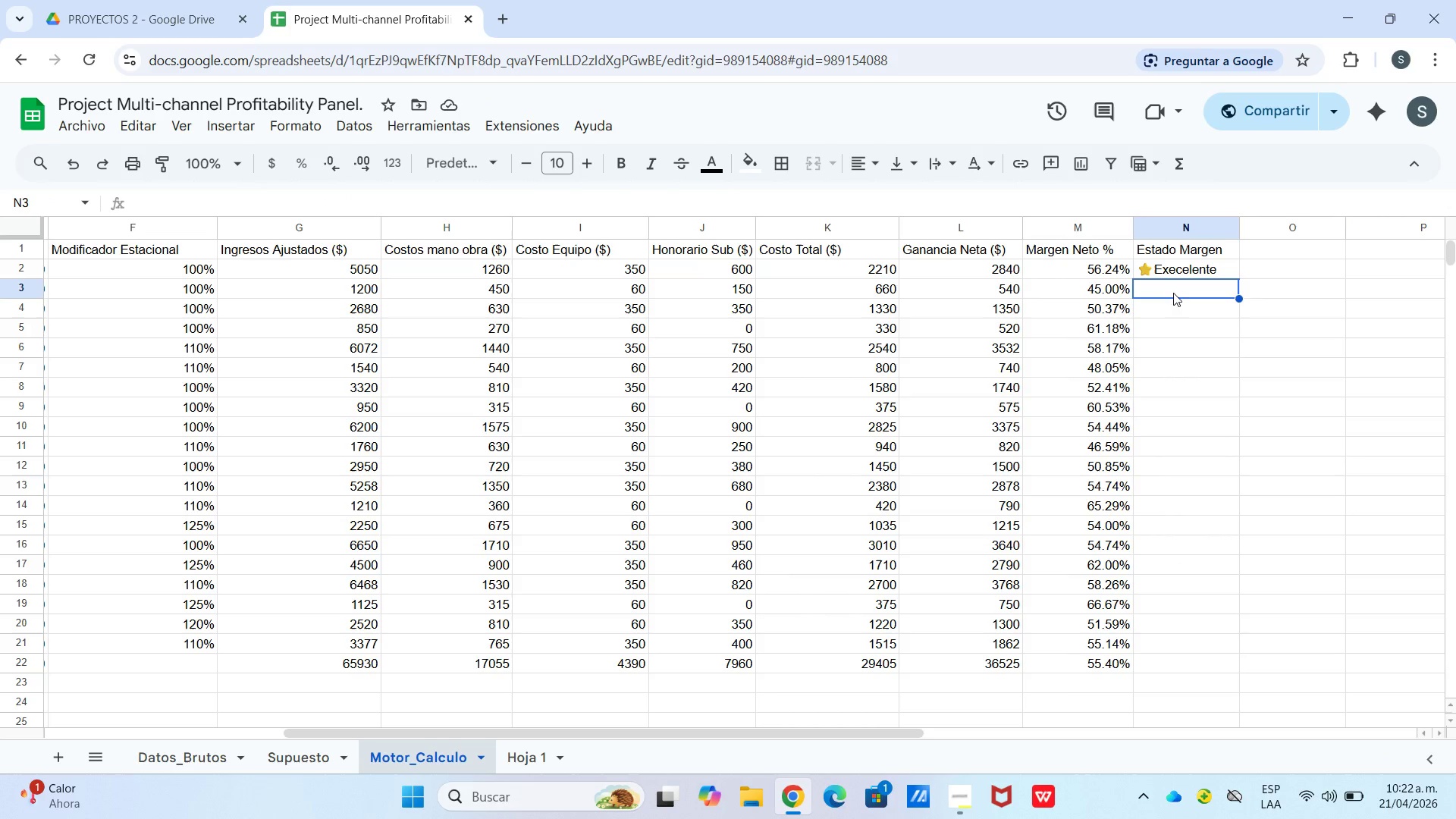 
wait(5.77)
 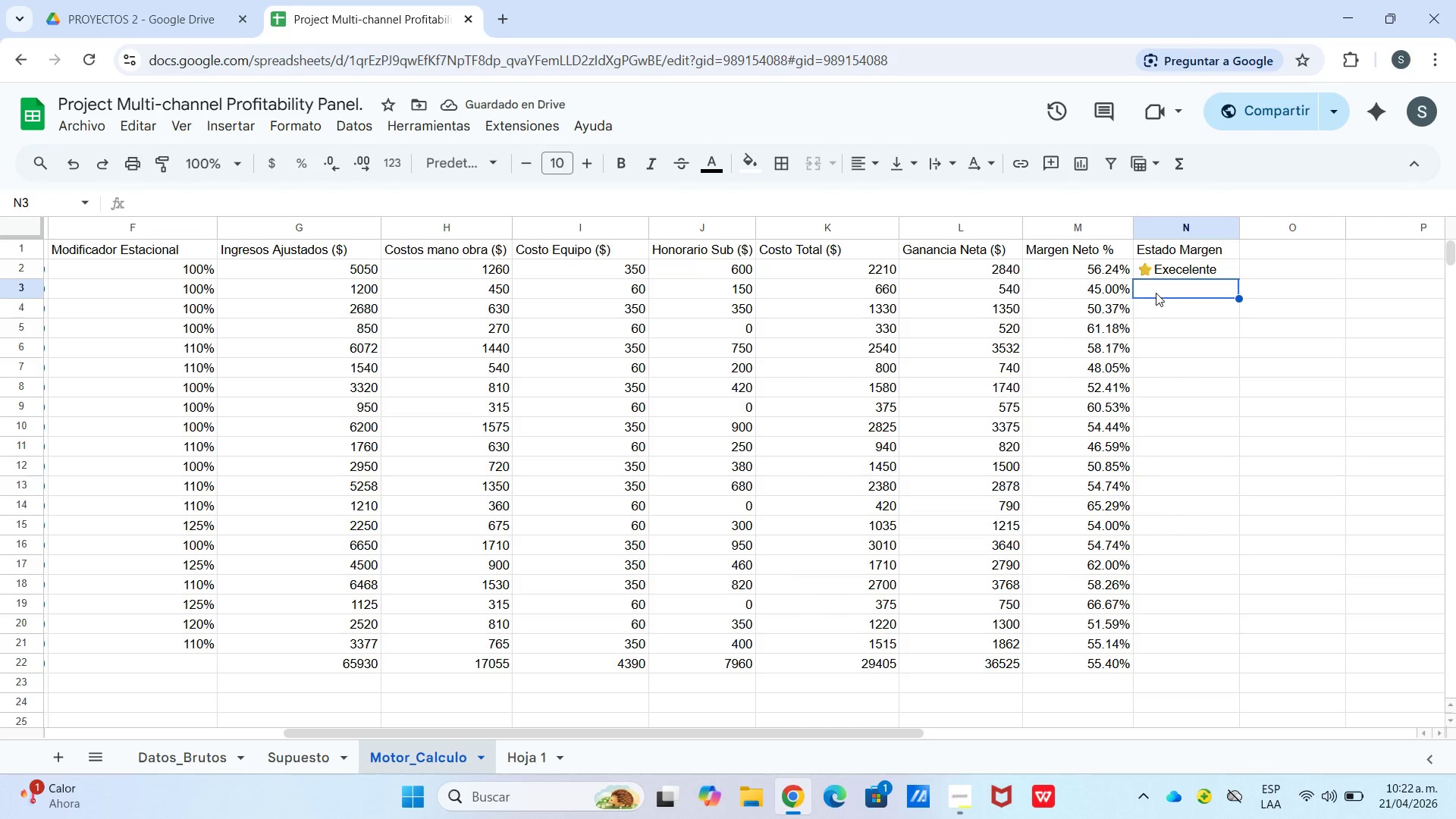 
left_click([1209, 268])
 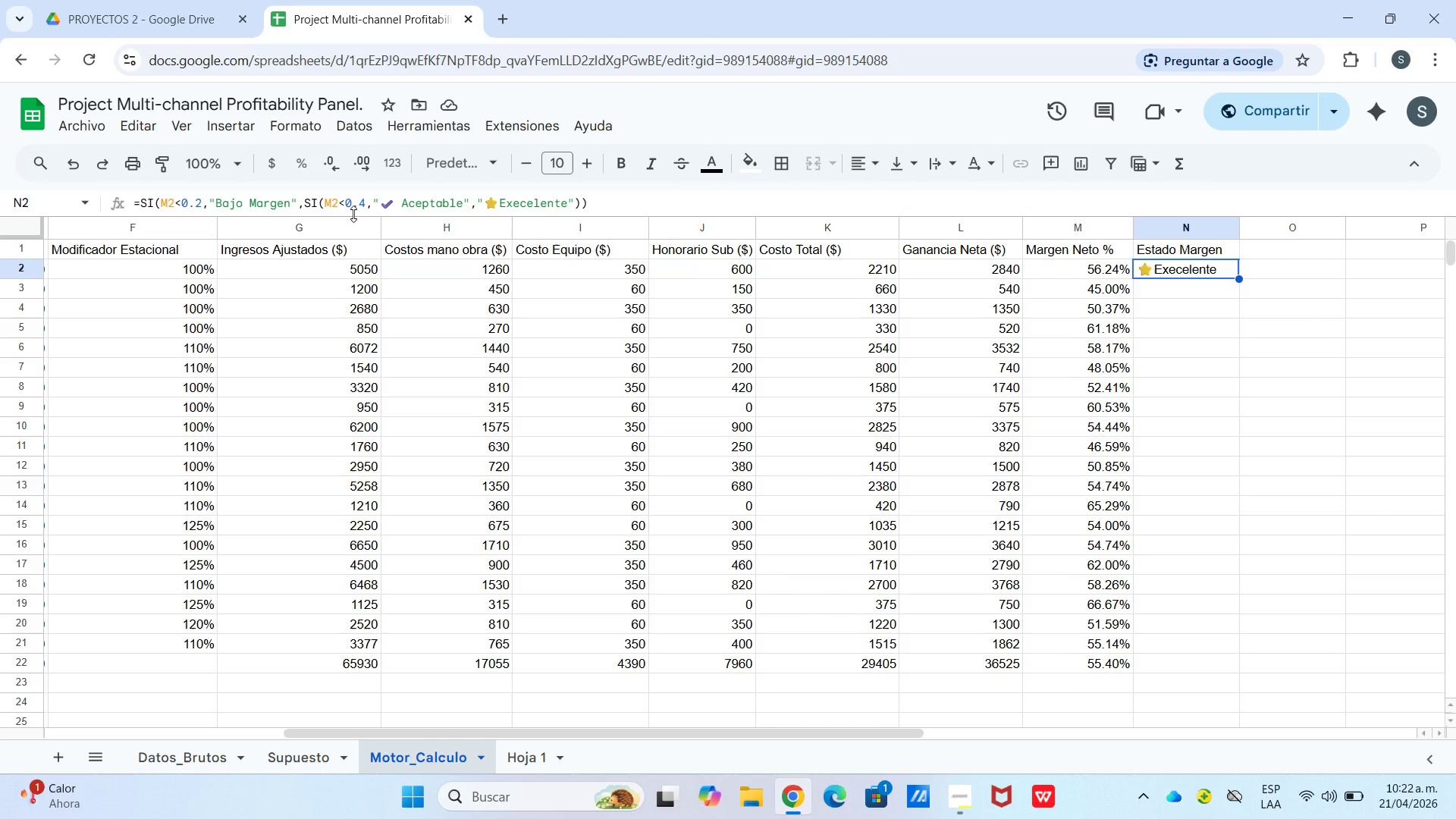 
wait(16.34)
 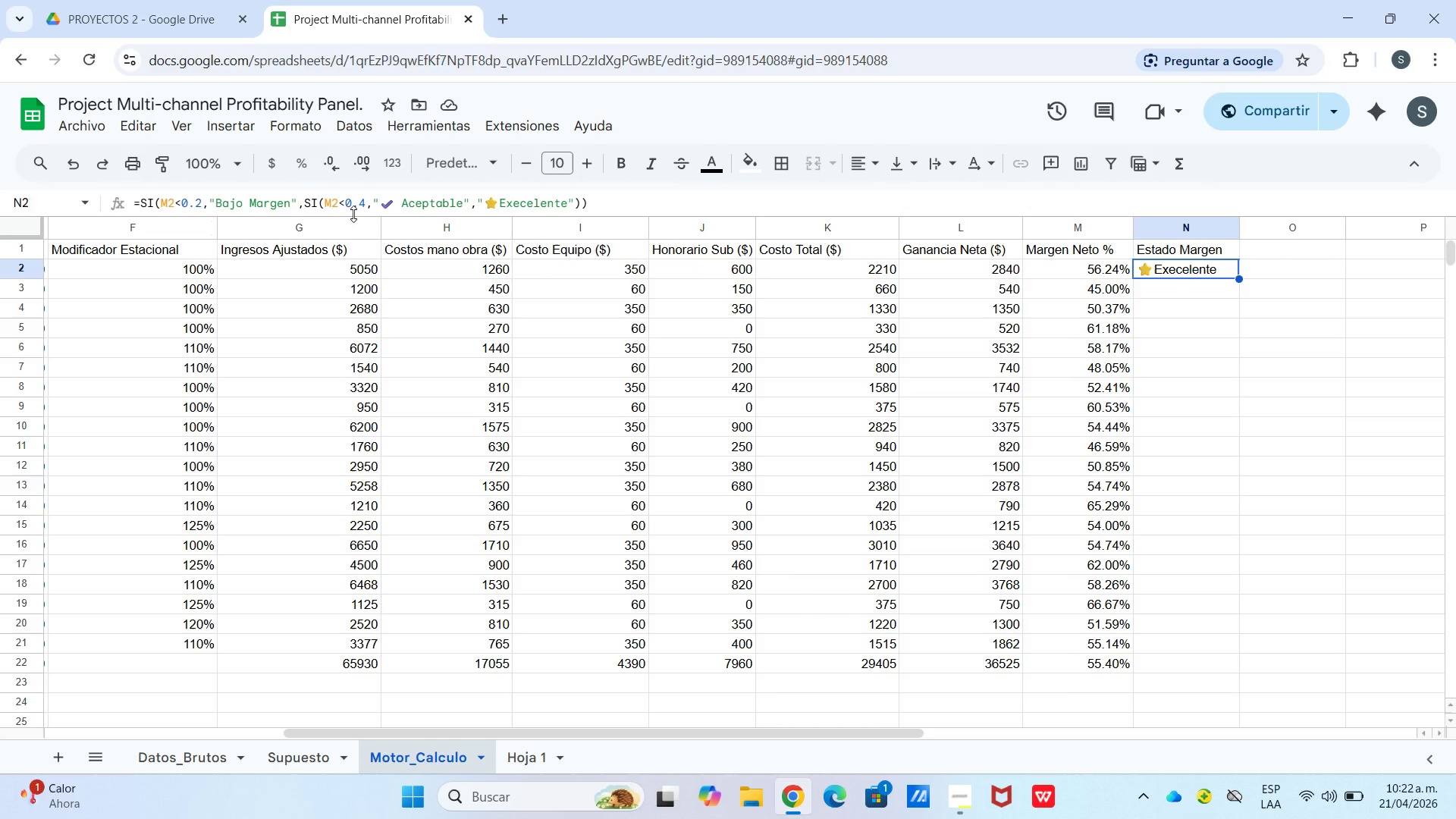 
left_click_drag(start_coordinate=[1238, 279], to_coordinate=[1236, 290])
 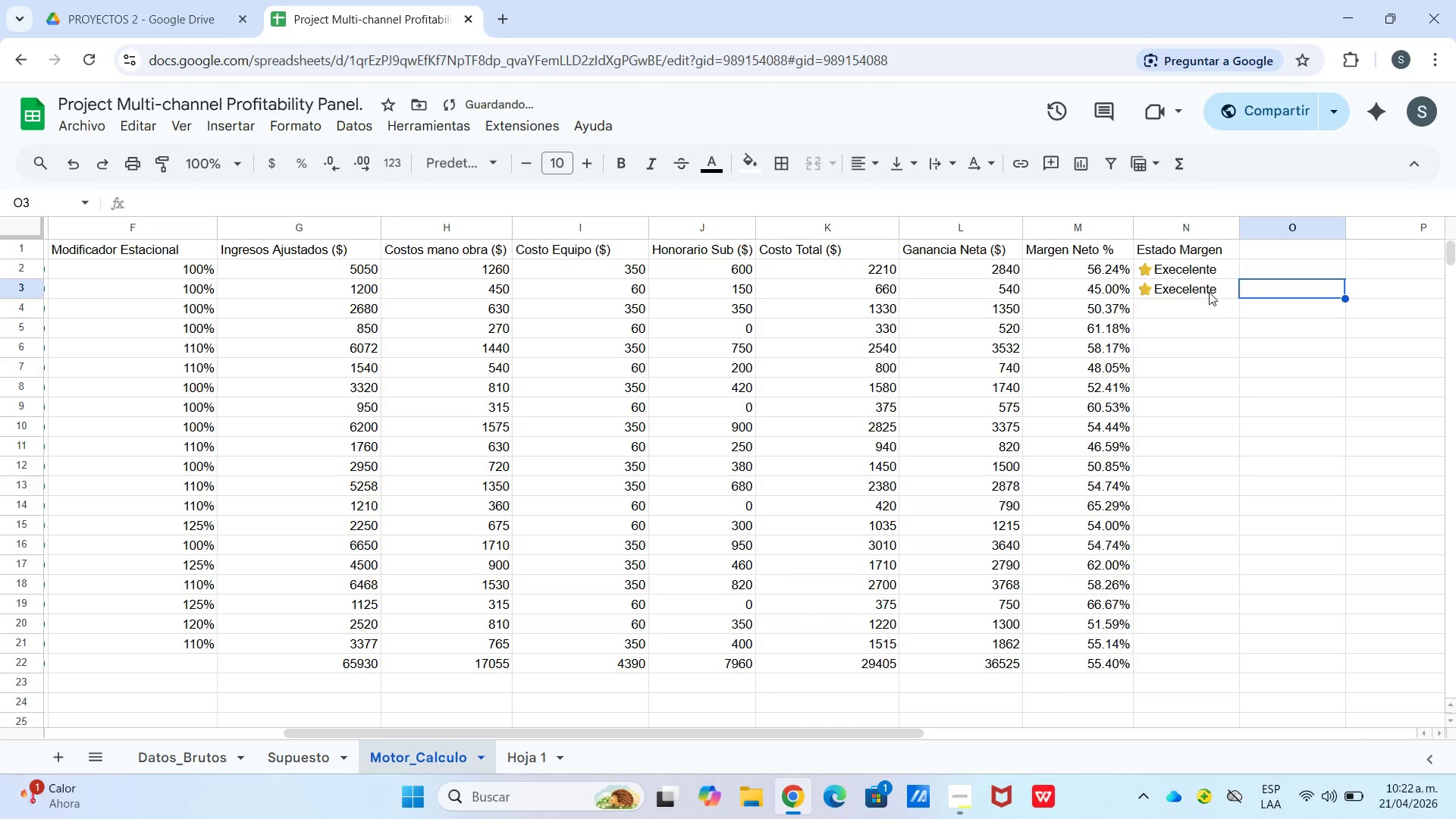 
left_click([1210, 292])
 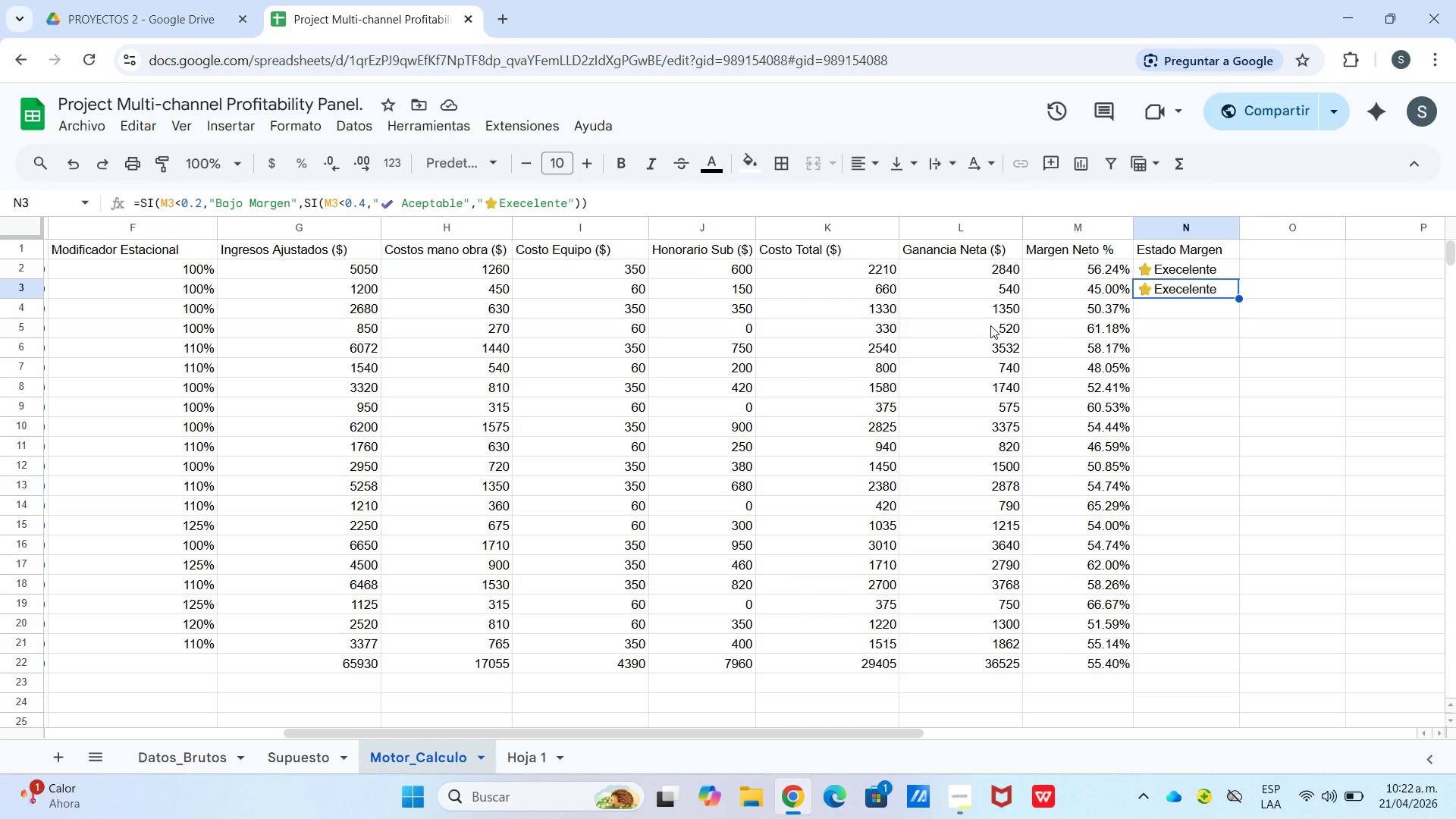 
wait(15.38)
 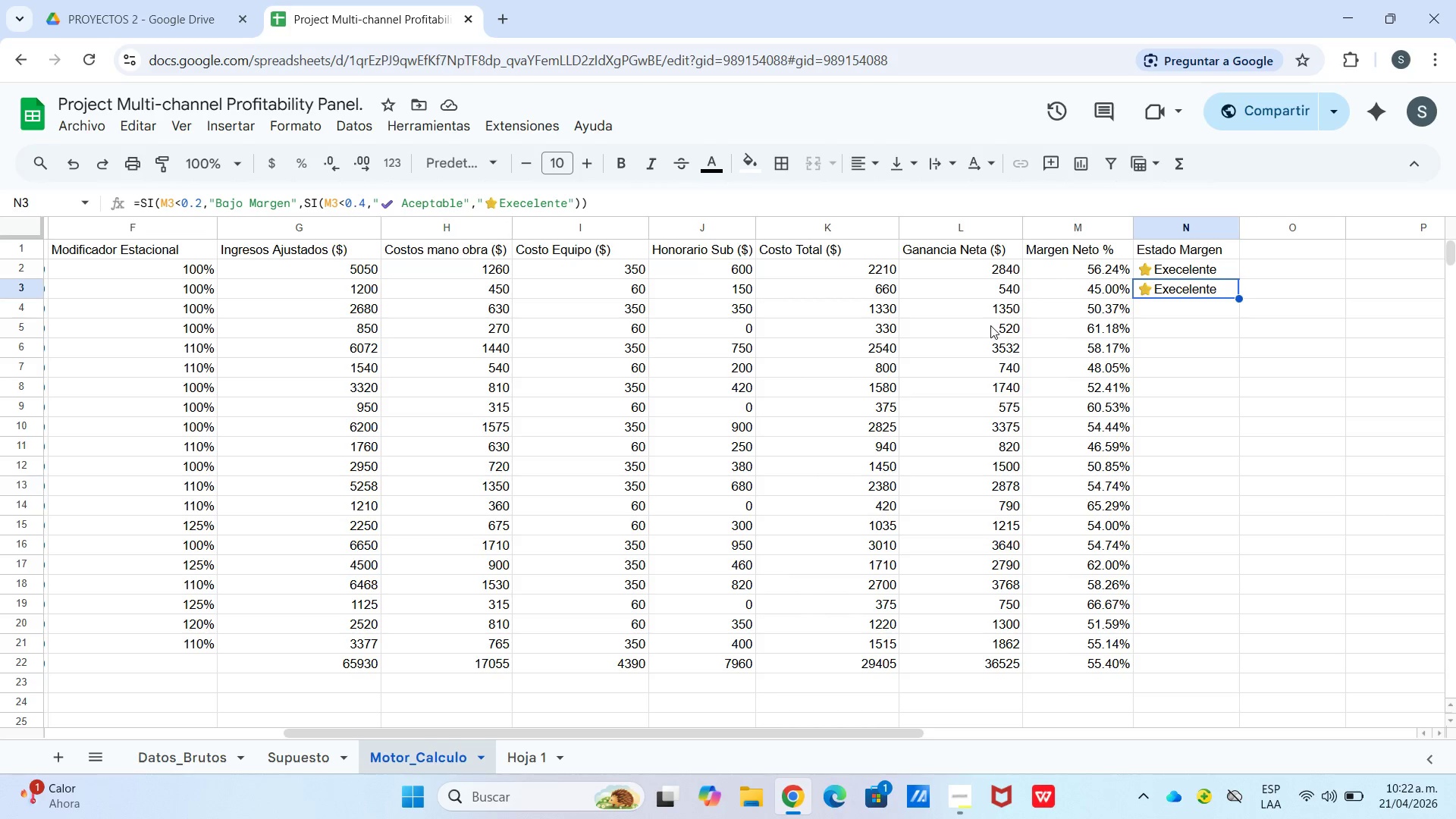 
left_click_drag(start_coordinate=[1228, 322], to_coordinate=[1224, 315])
 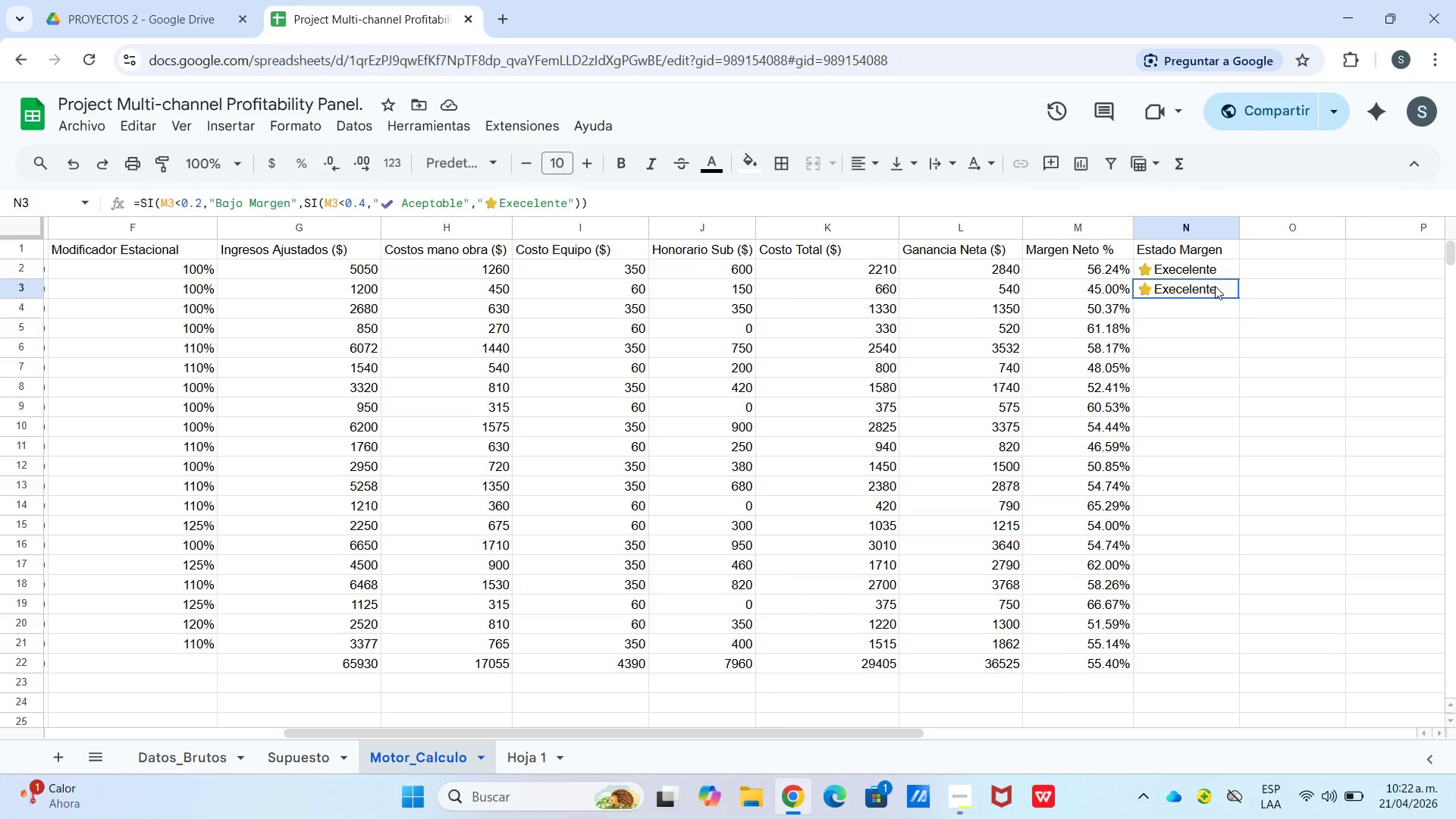 
left_click([1215, 286])
 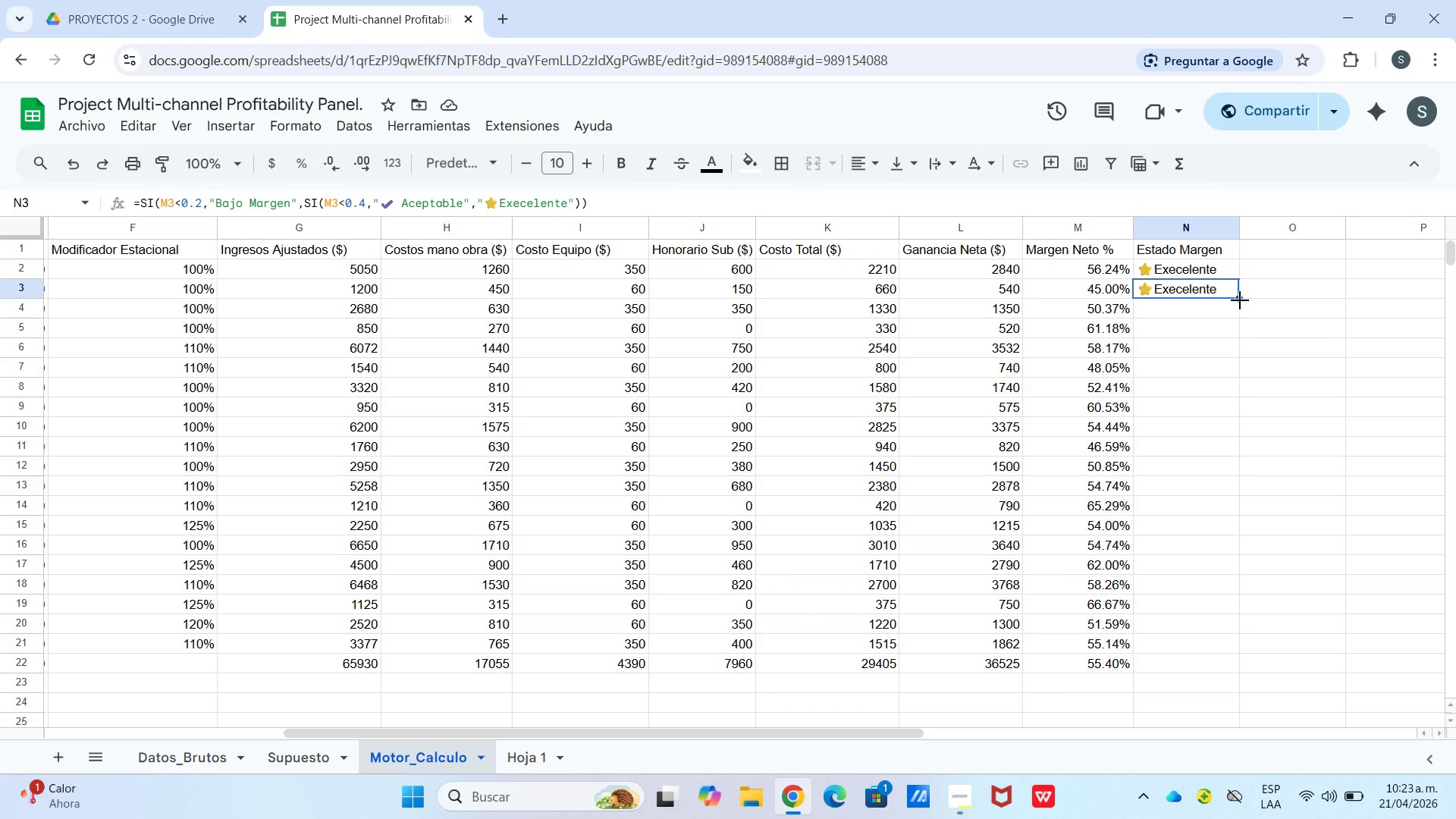 
left_click_drag(start_coordinate=[1240, 300], to_coordinate=[1183, 664])
 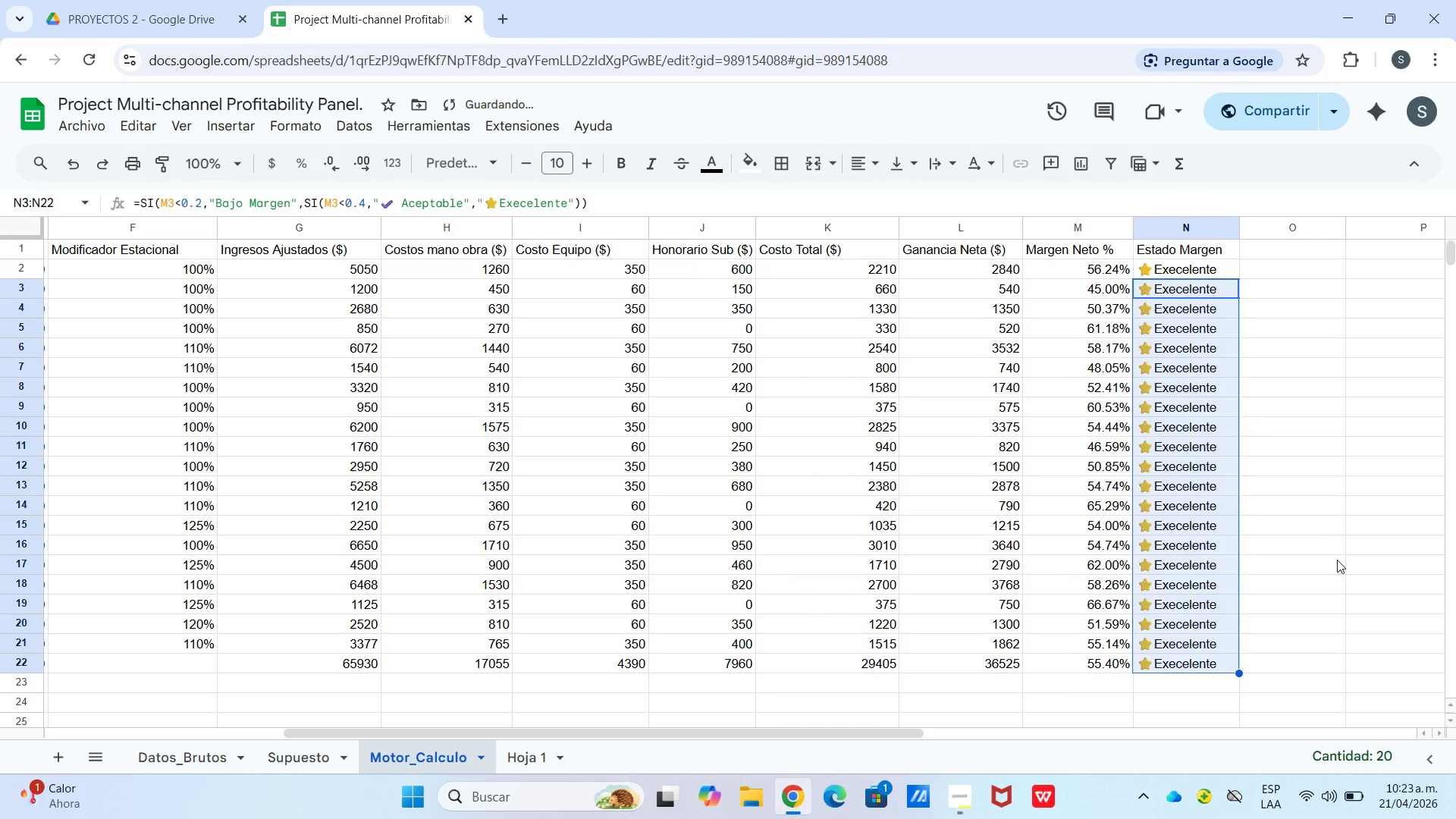 
left_click([1339, 560])
 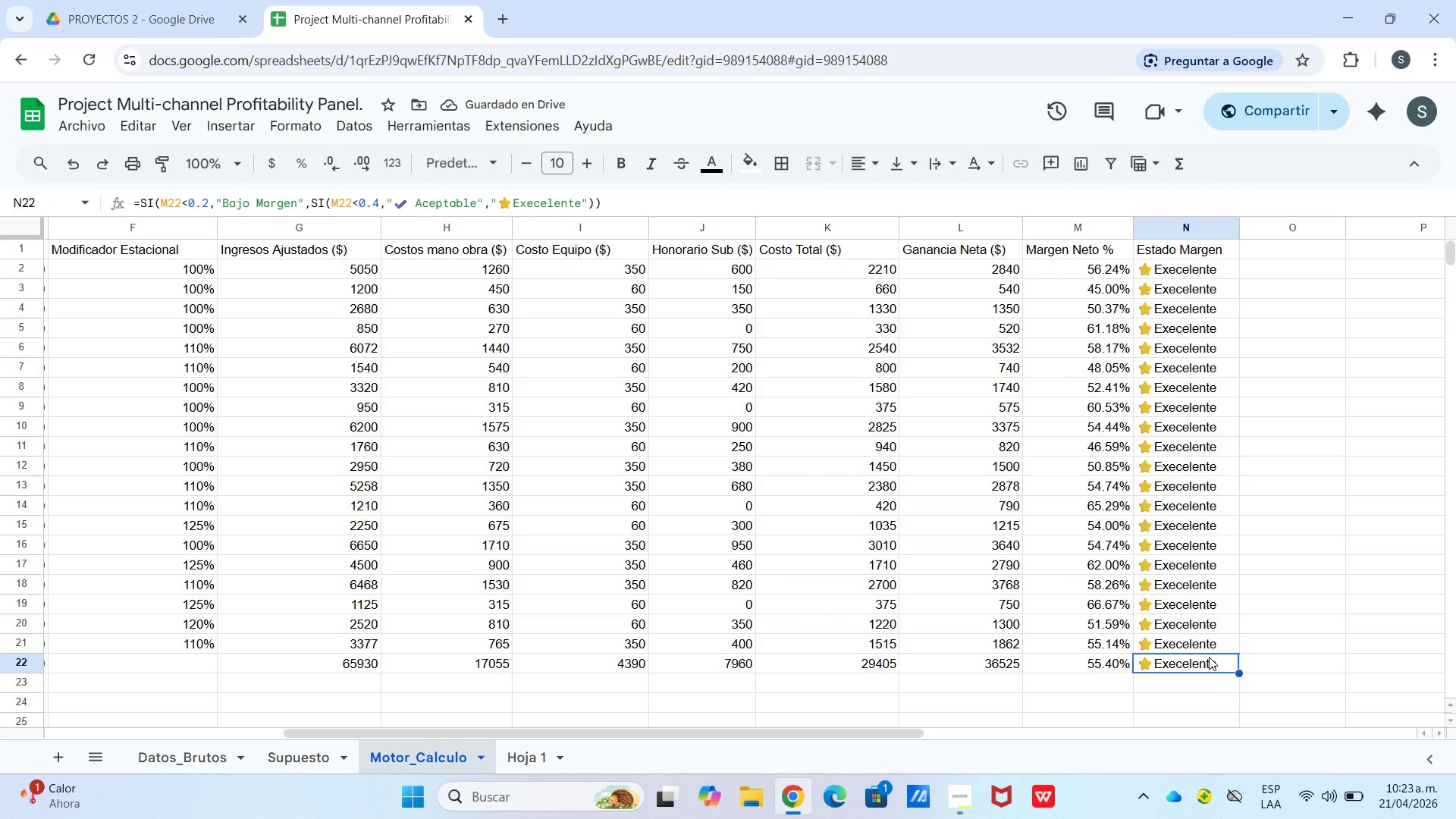 
wait(5.09)
 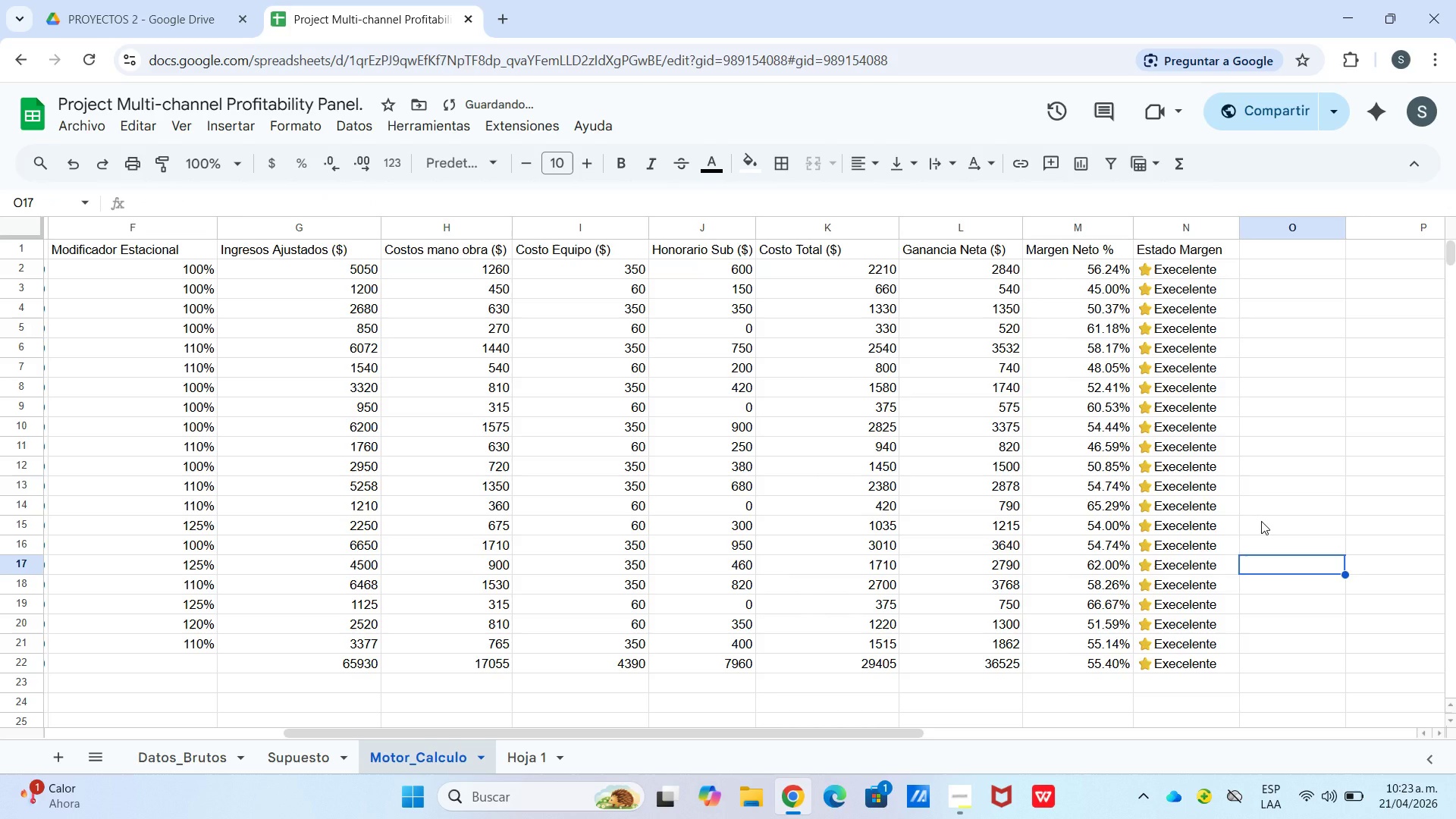 
key(Backspace)
 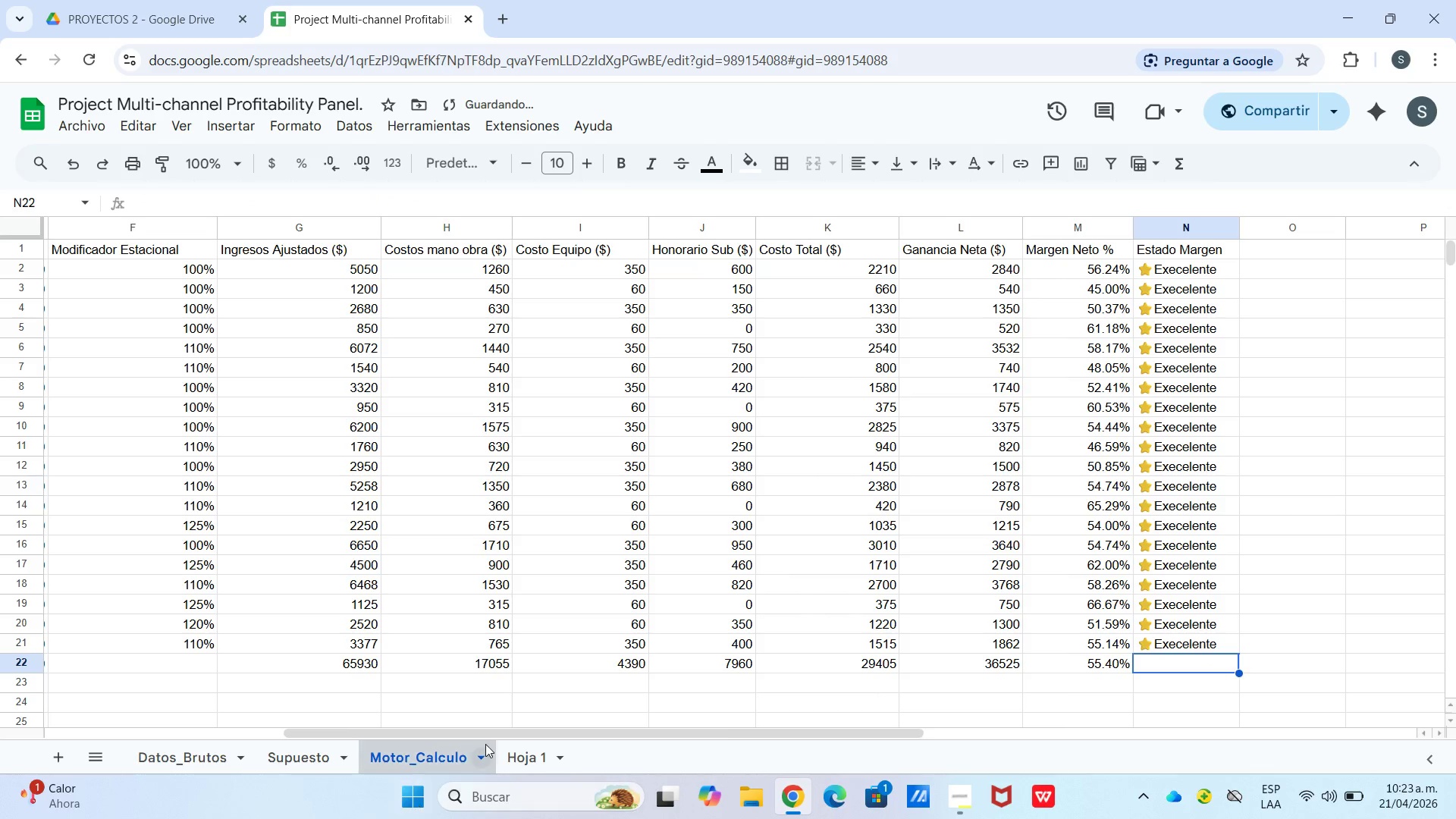 
left_click_drag(start_coordinate=[517, 730], to_coordinate=[215, 726])
 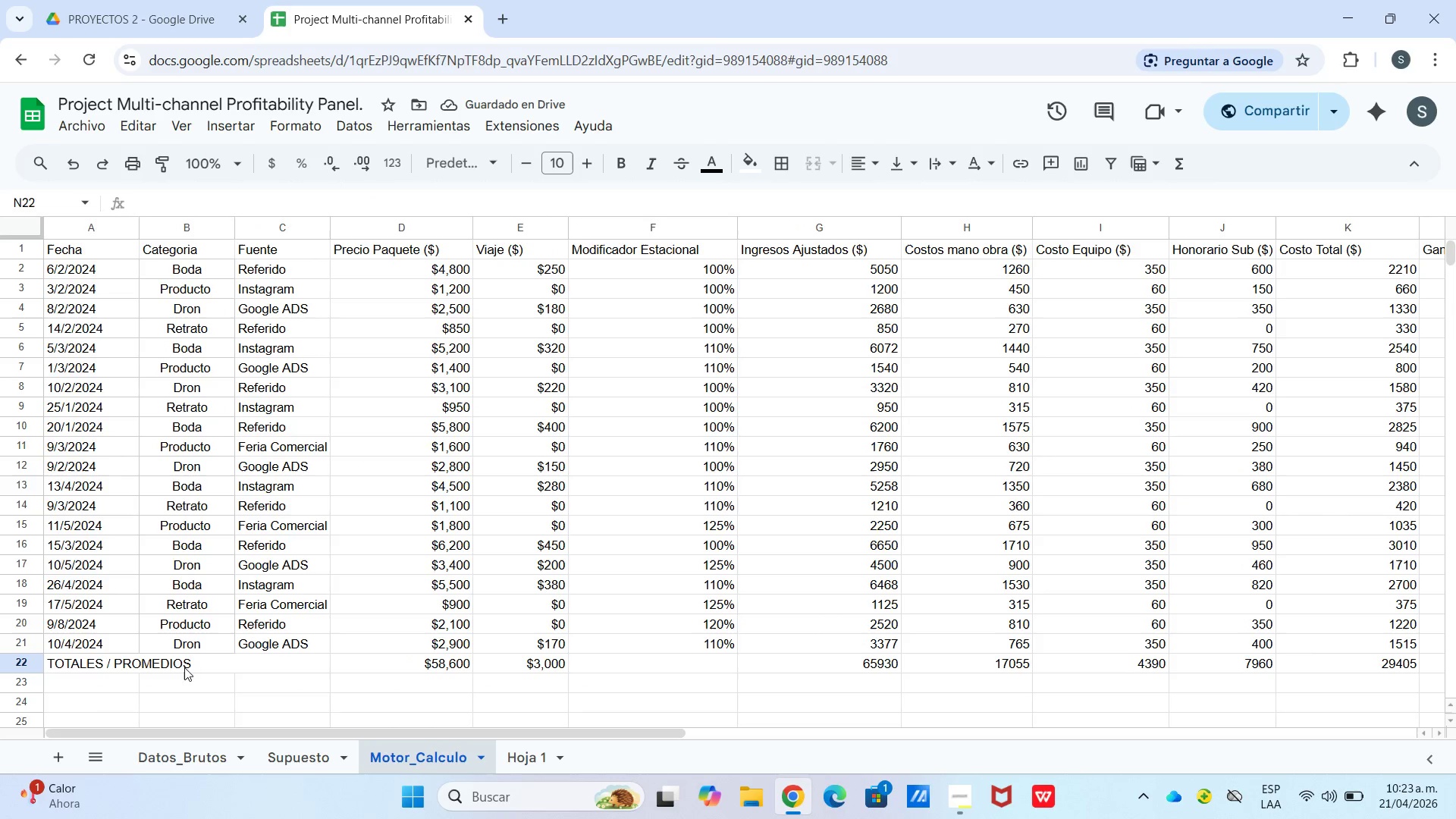 
left_click_drag(start_coordinate=[184, 667], to_coordinate=[297, 667])
 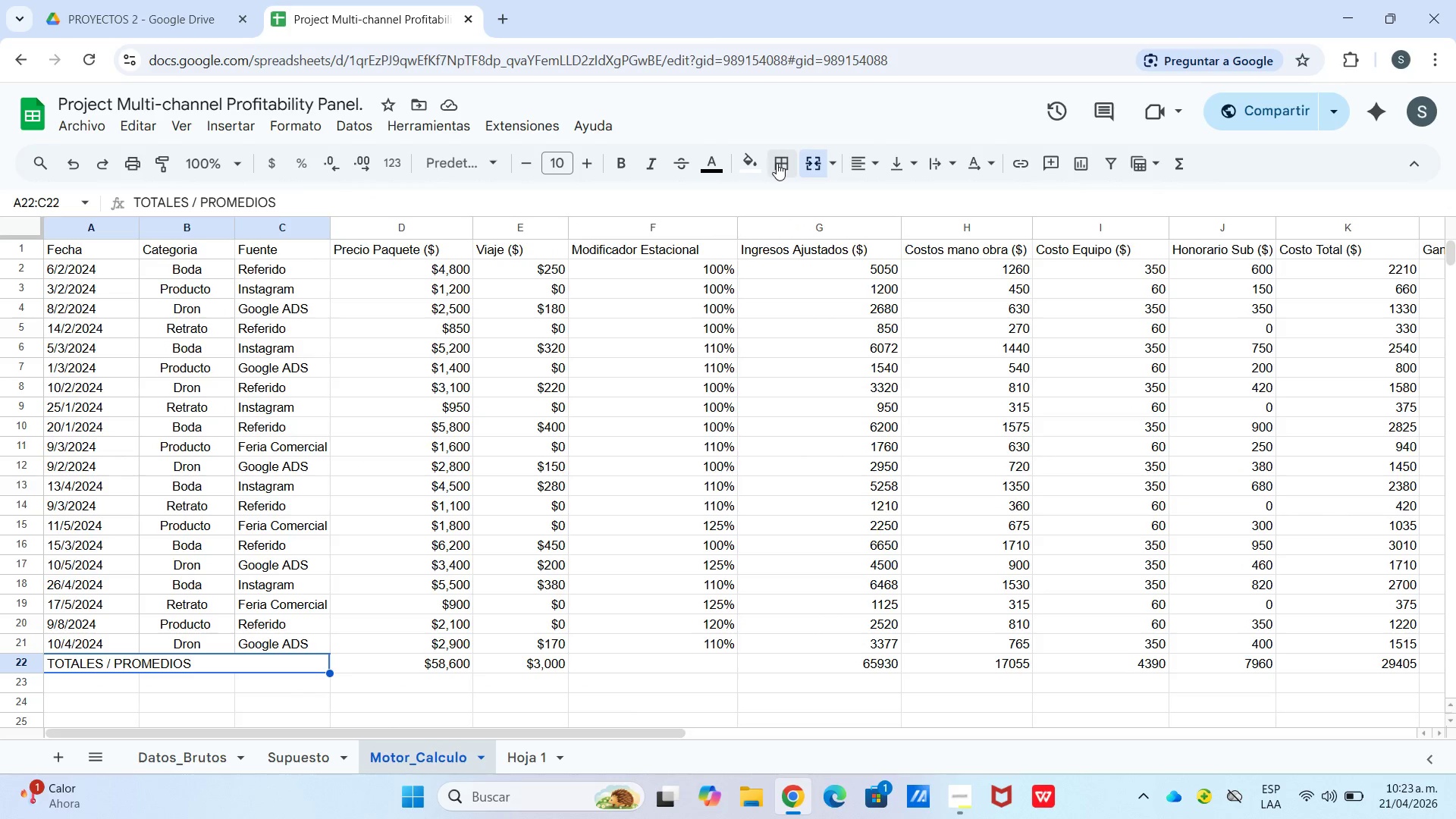 
left_click([757, 163])
 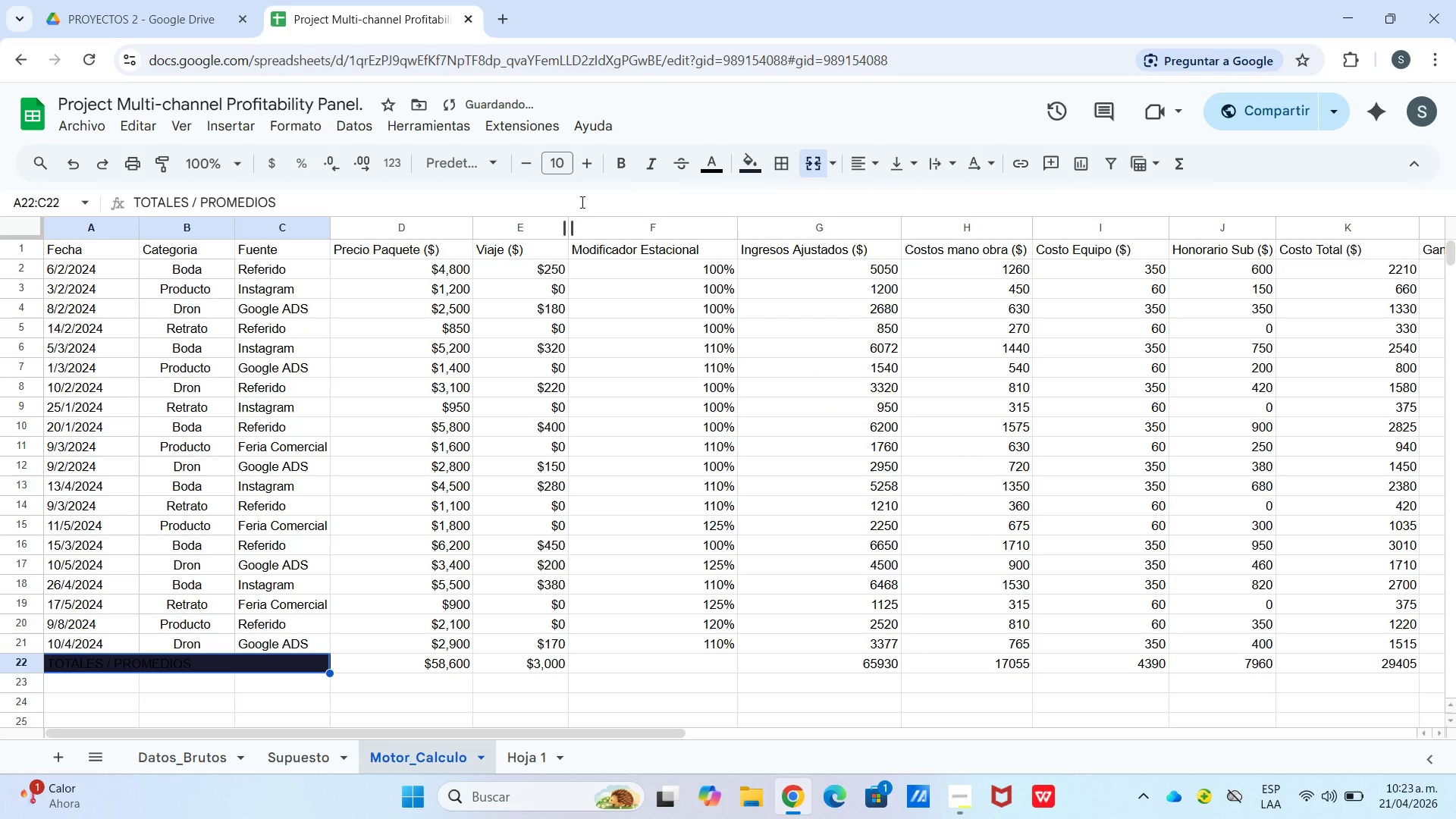 
left_click([720, 162])
 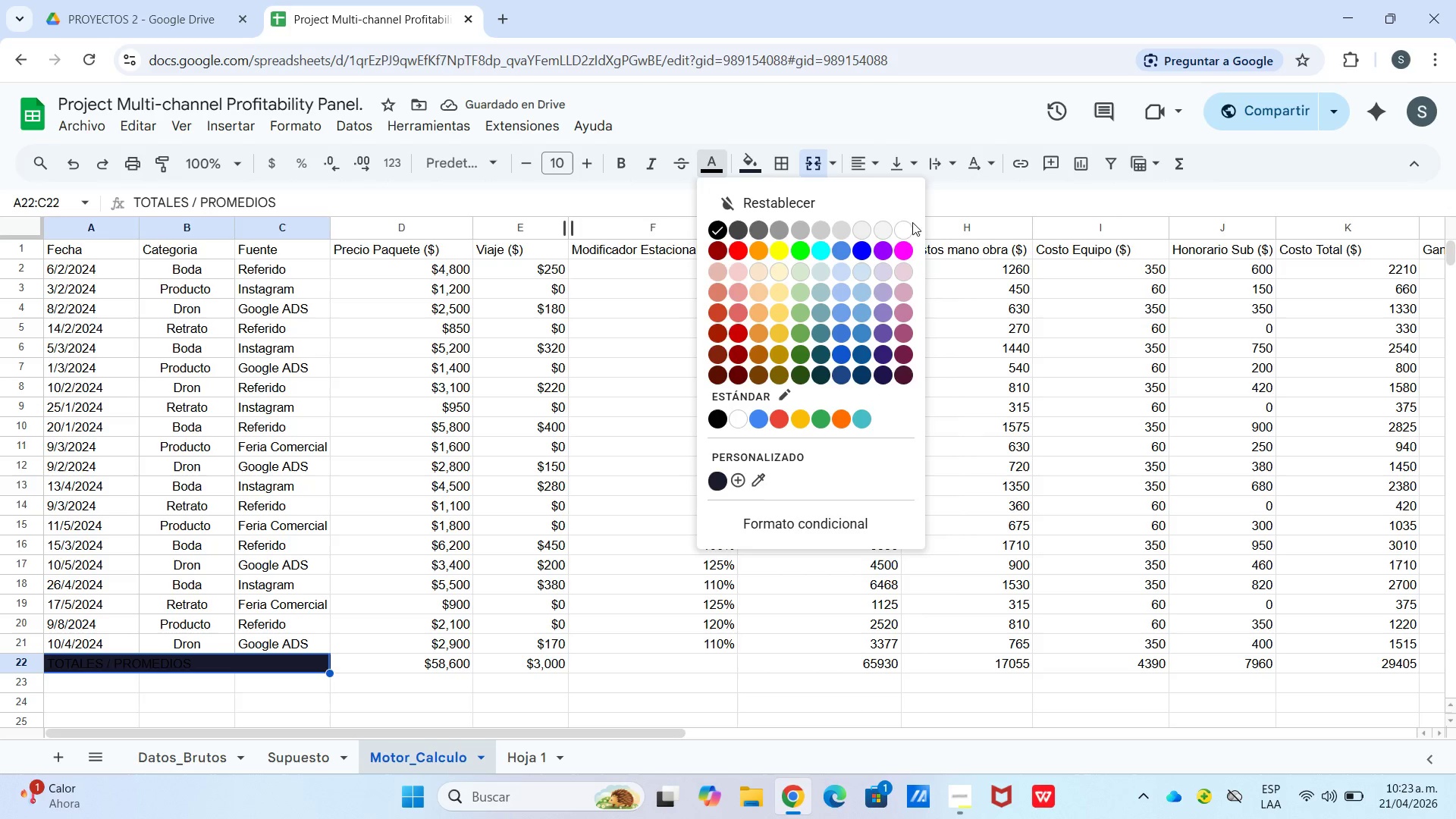 
left_click([908, 233])
 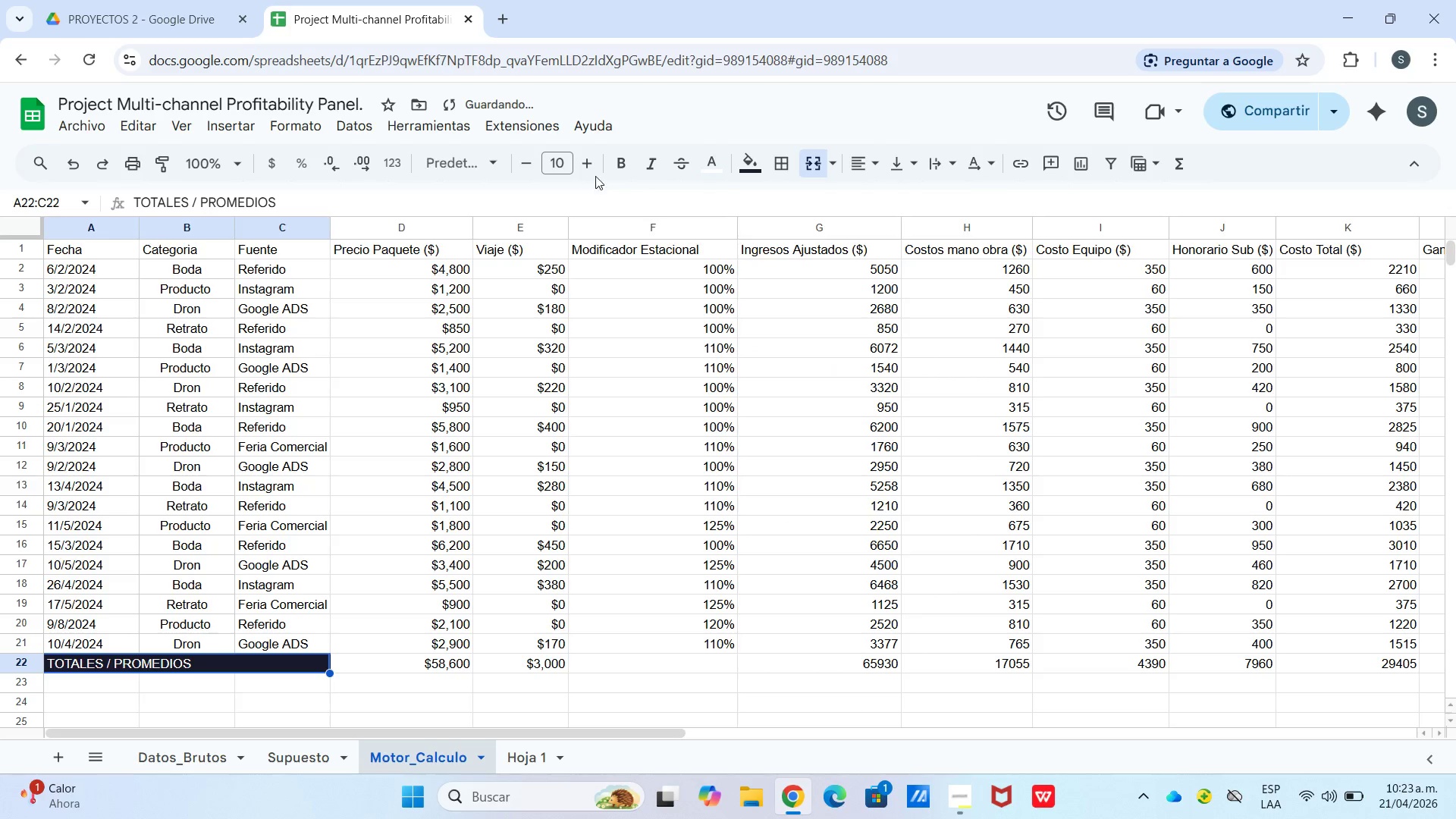 
left_click([623, 168])
 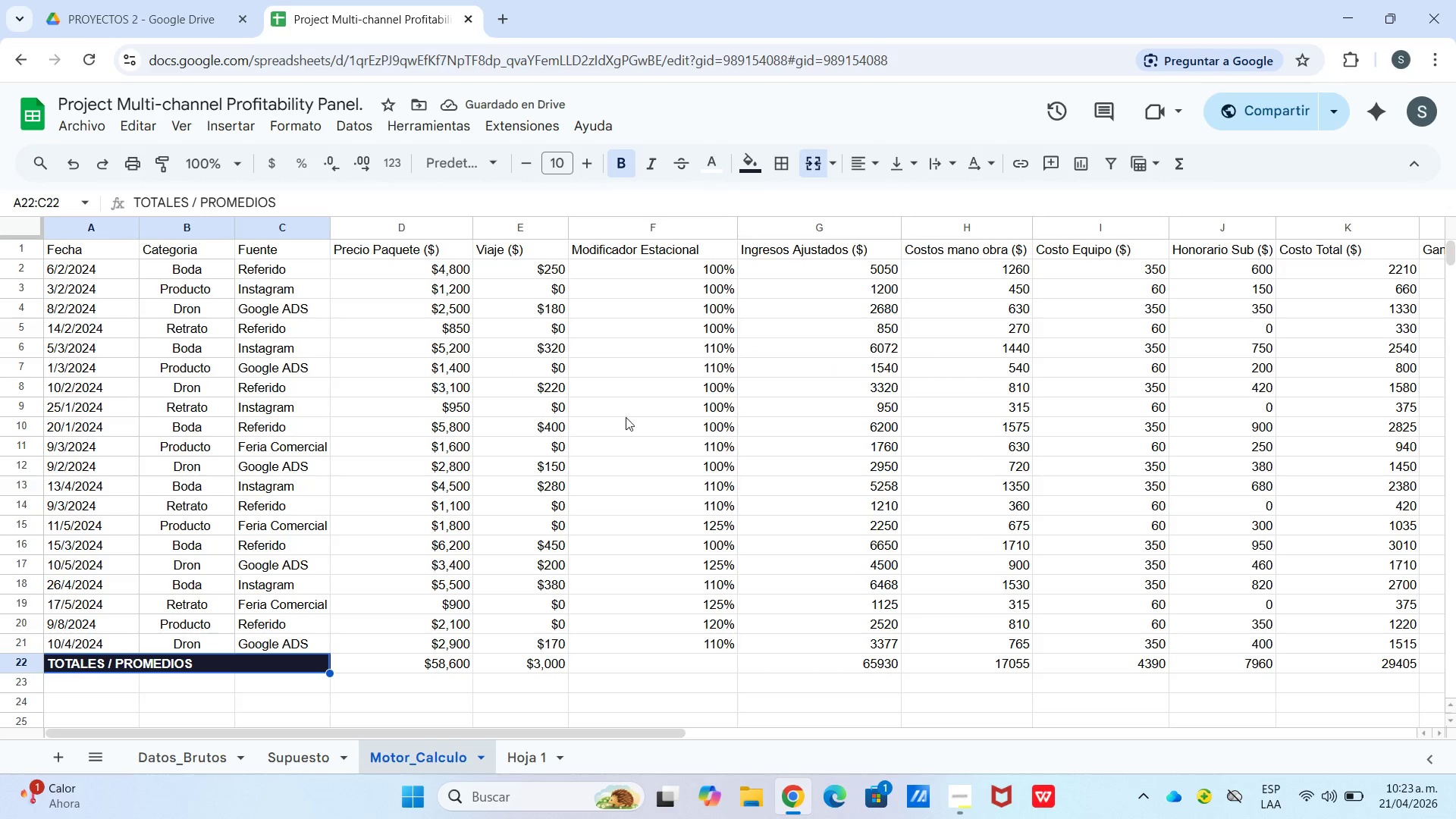 
wait(5.48)
 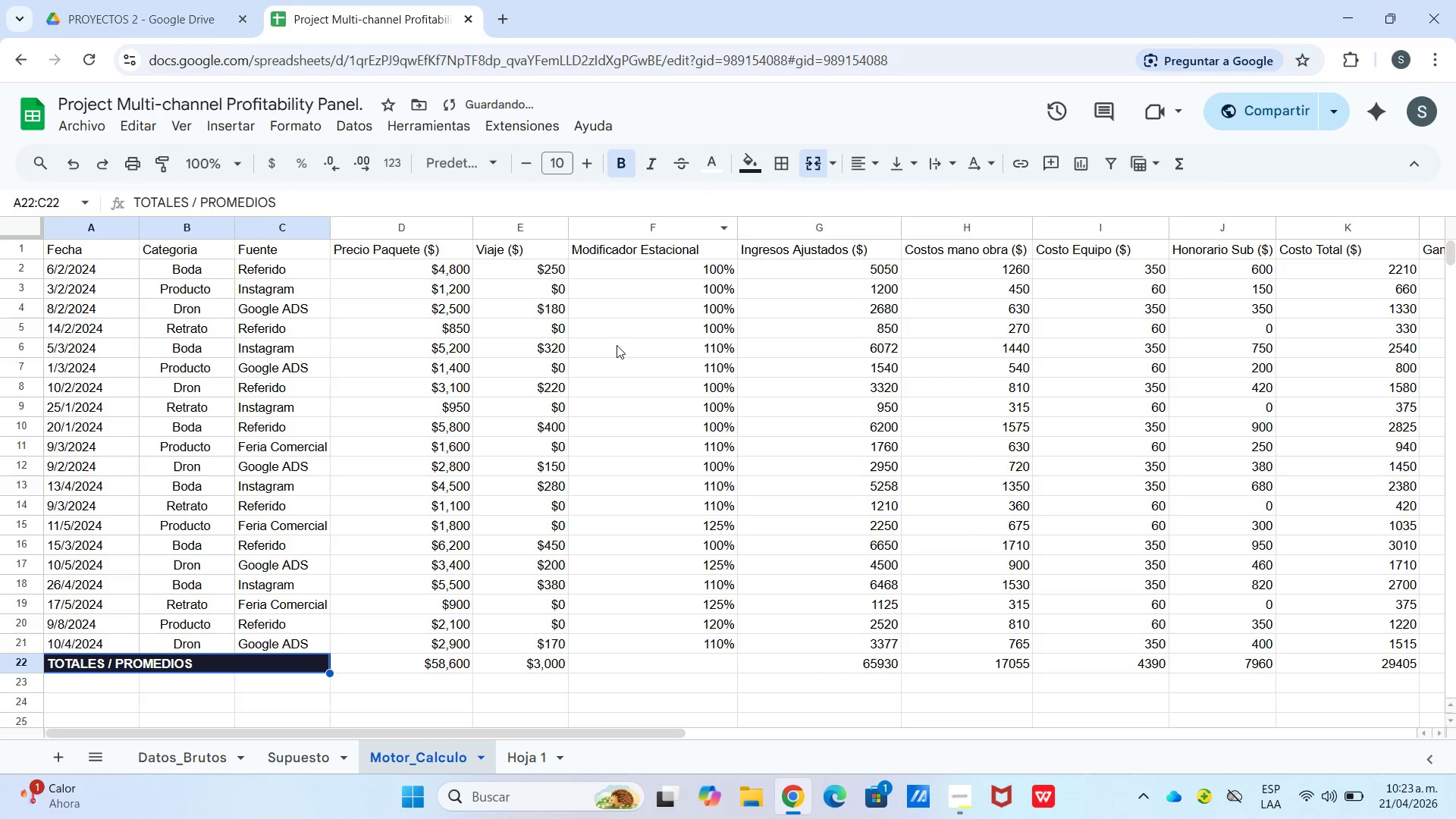 
left_click_drag(start_coordinate=[429, 664], to_coordinate=[562, 665])
 